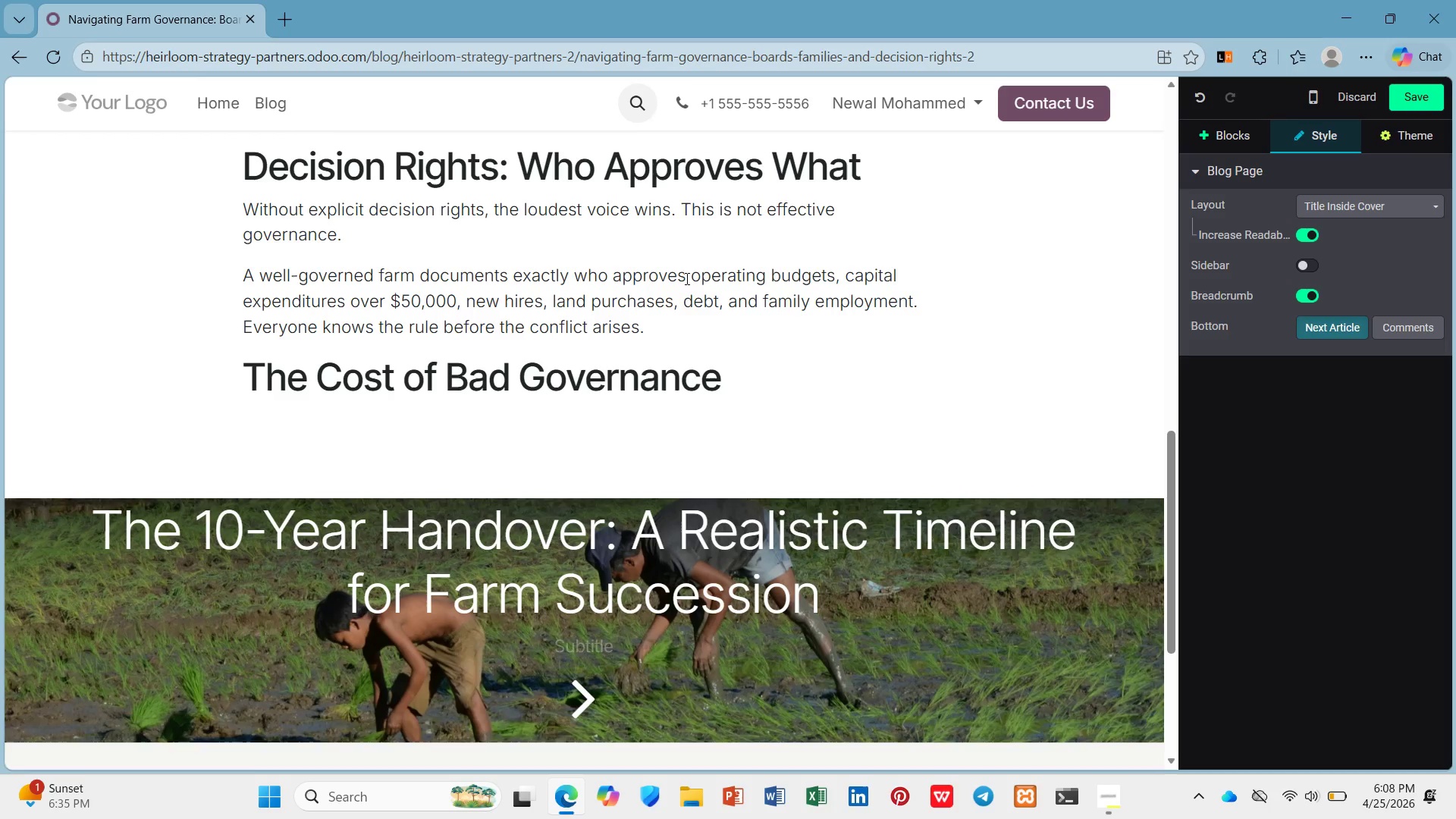 
key(Enter)
 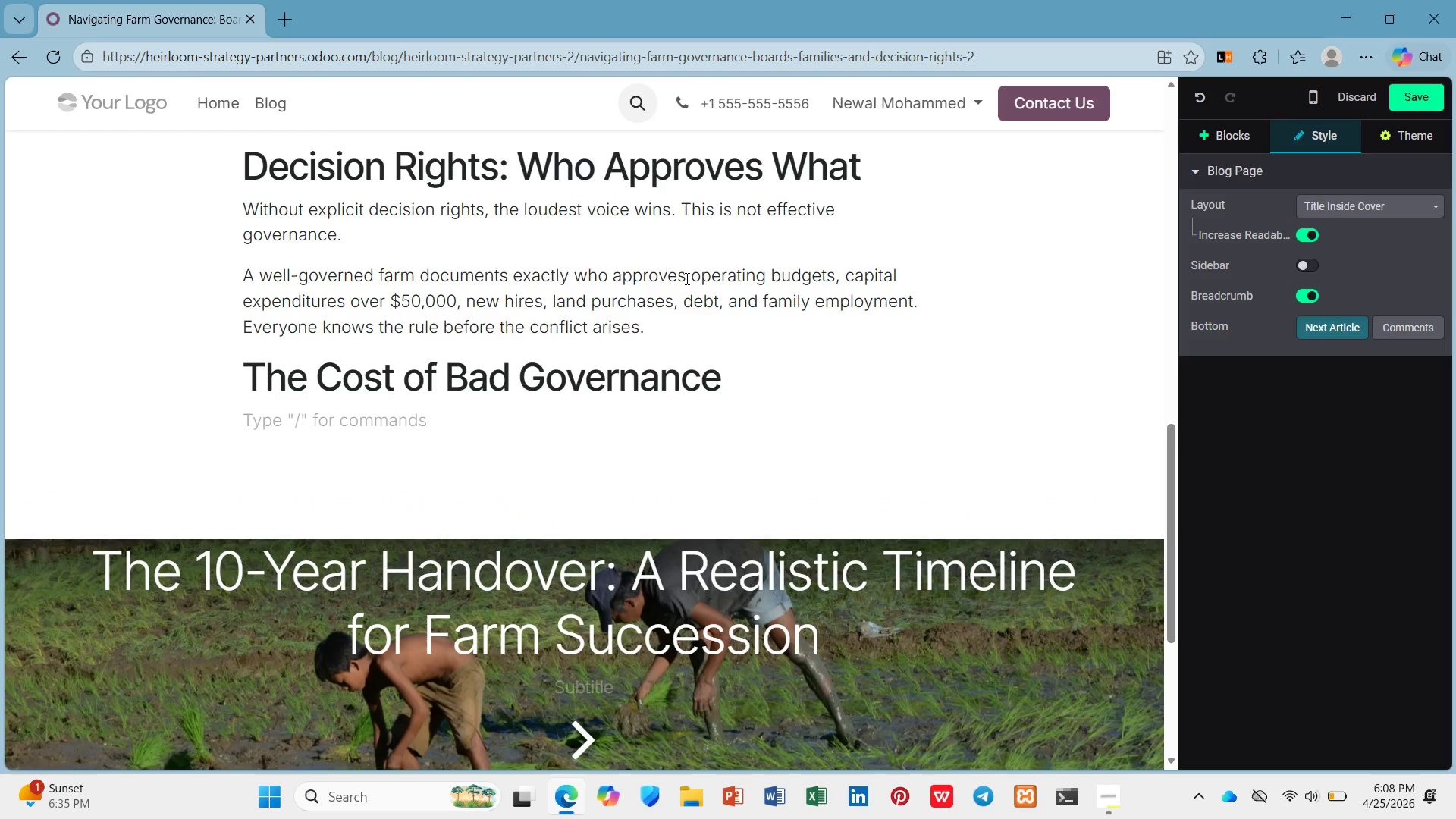 
type(Poor governance leads to stalled investments ()
 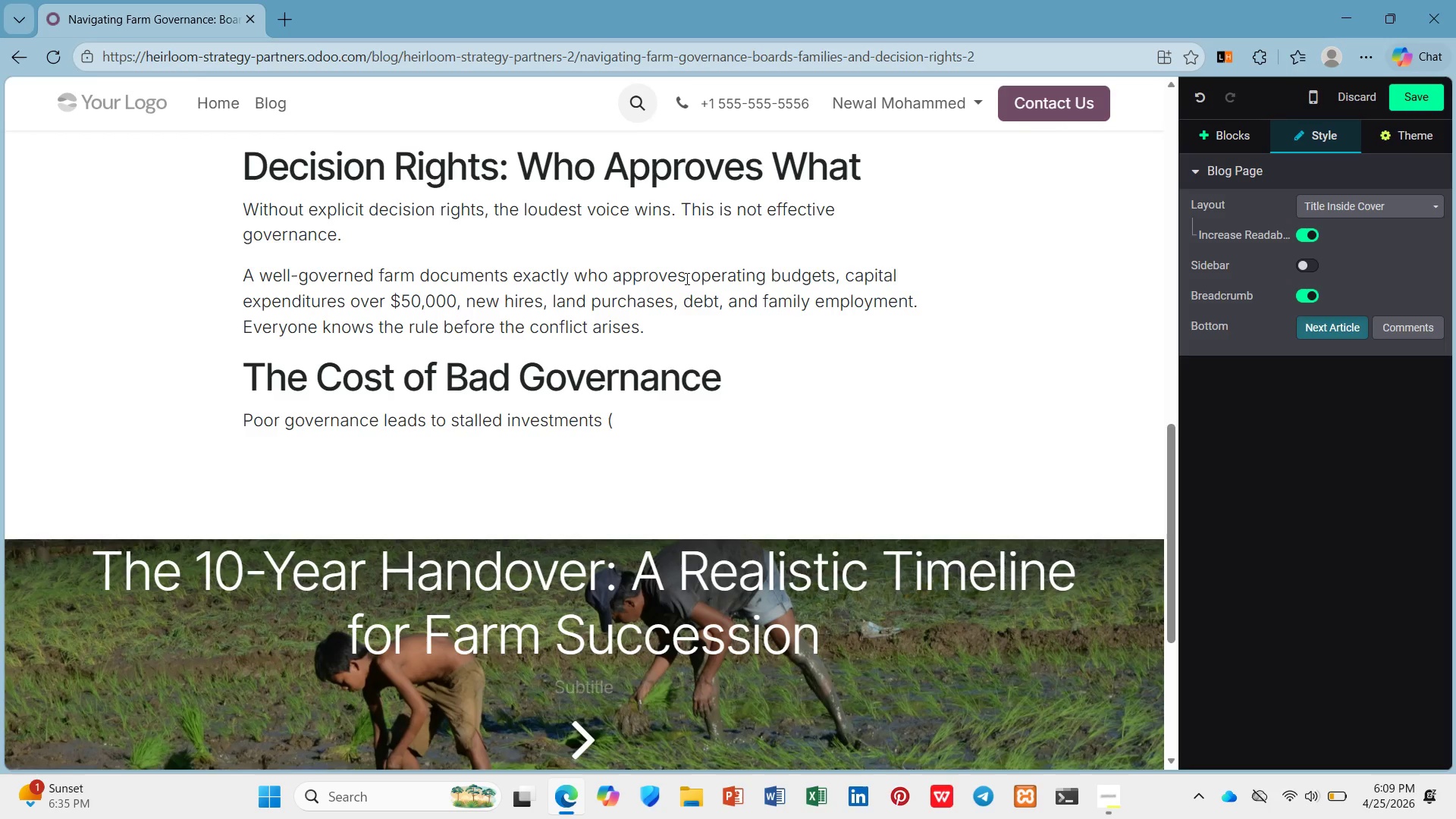 
wait(14.8)
 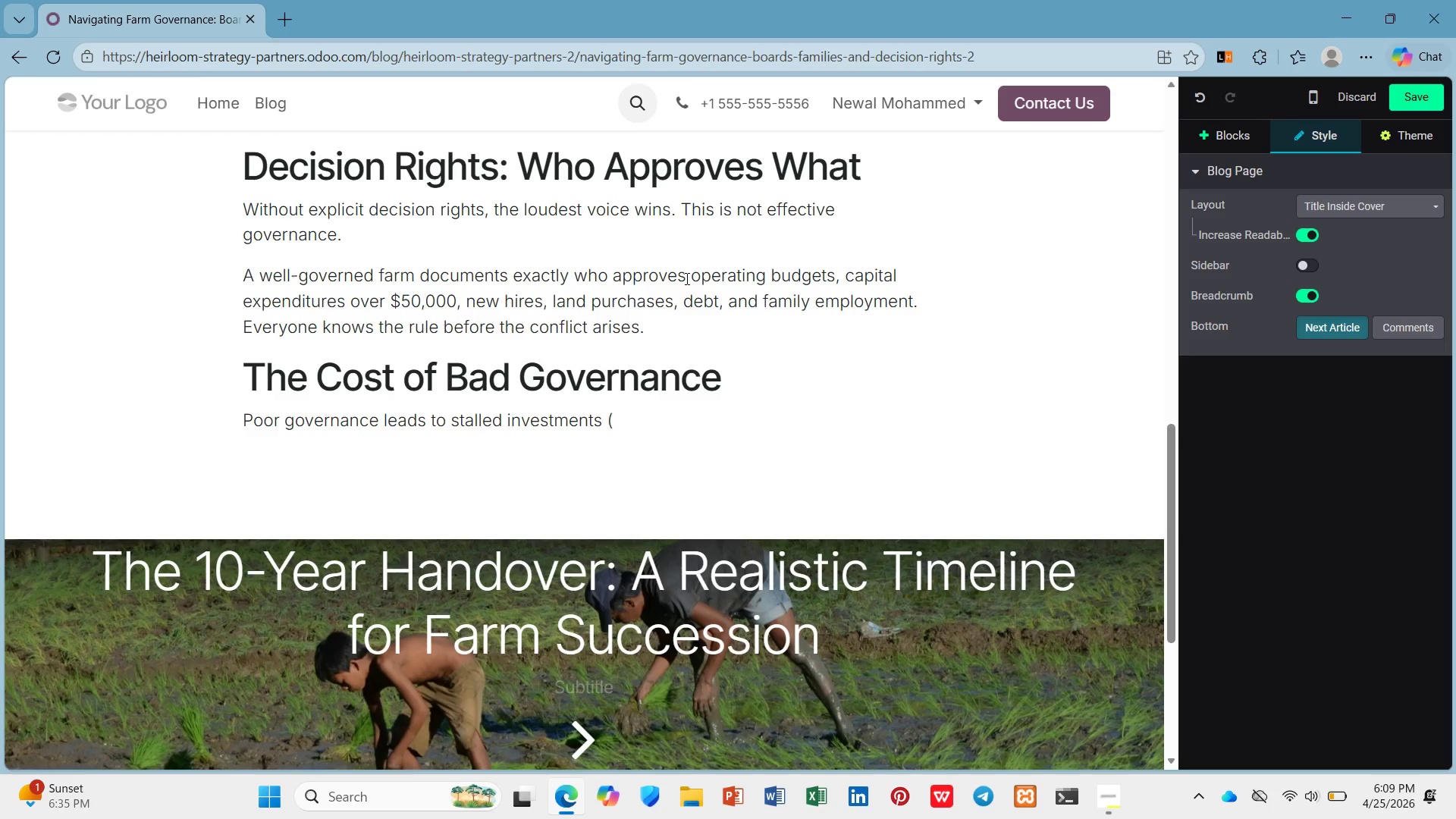 
type(no one was to sep in )
key(Backspace)
key(Backspace)
key(Backspace)
type(on toes), tolerate)
 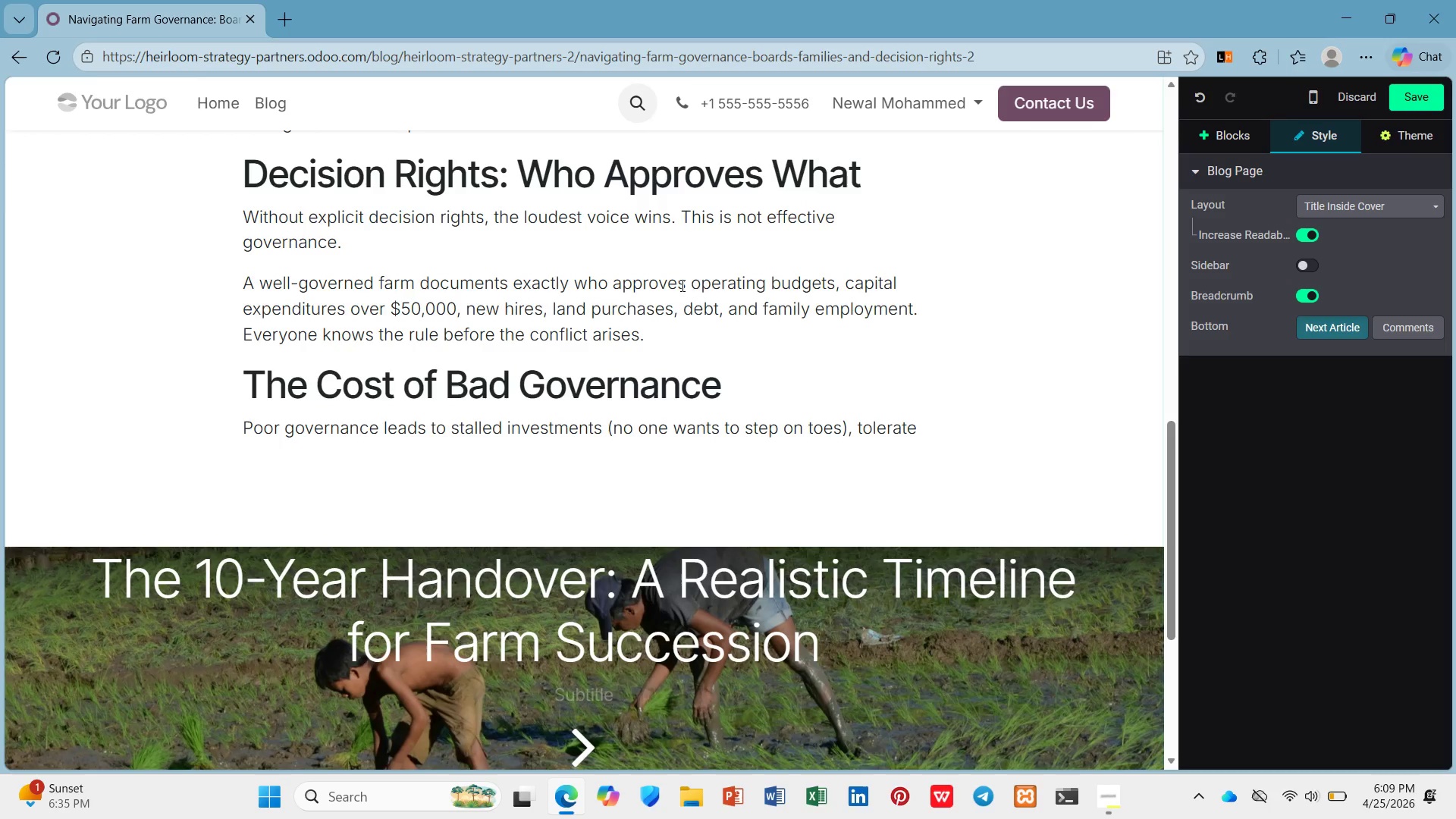 
scroll: coordinate [681, 285], scroll_direction: none, amount: 0.0
 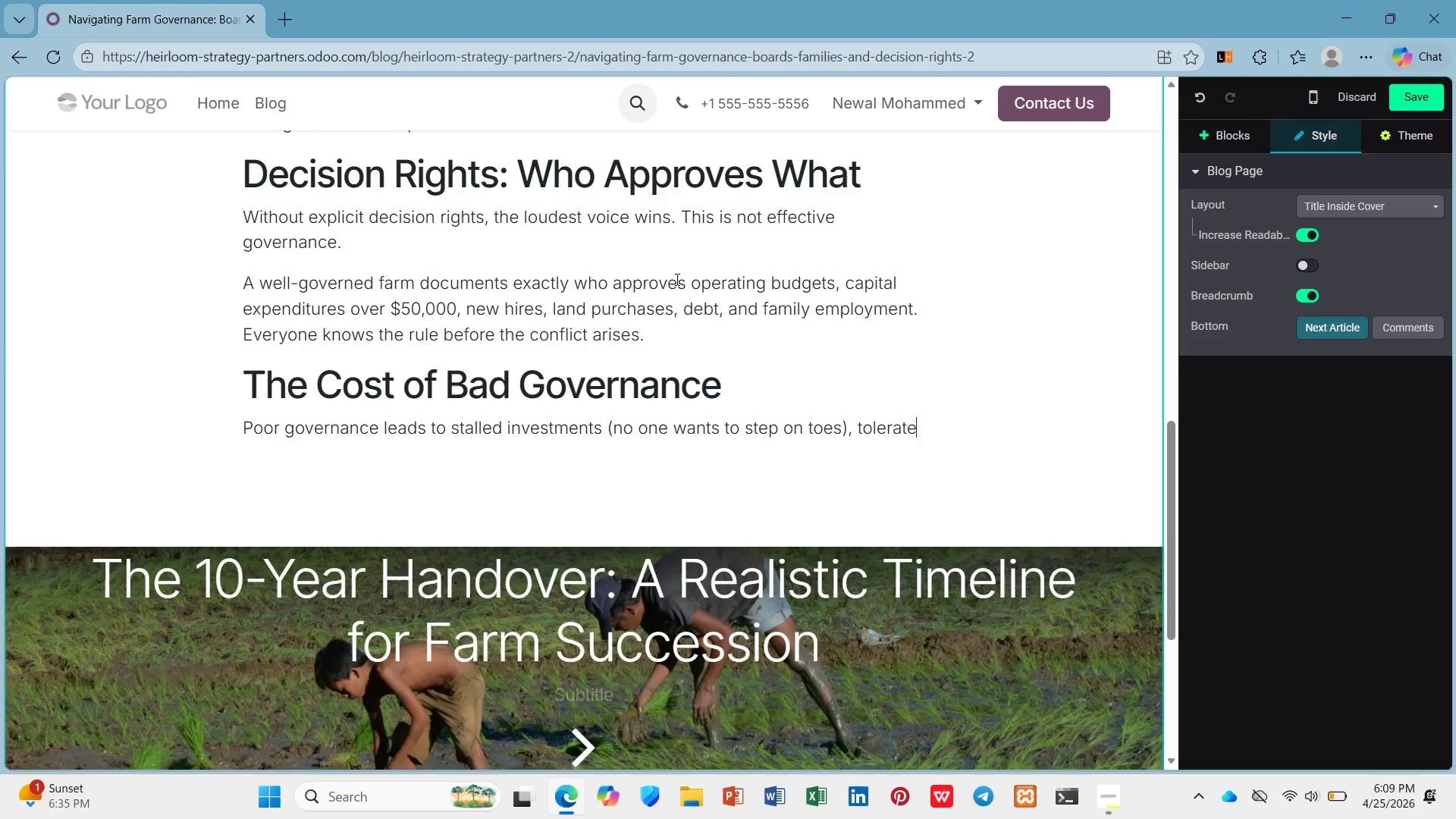 
type(d poor performance ())
 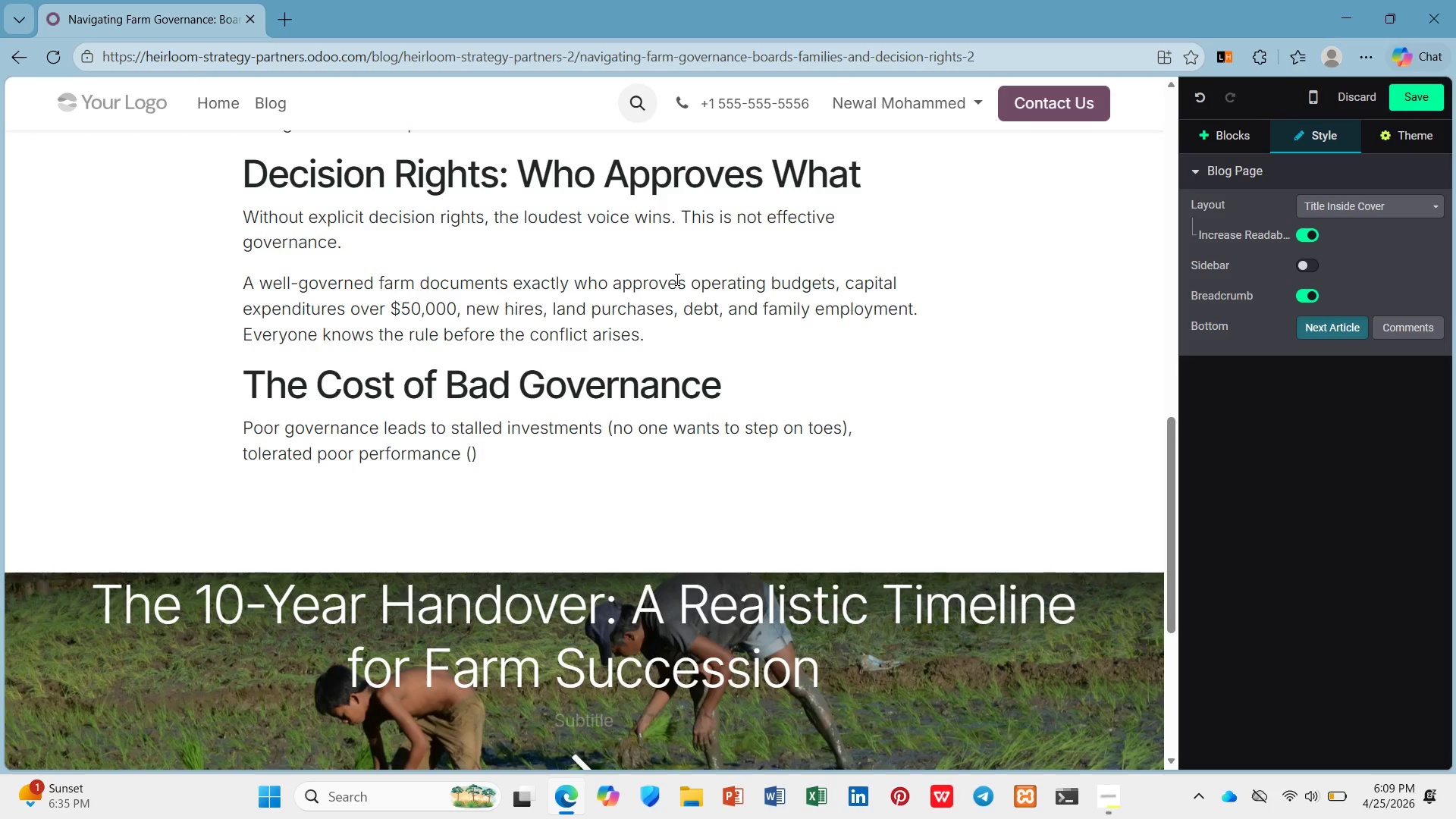 
 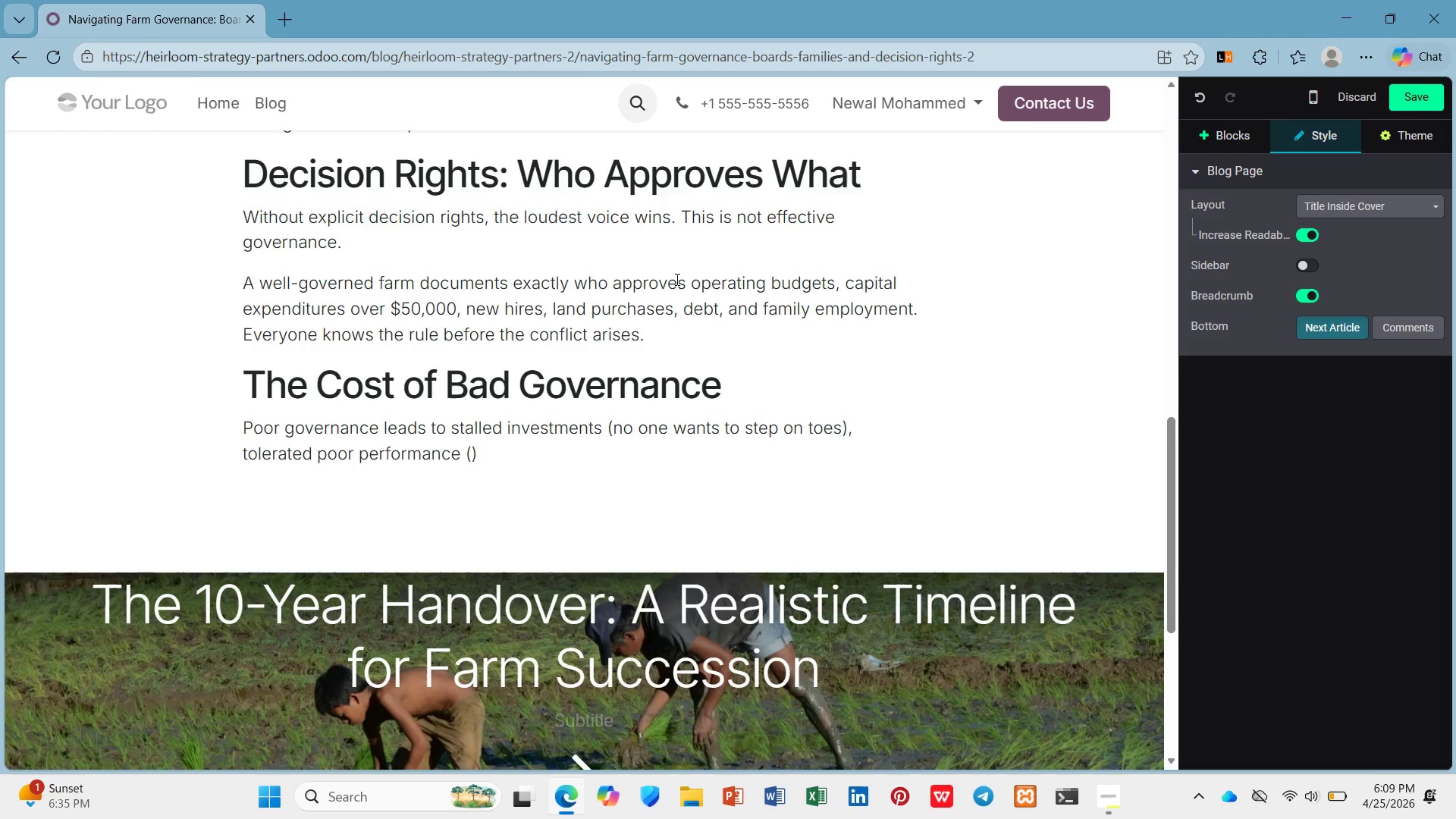 
key(Control+ControlRight)
 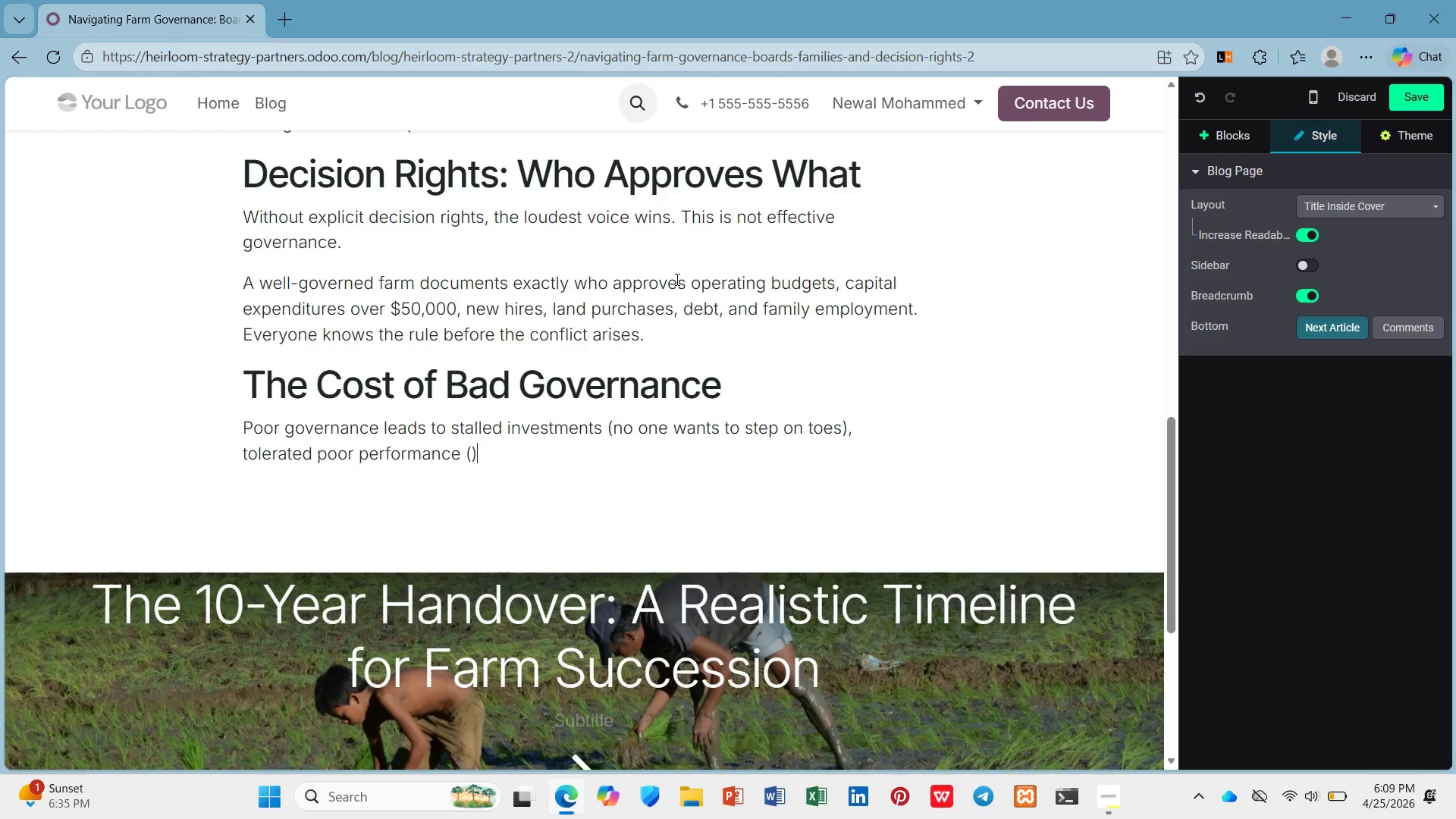 
key(ArrowLeft)
 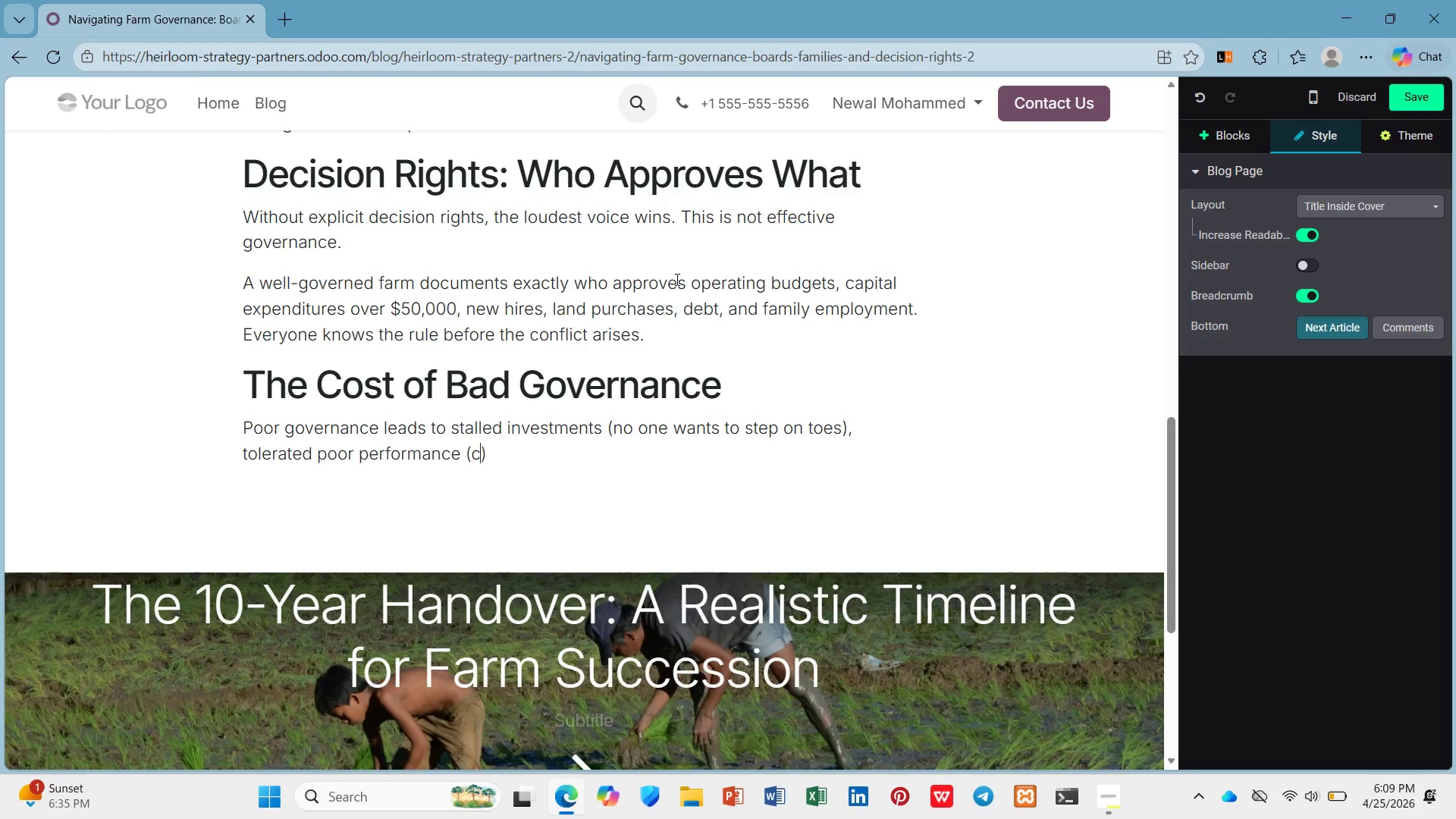 
type(can't fire family)
 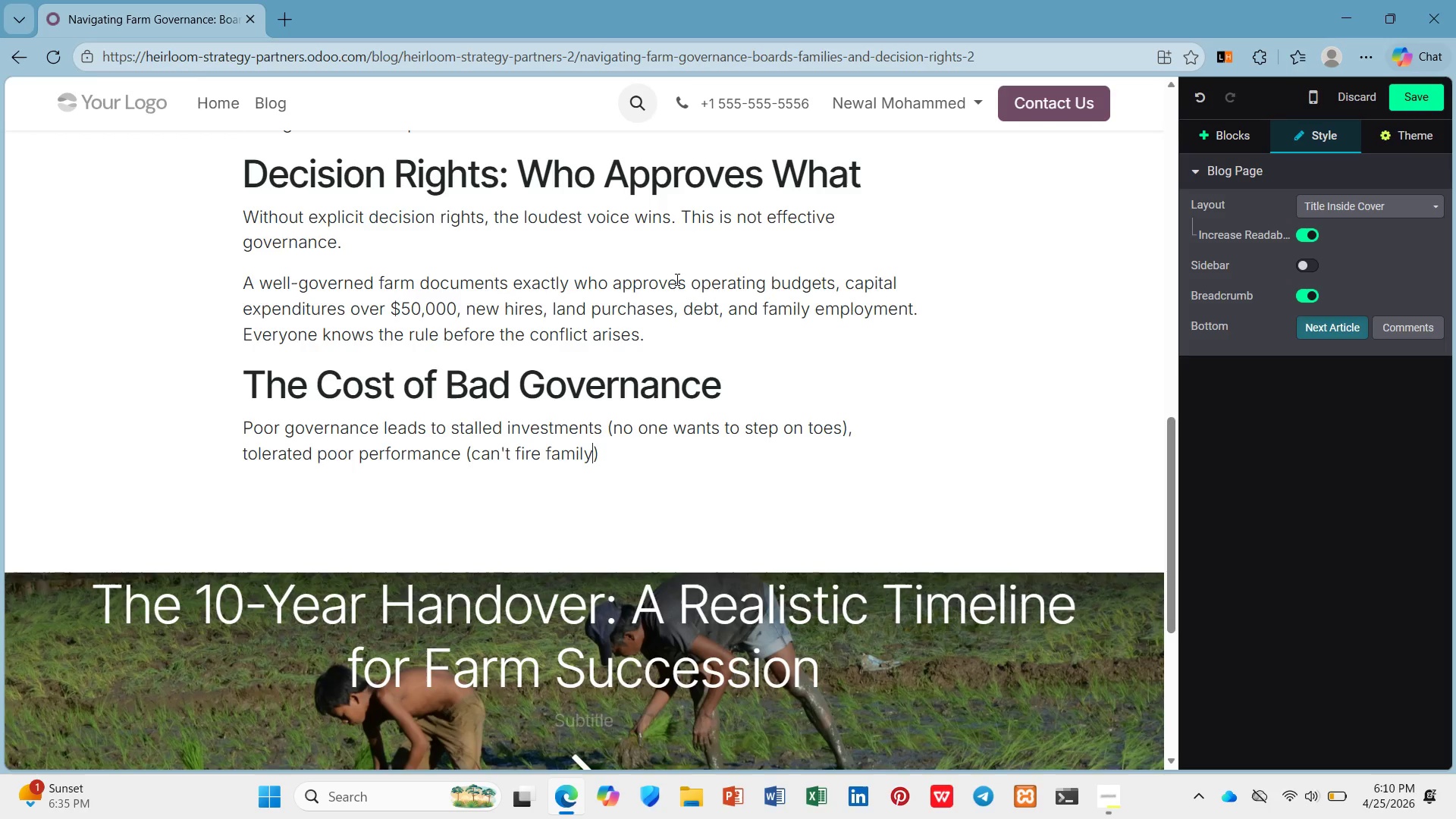 
wait(26.39)
 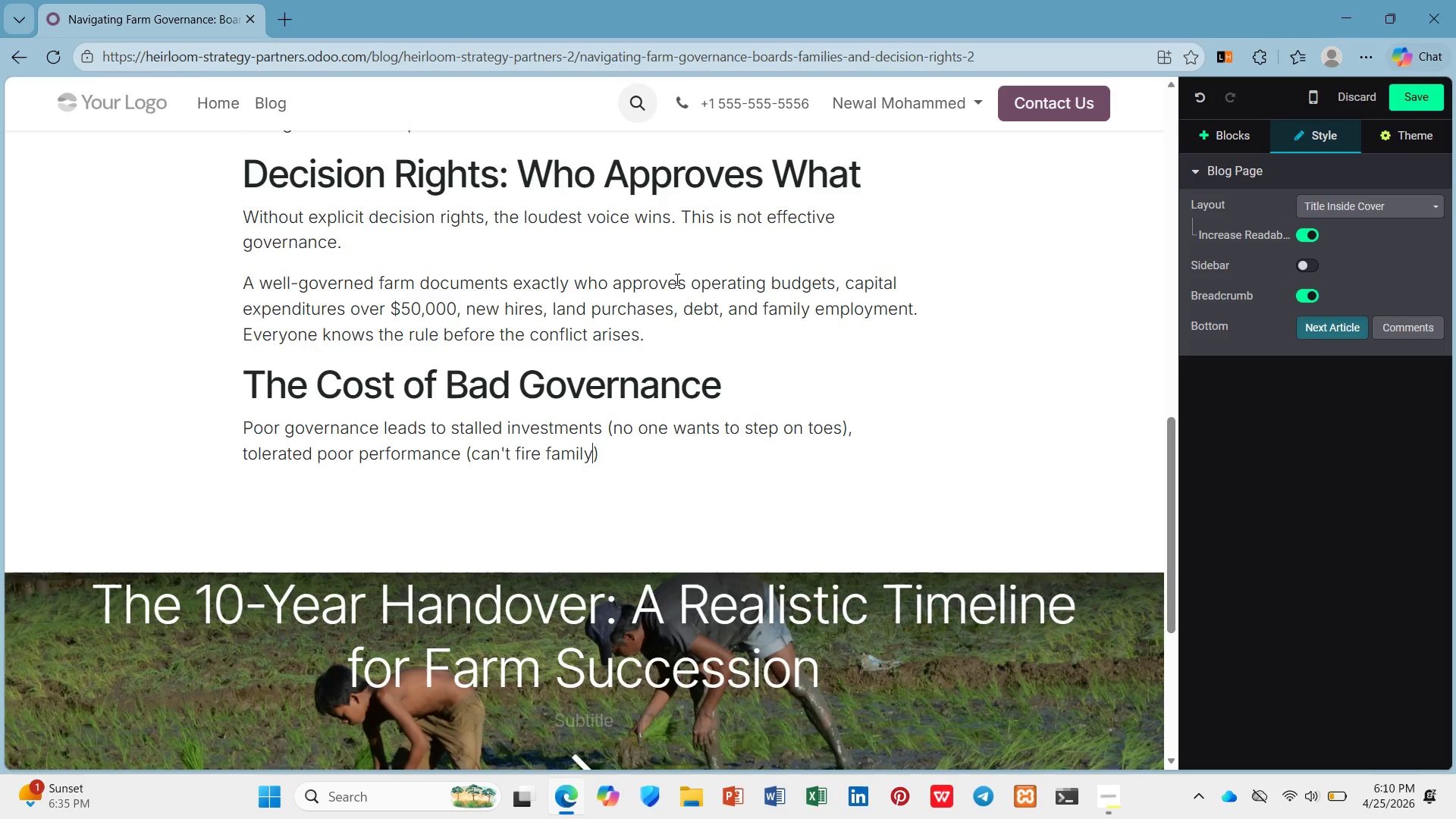 
key(ArrowRight)
 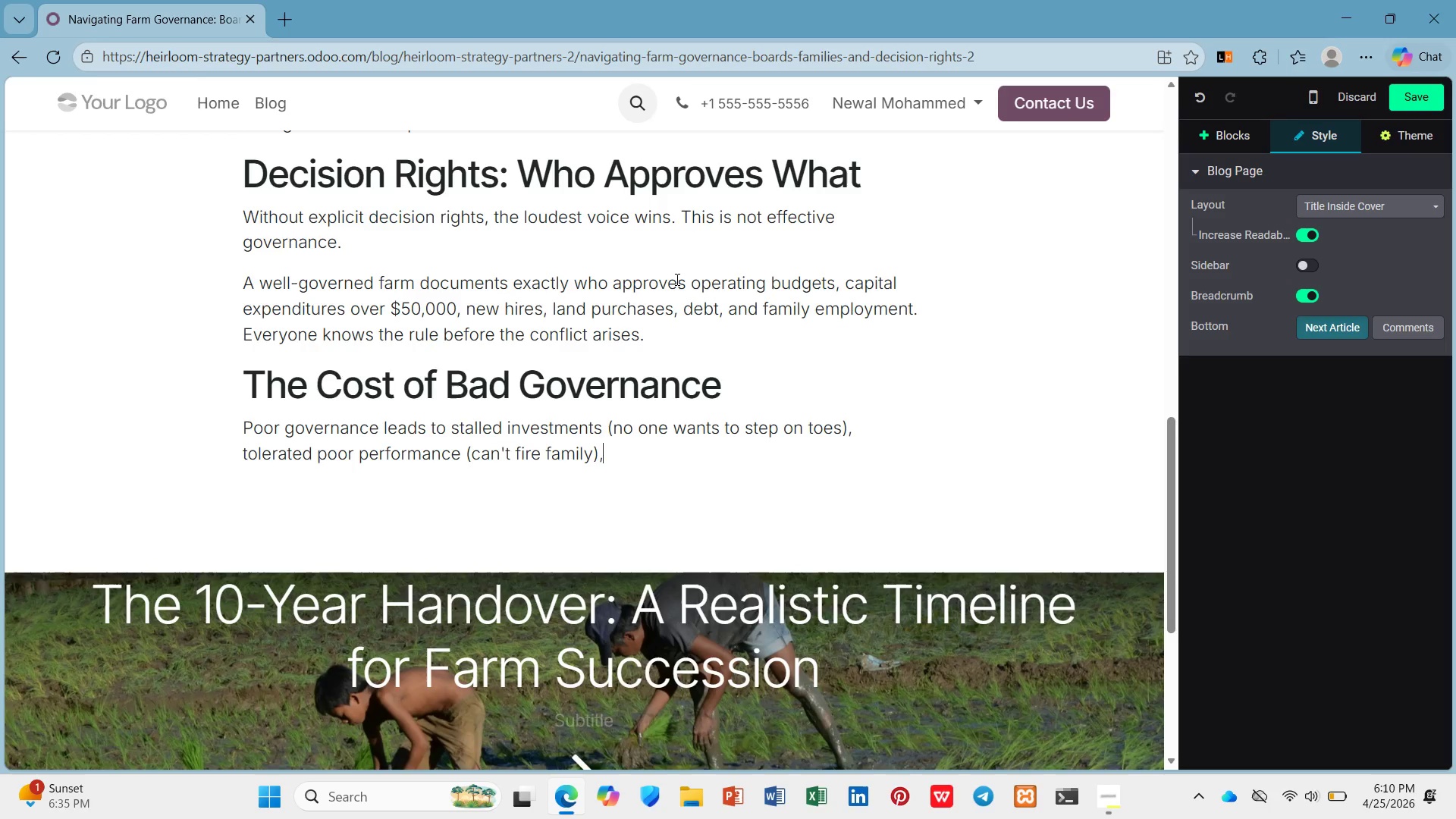 
type(, owner)
 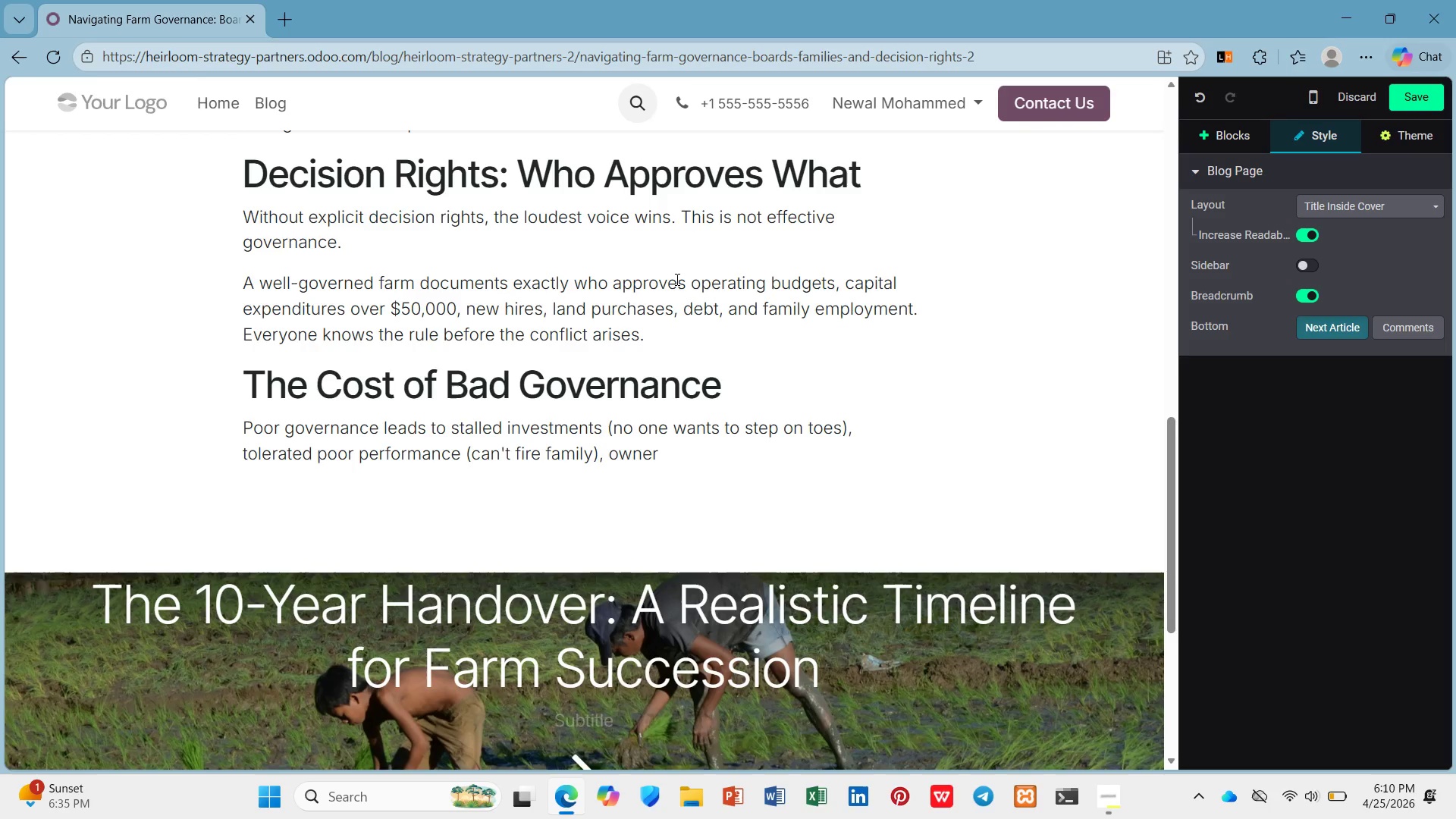 
type(ship dea)
key(Backspace)
type(adloc ())
 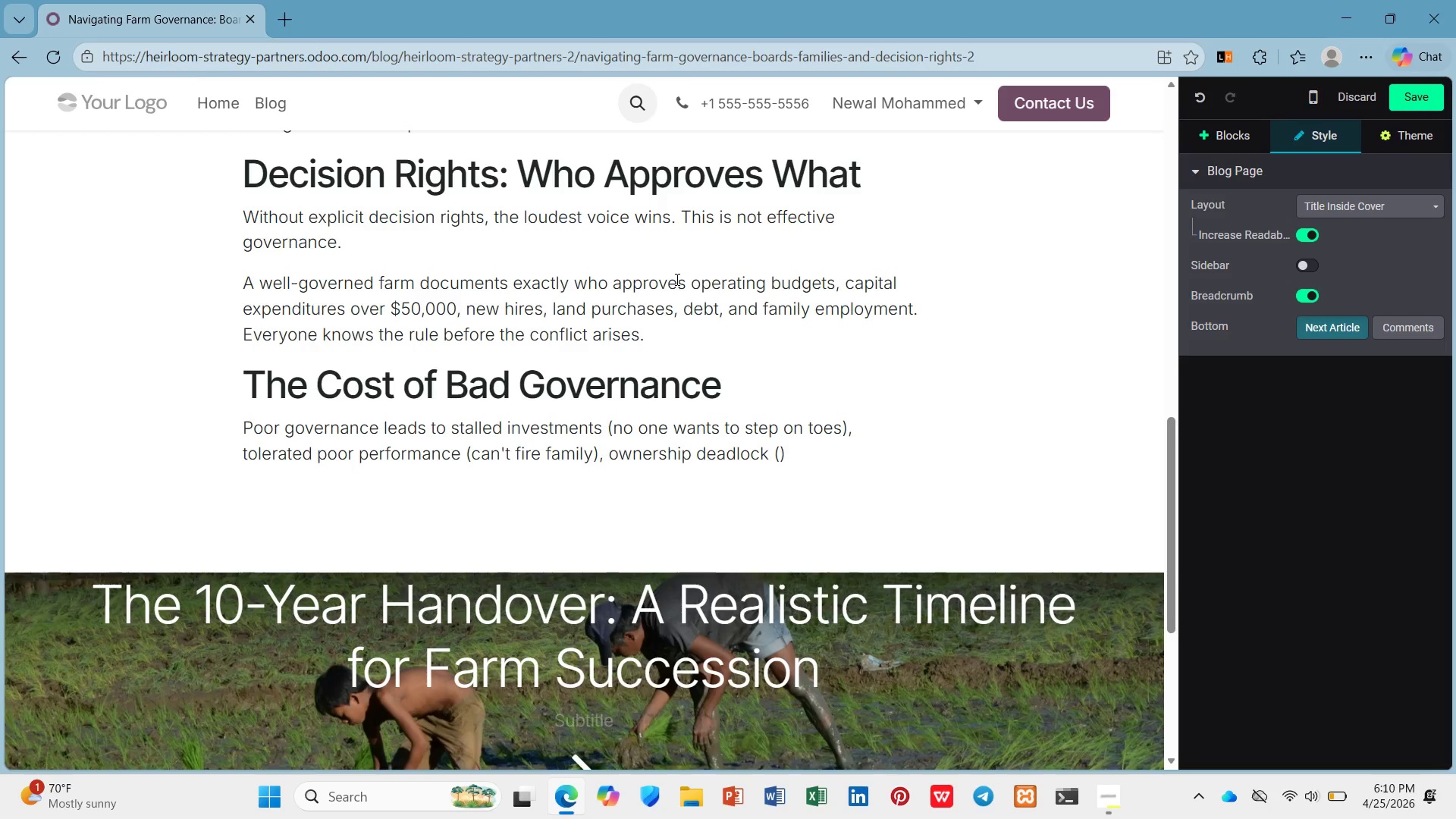 
hold_key(key=K, duration=0.47)
 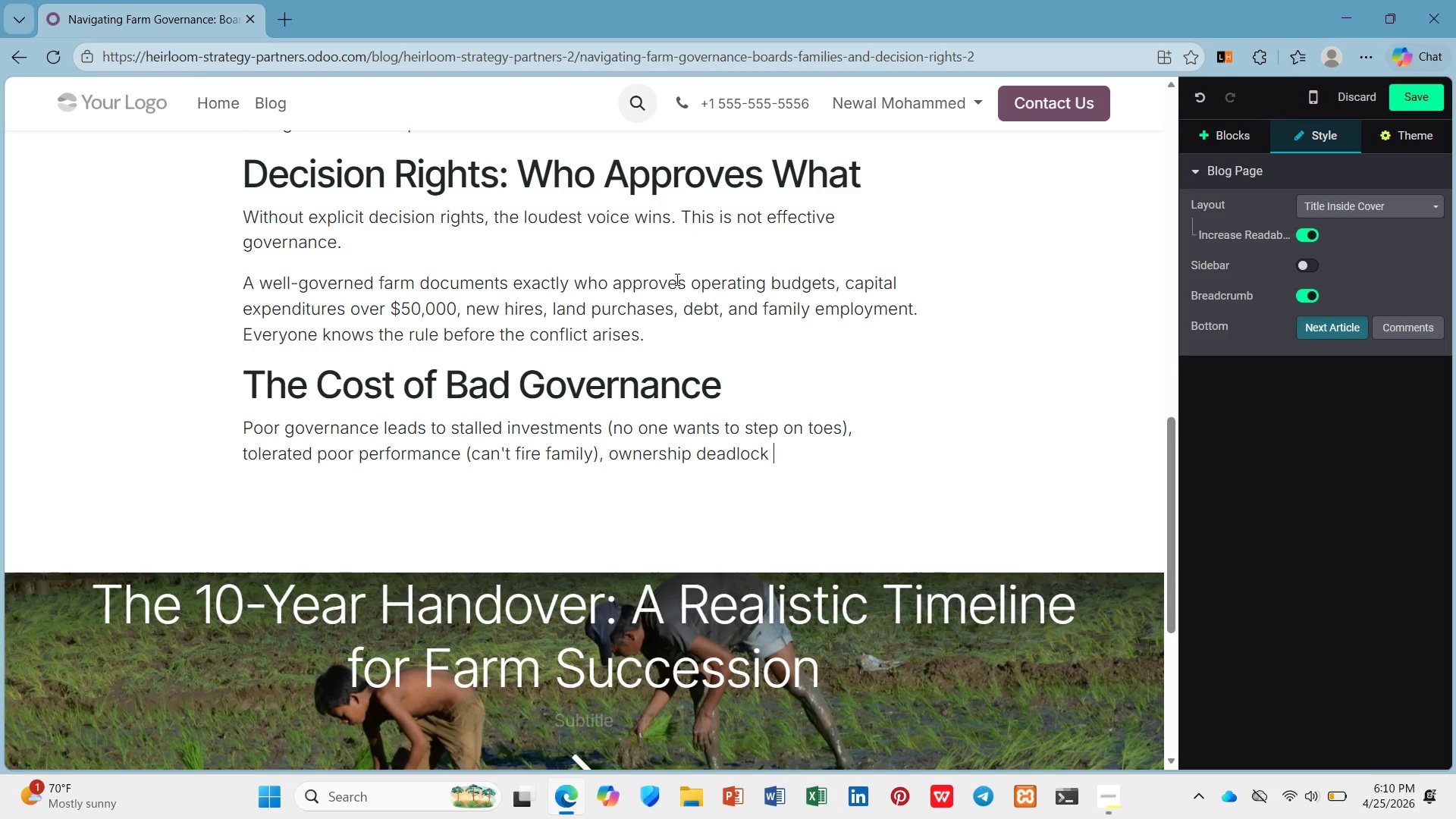 
key(Control+ControlRight)
 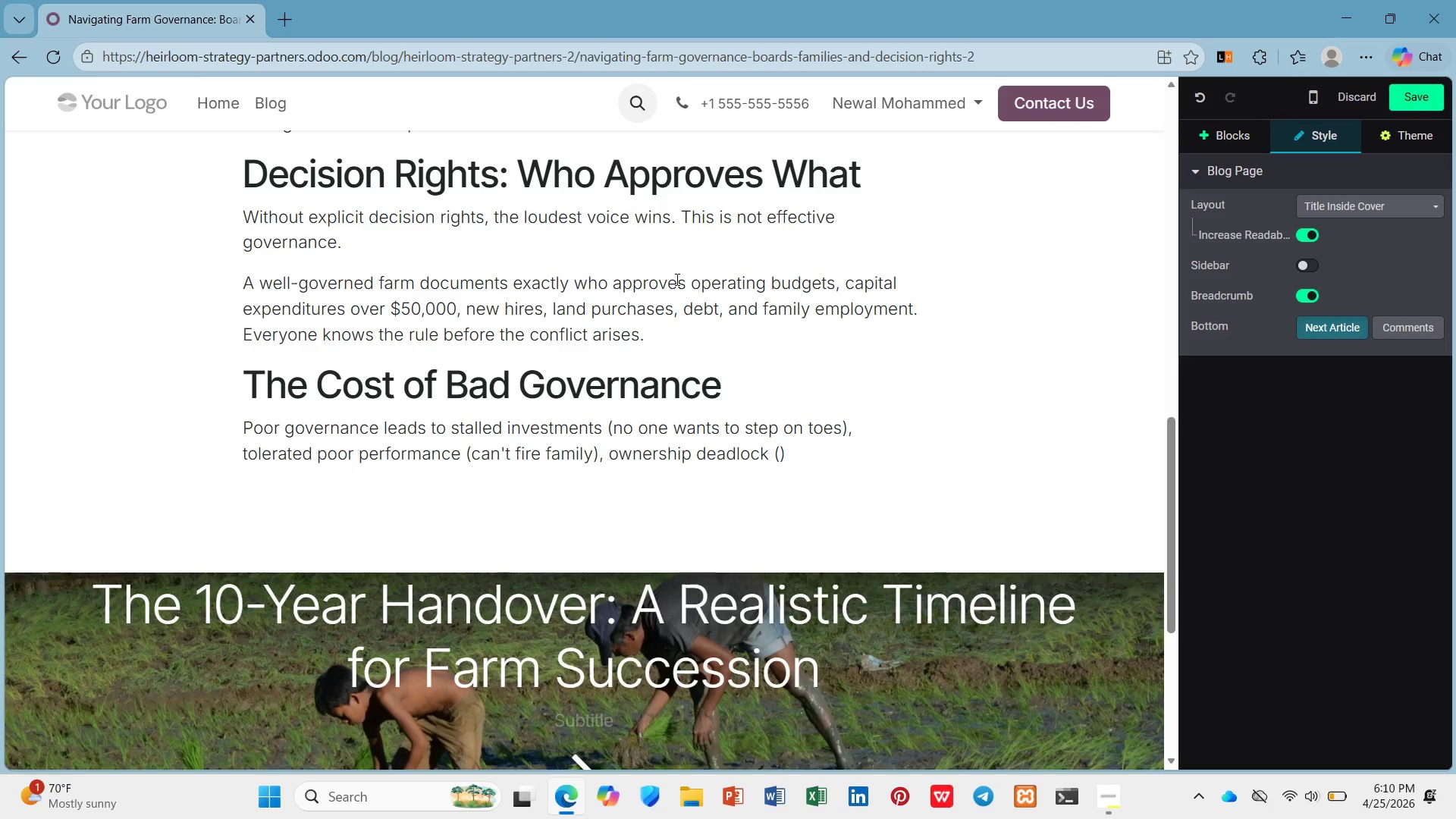 
key(ArrowLeft)
 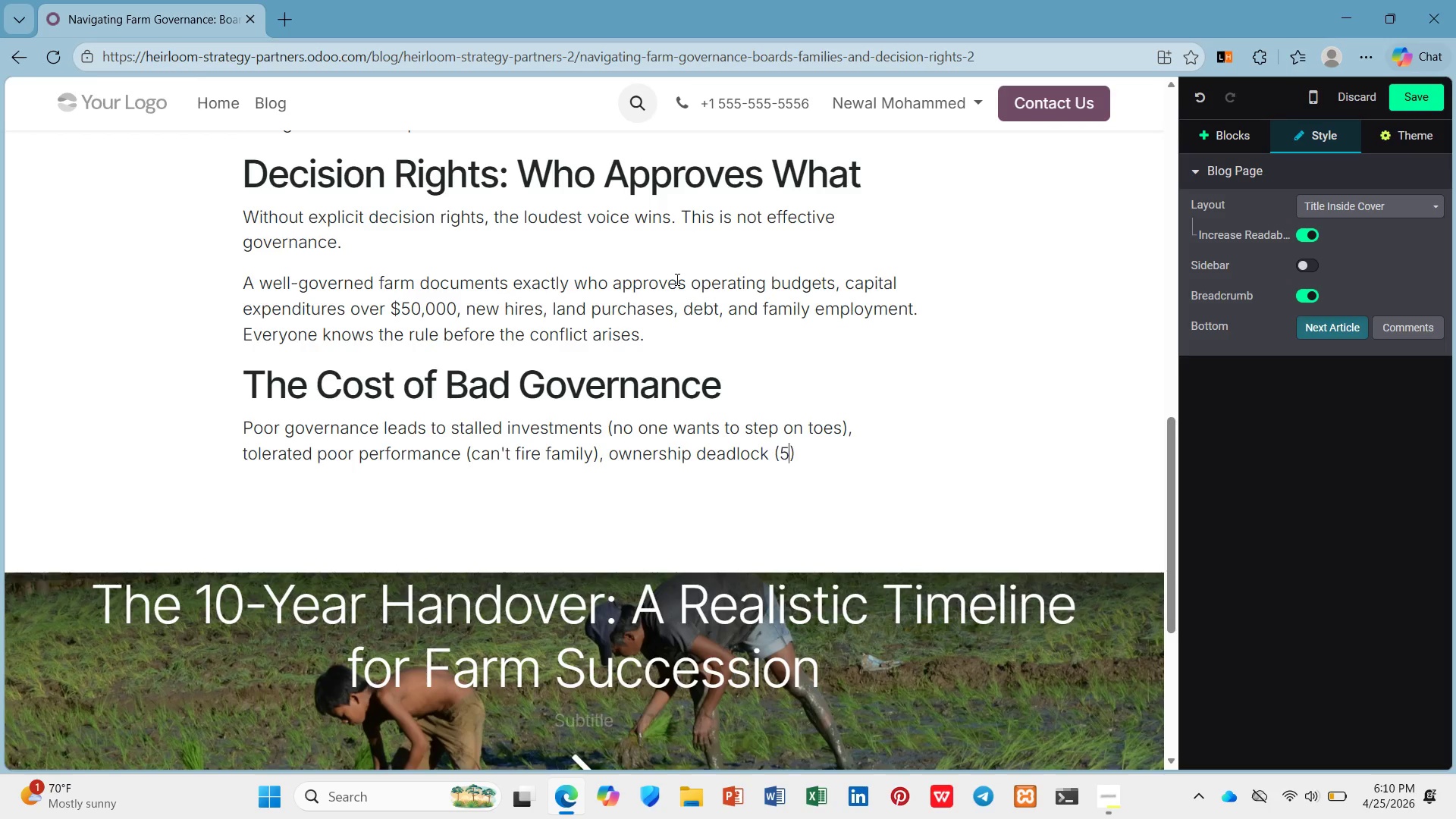 
type(50/50 splts block every vote)
 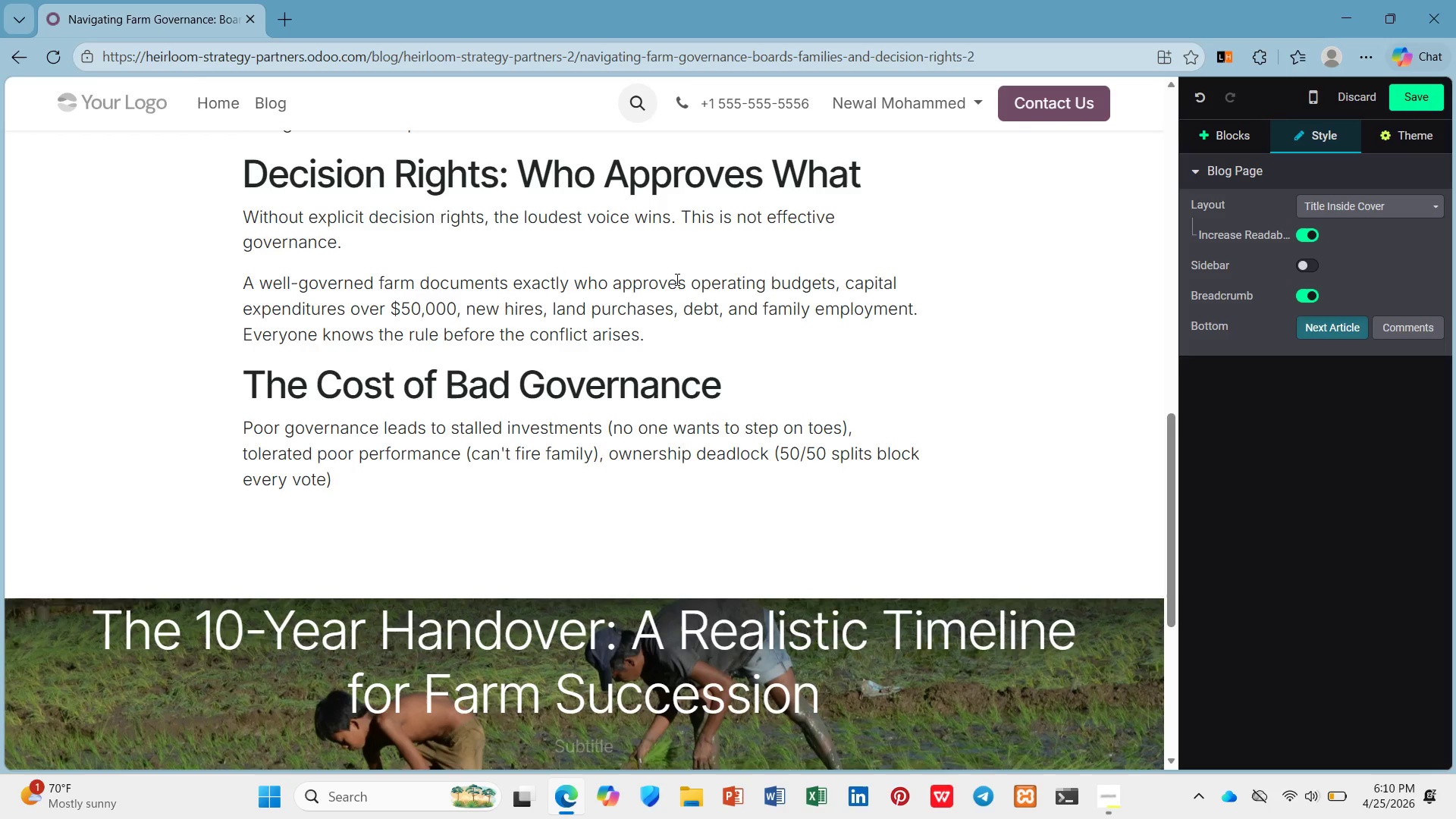 
hold_key(key=I, duration=0.31)
 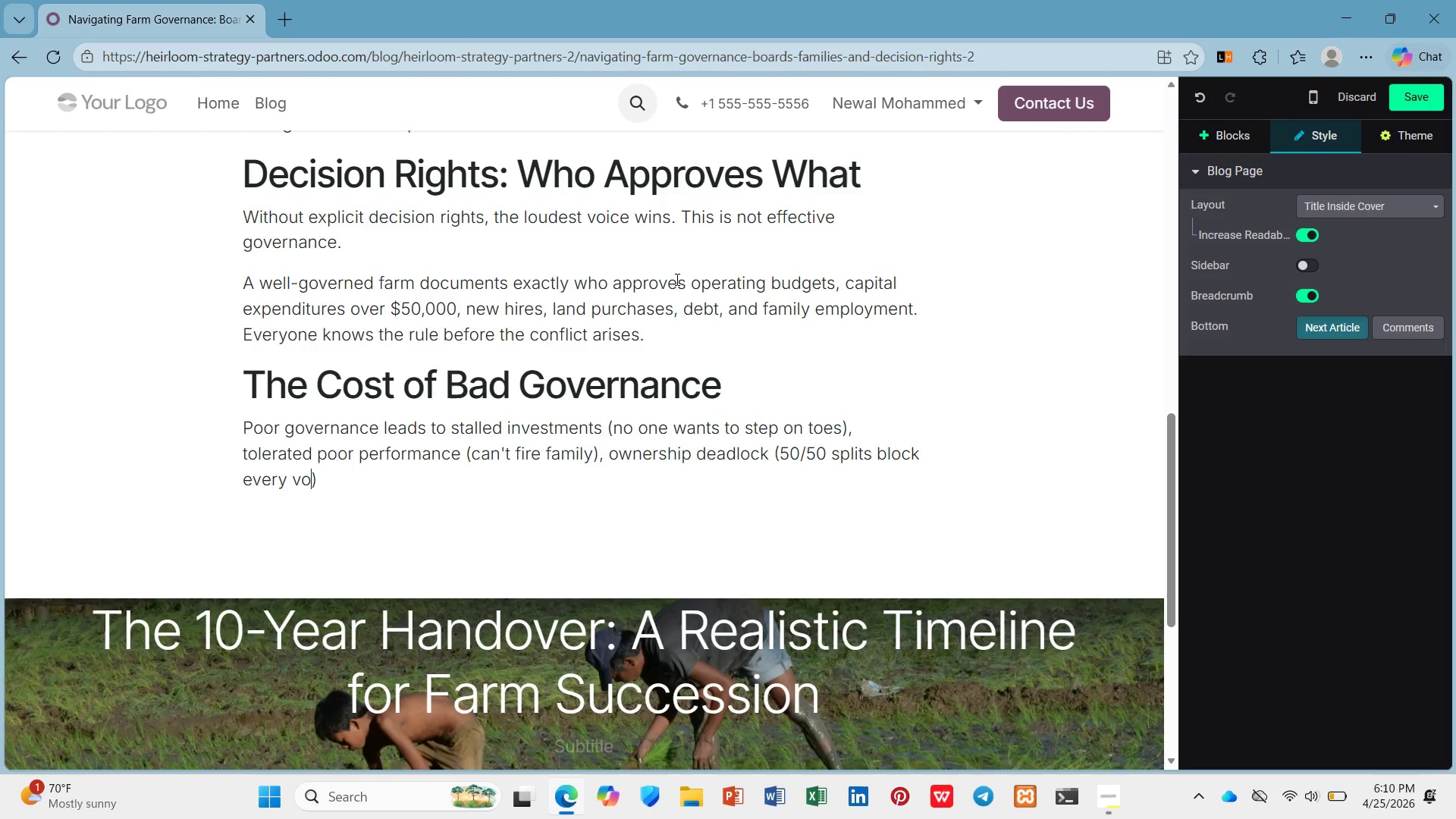 
key(ArrowRight)
 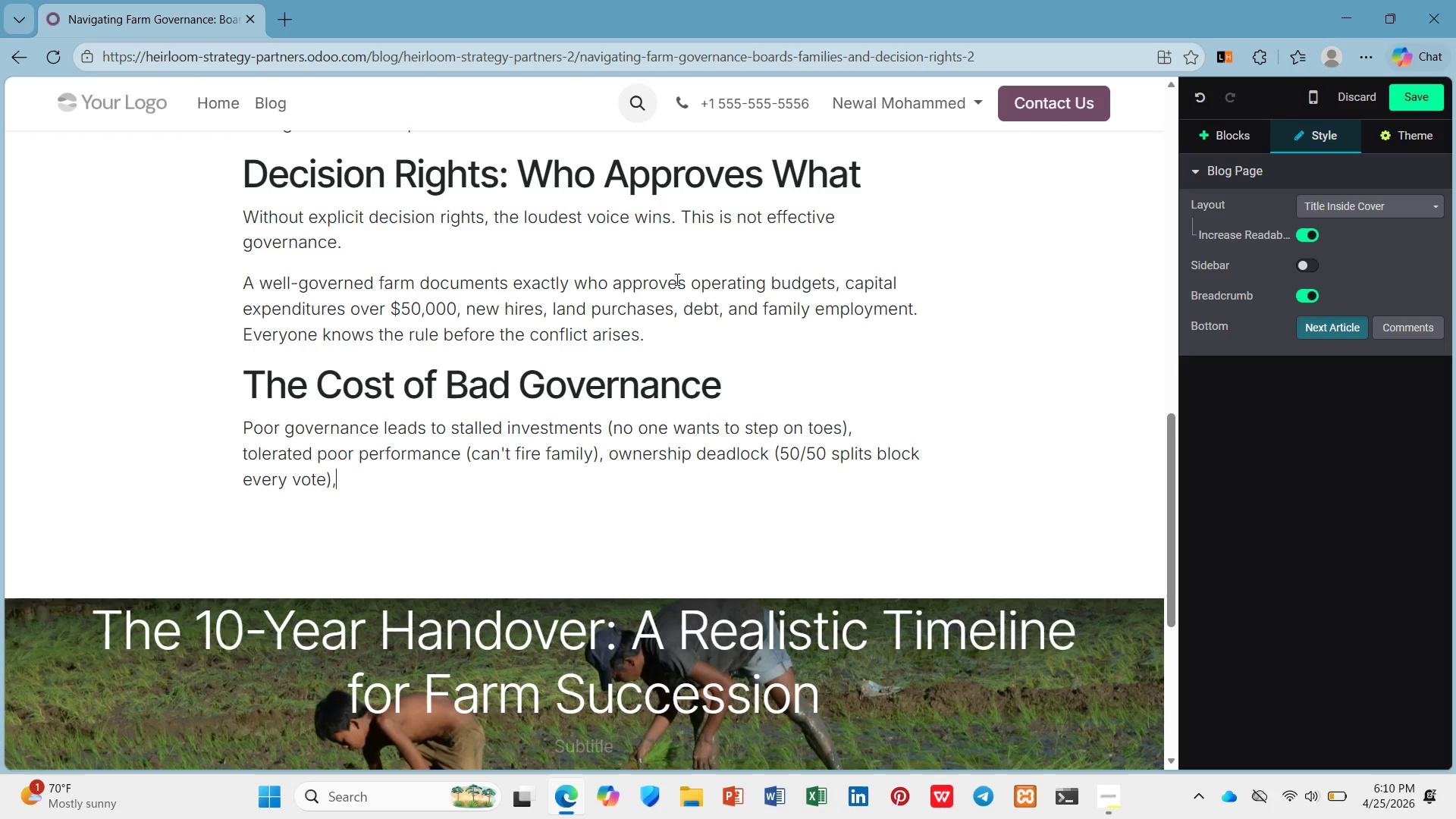 
type(, and )
 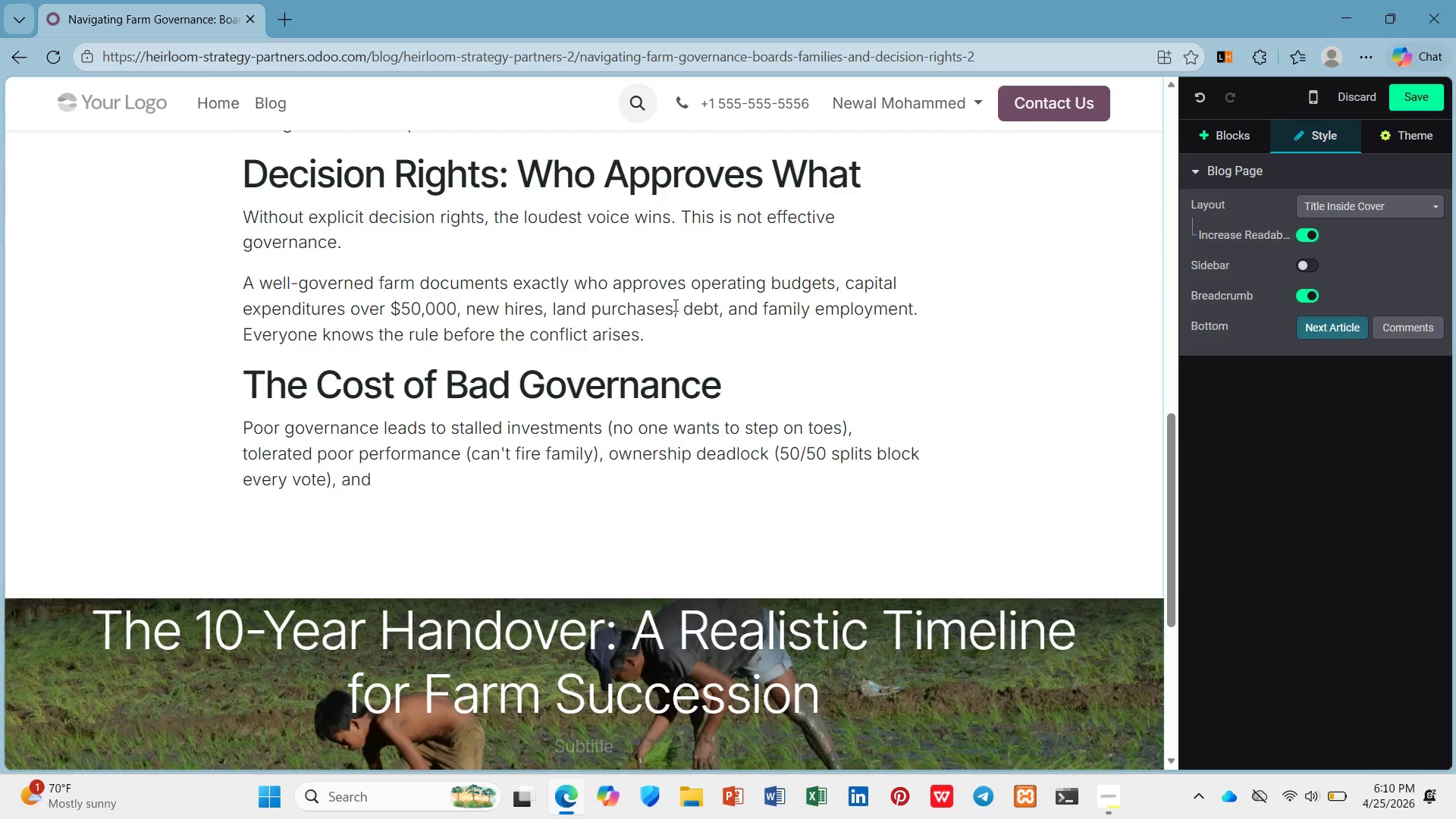 
type(eventual forced liquidation when the nec)
key(Backspace)
type(xt genera)
 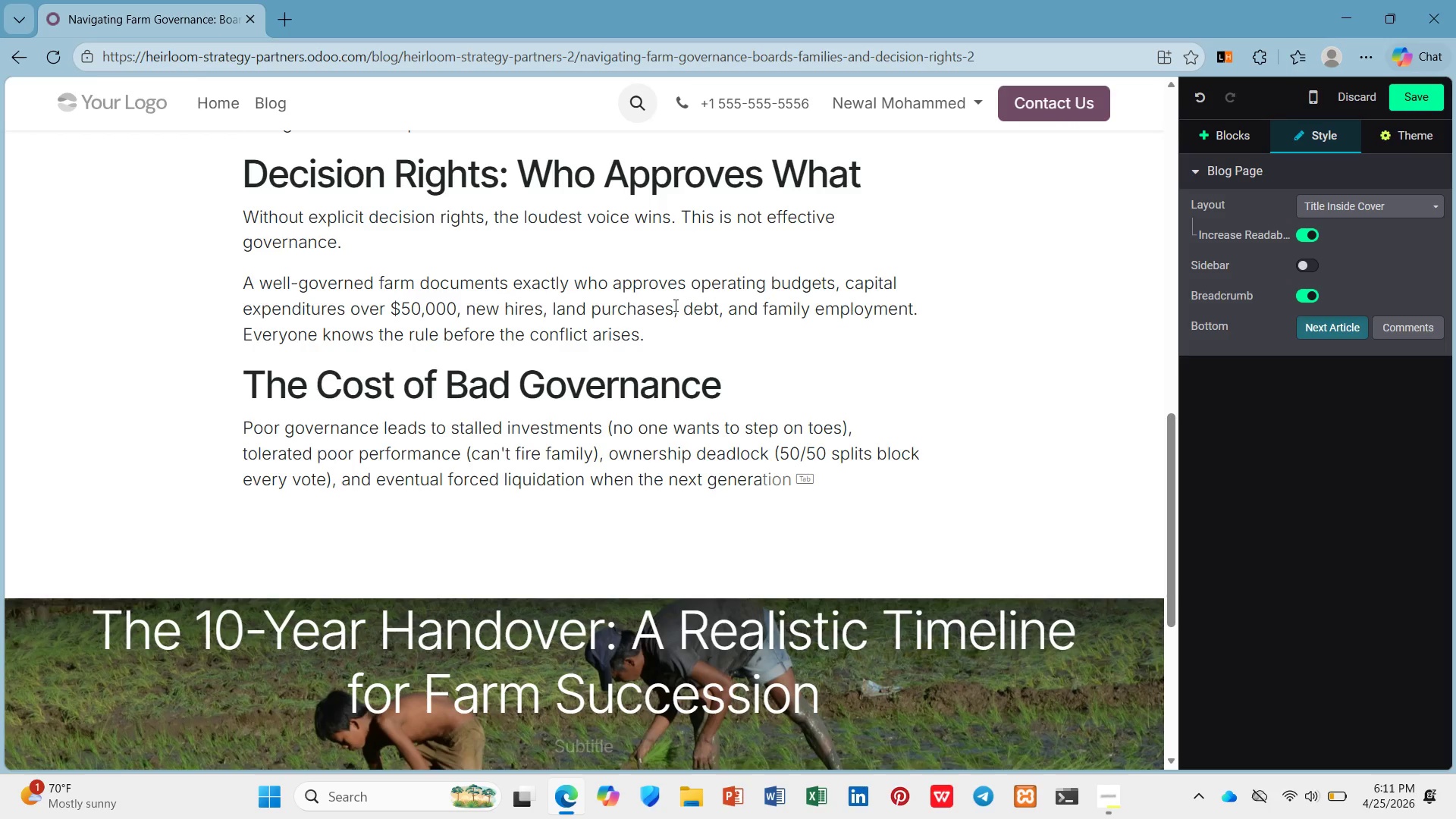 
key(ArrowRight)
 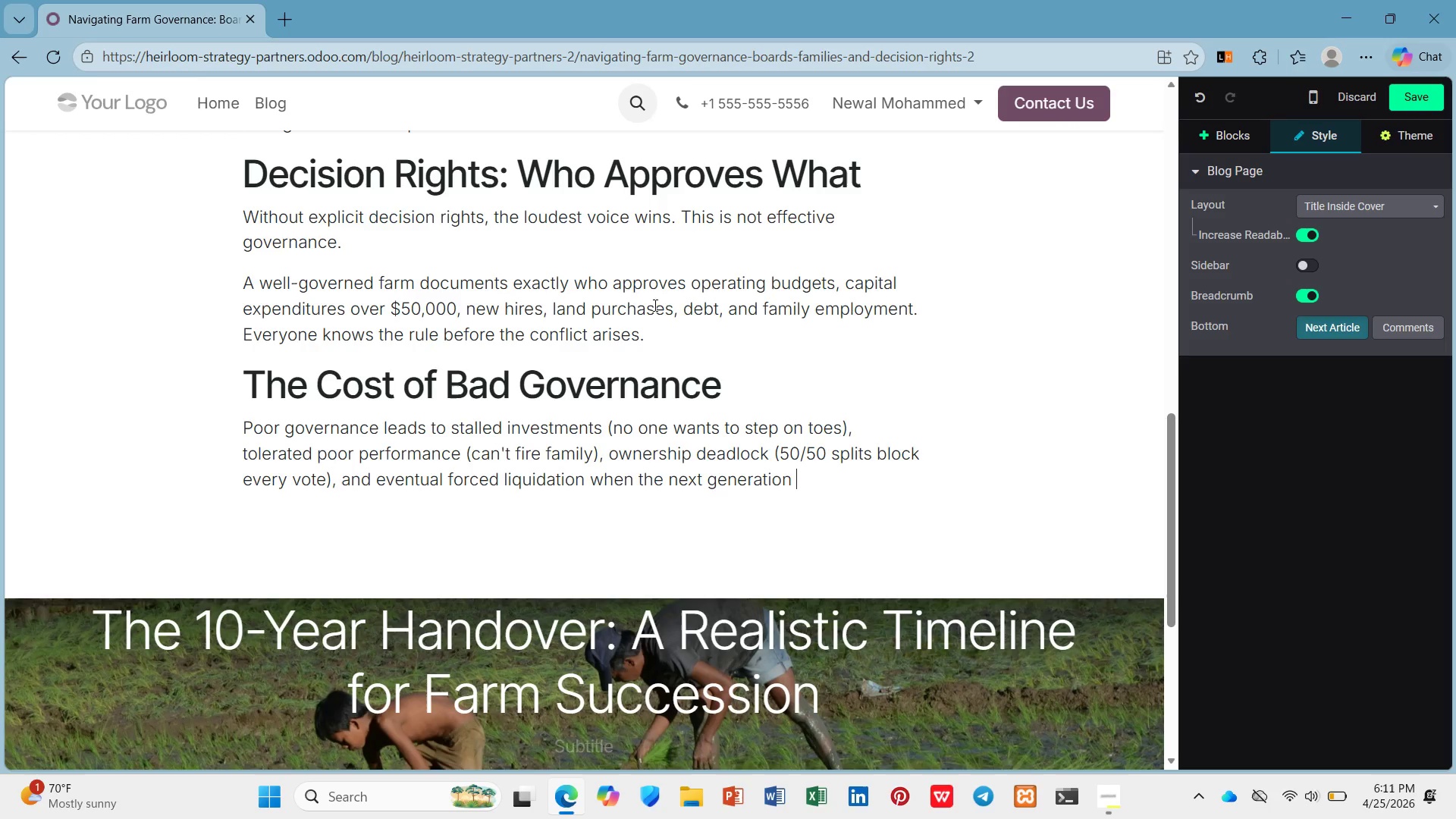 
type( walks w)
key(Backspace)
type(away.)
 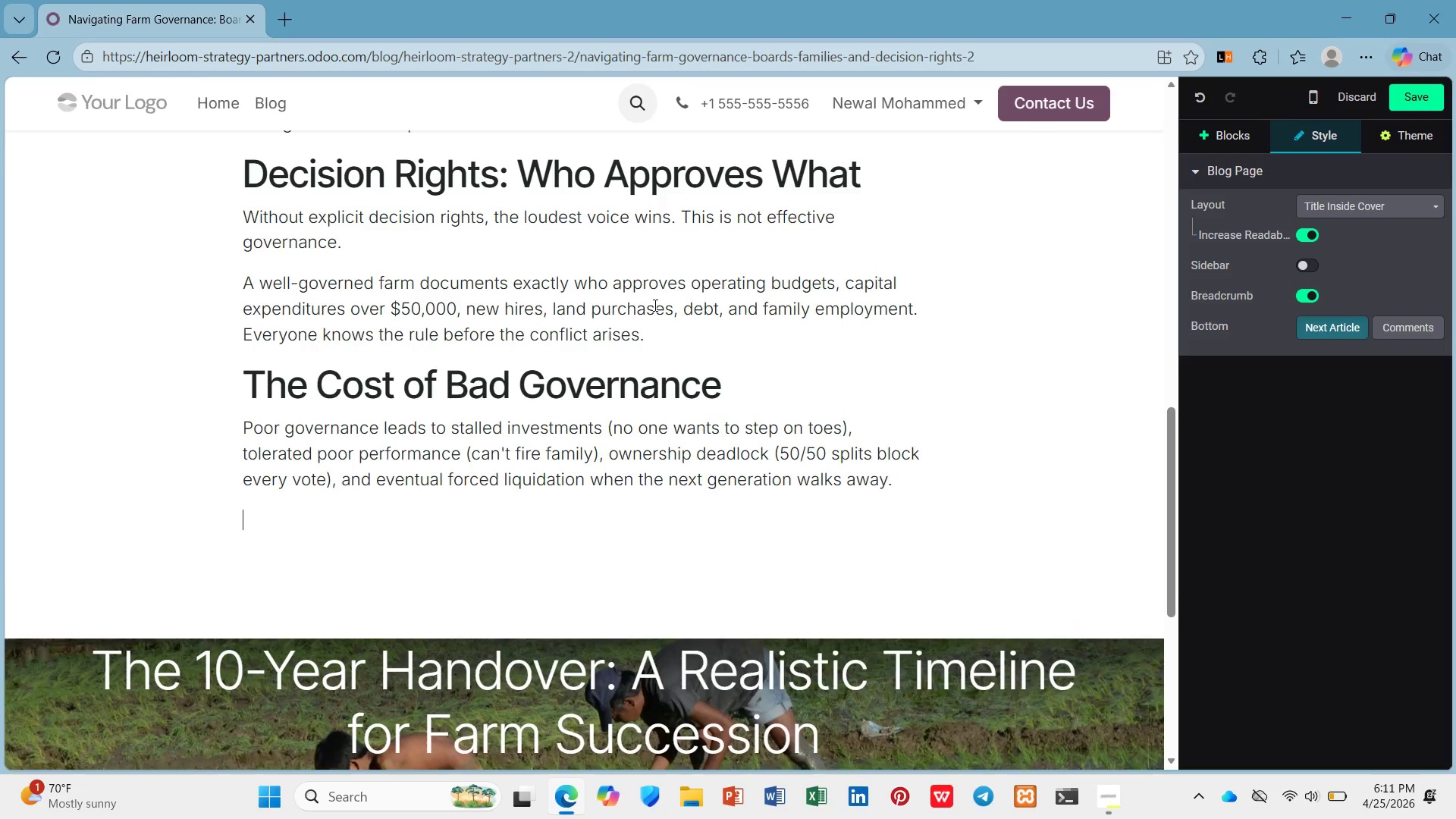 
key(Enter)
 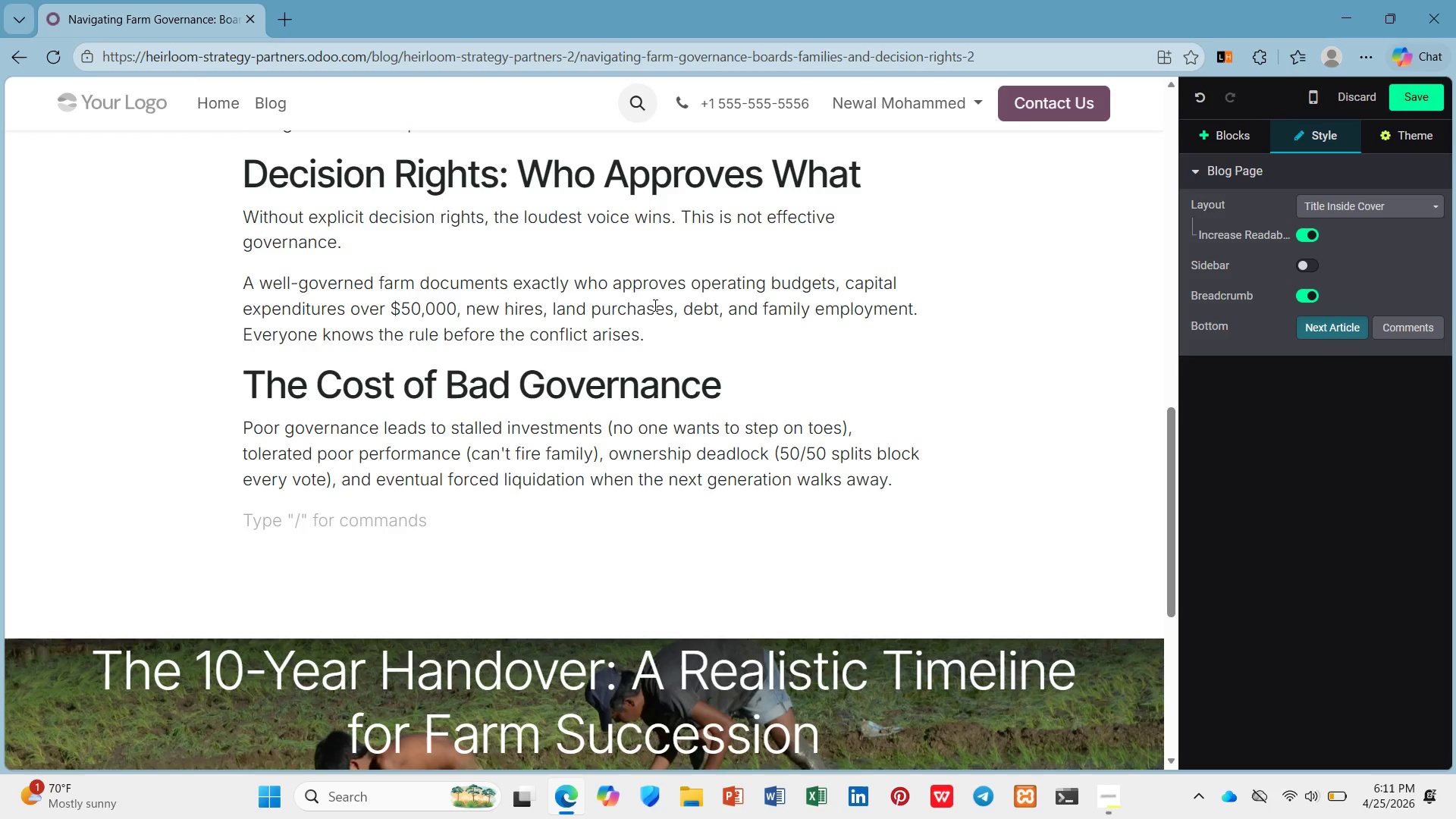 
type(Good governance crets accounta)
 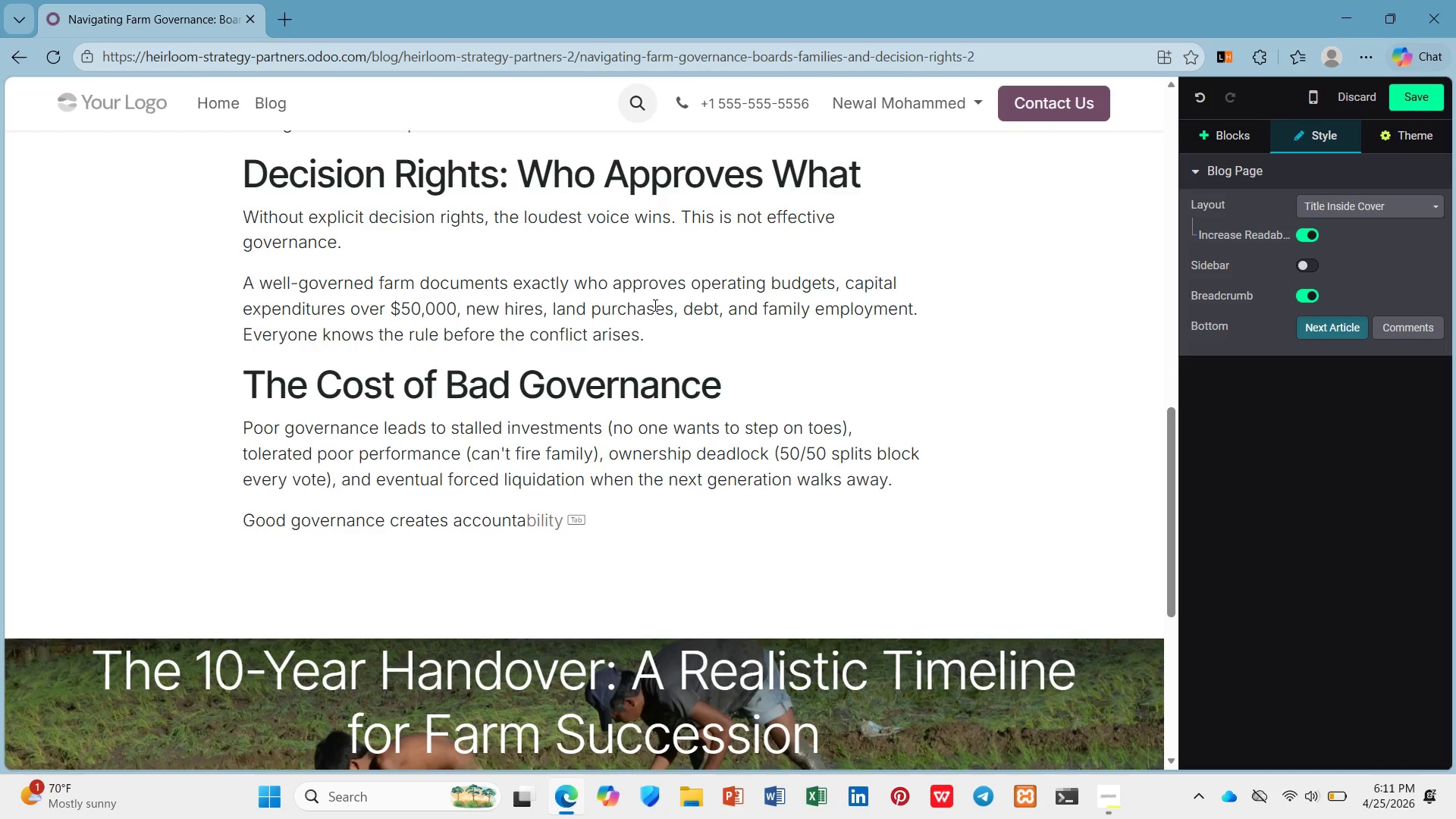 
key(ArrowRight)
 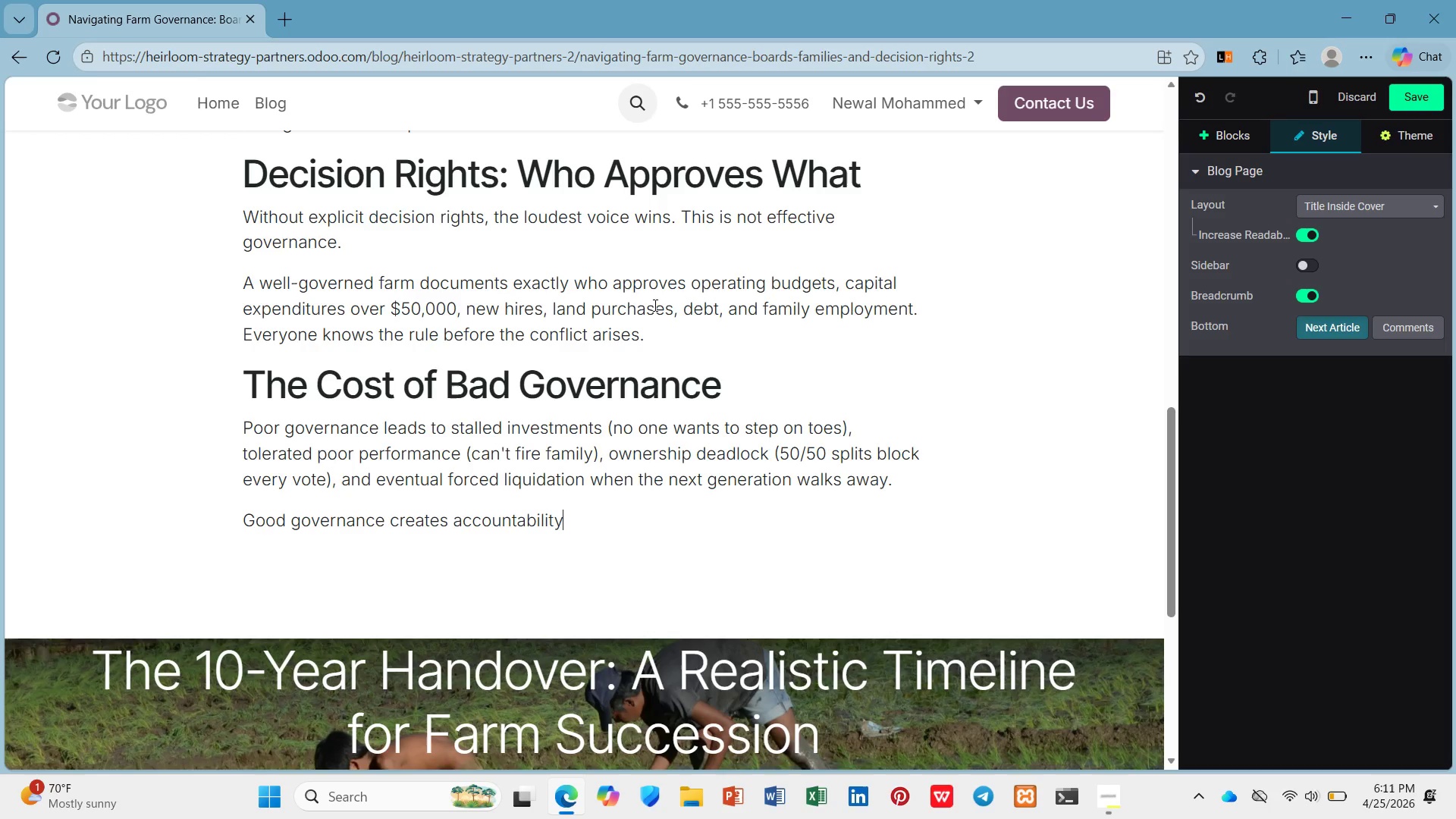 
type( regardless of last name. It's the single most b)
key(Backspace)
type(valuable inver)
key(Backspace)
type(stment a farm can make - often retirn)
key(Backspace)
key(Backspace)
key(Backspace)
 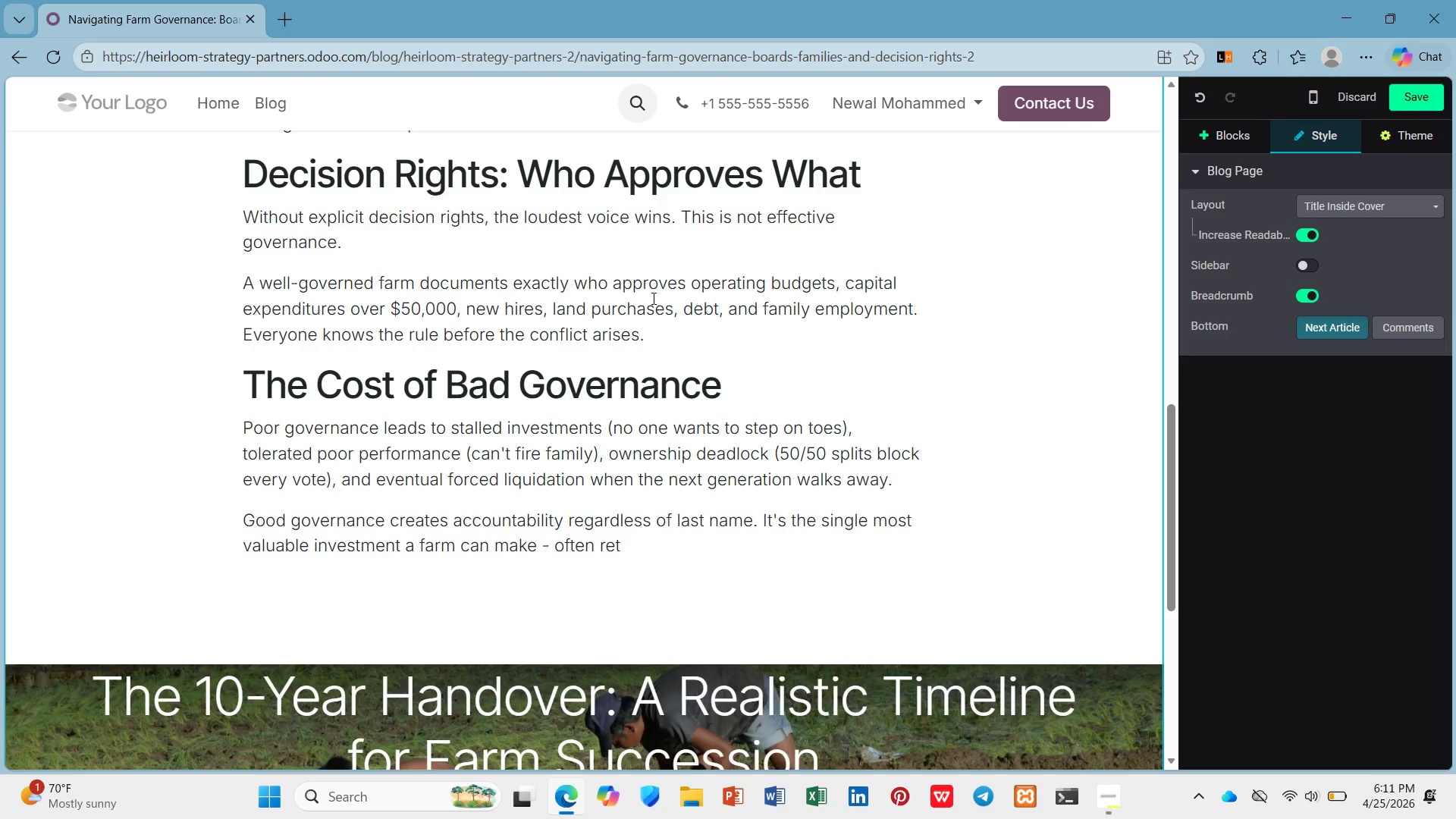 
type(urning 10x in preserved ene)
key(Backspace)
type(terprise valir)
key(Backspace)
key(Backspace)
type(ue.)
 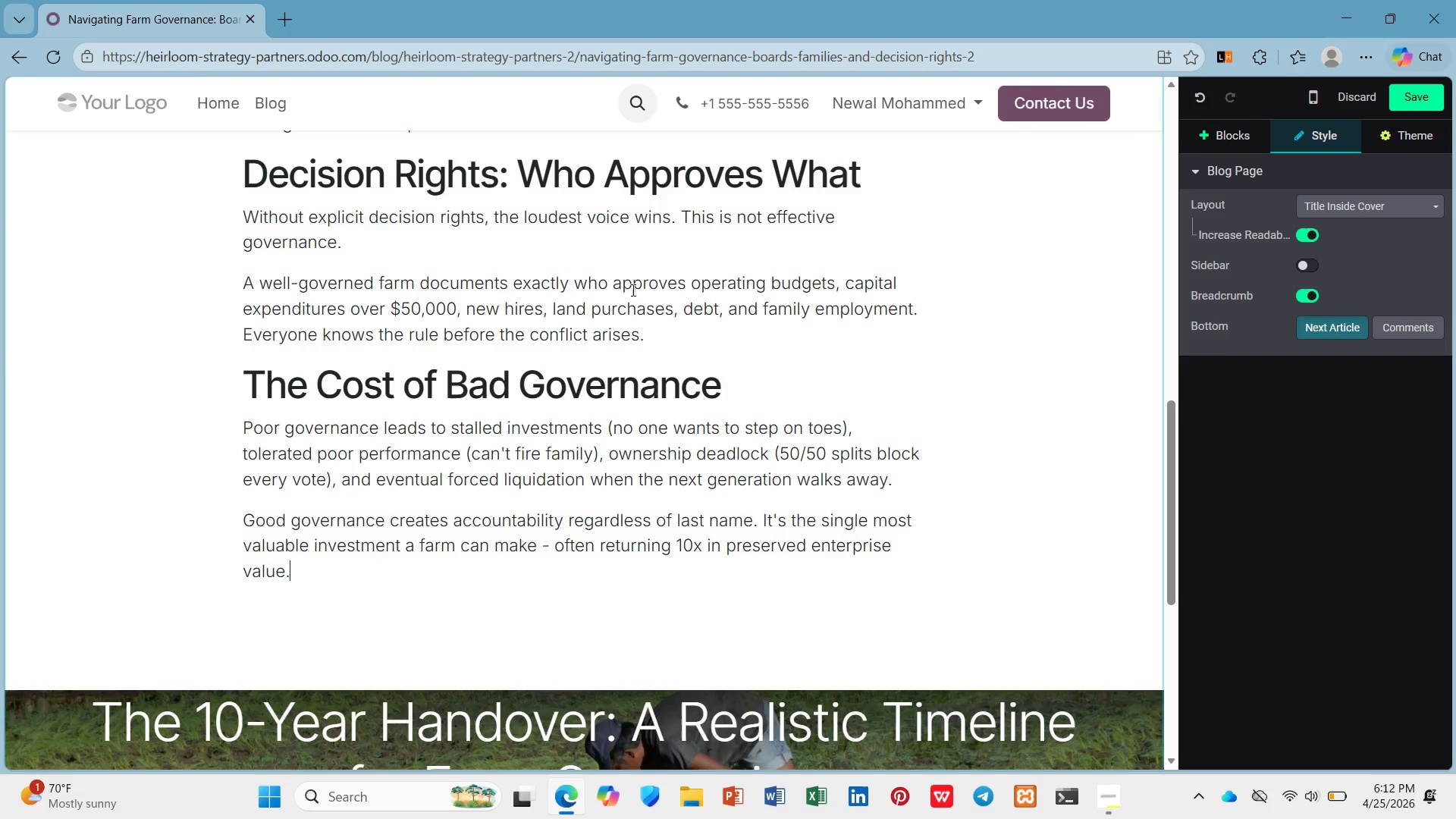 
scroll: coordinate [627, 313], scroll_direction: up, amount: 12.0
 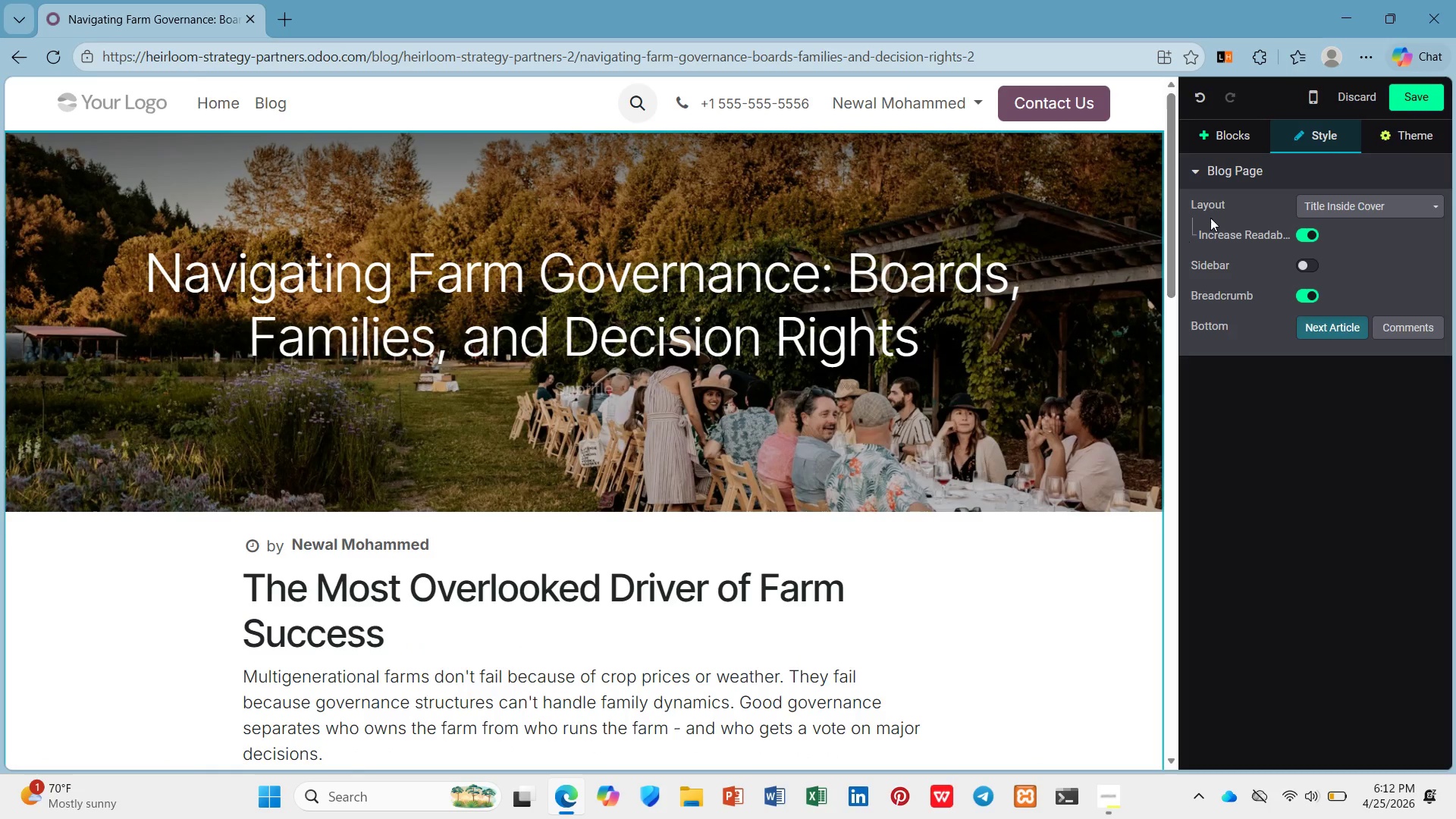 
left_click([1404, 95])
 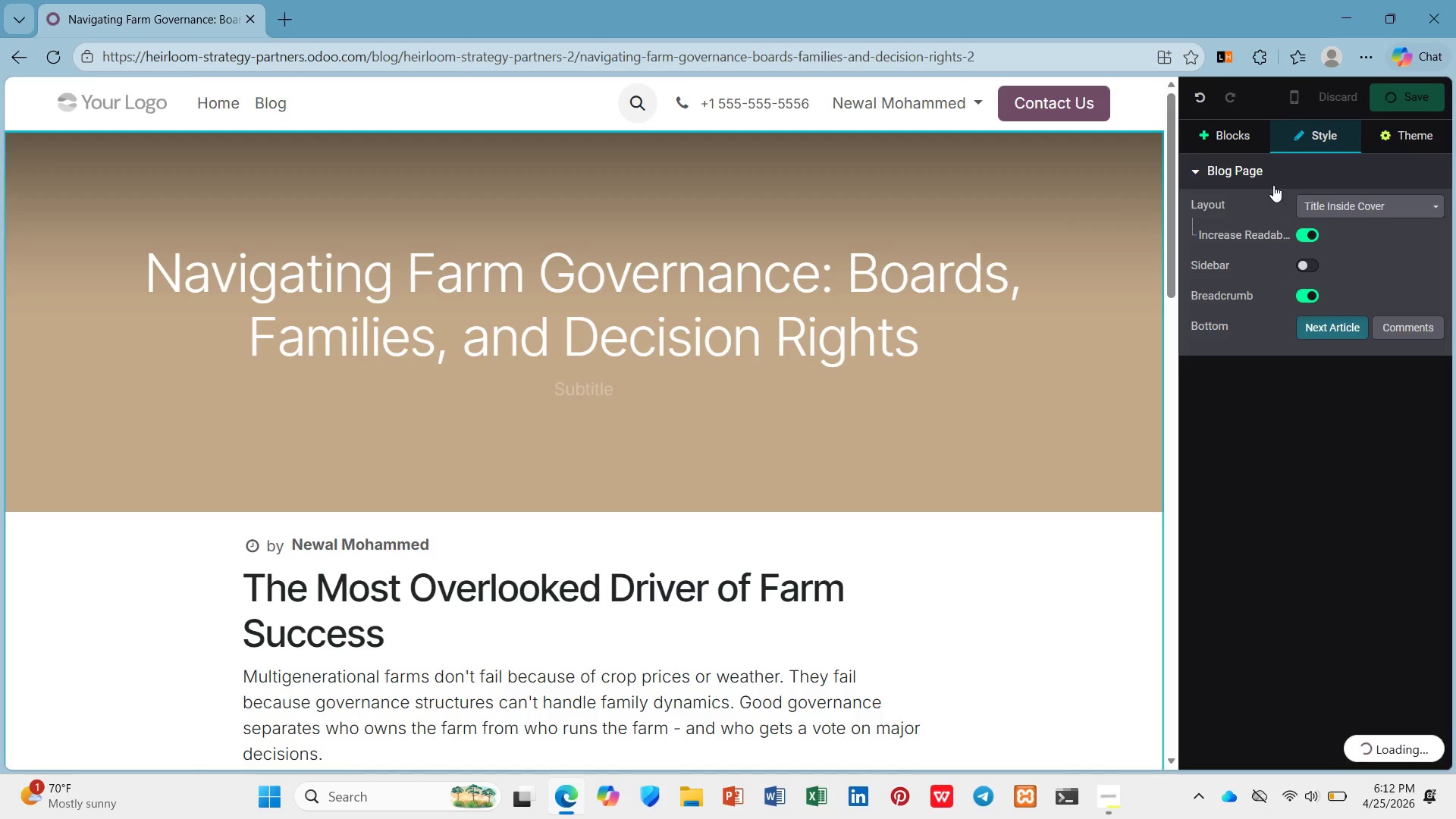 
wait(8.45)
 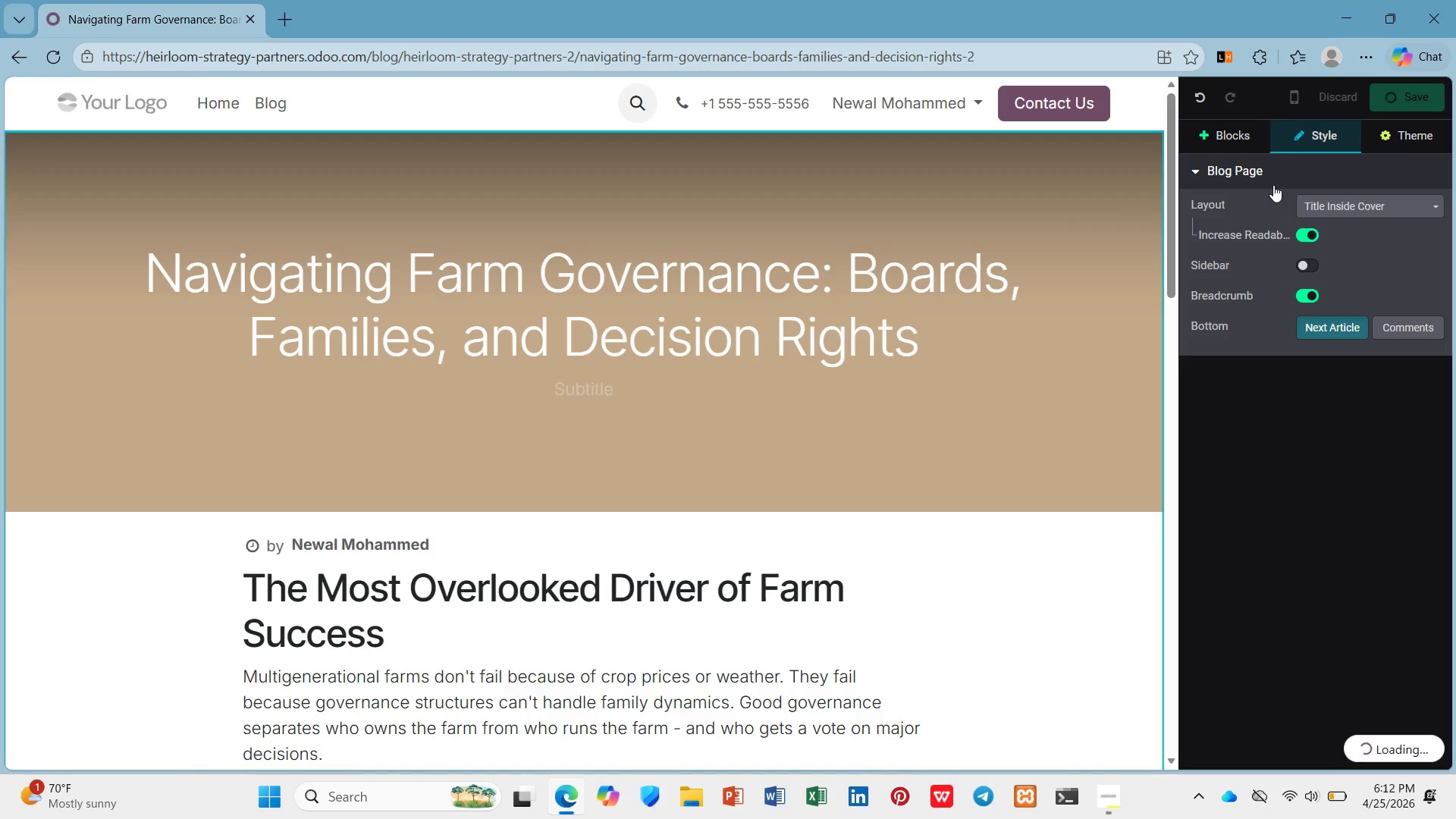 
left_click([1392, 102])
 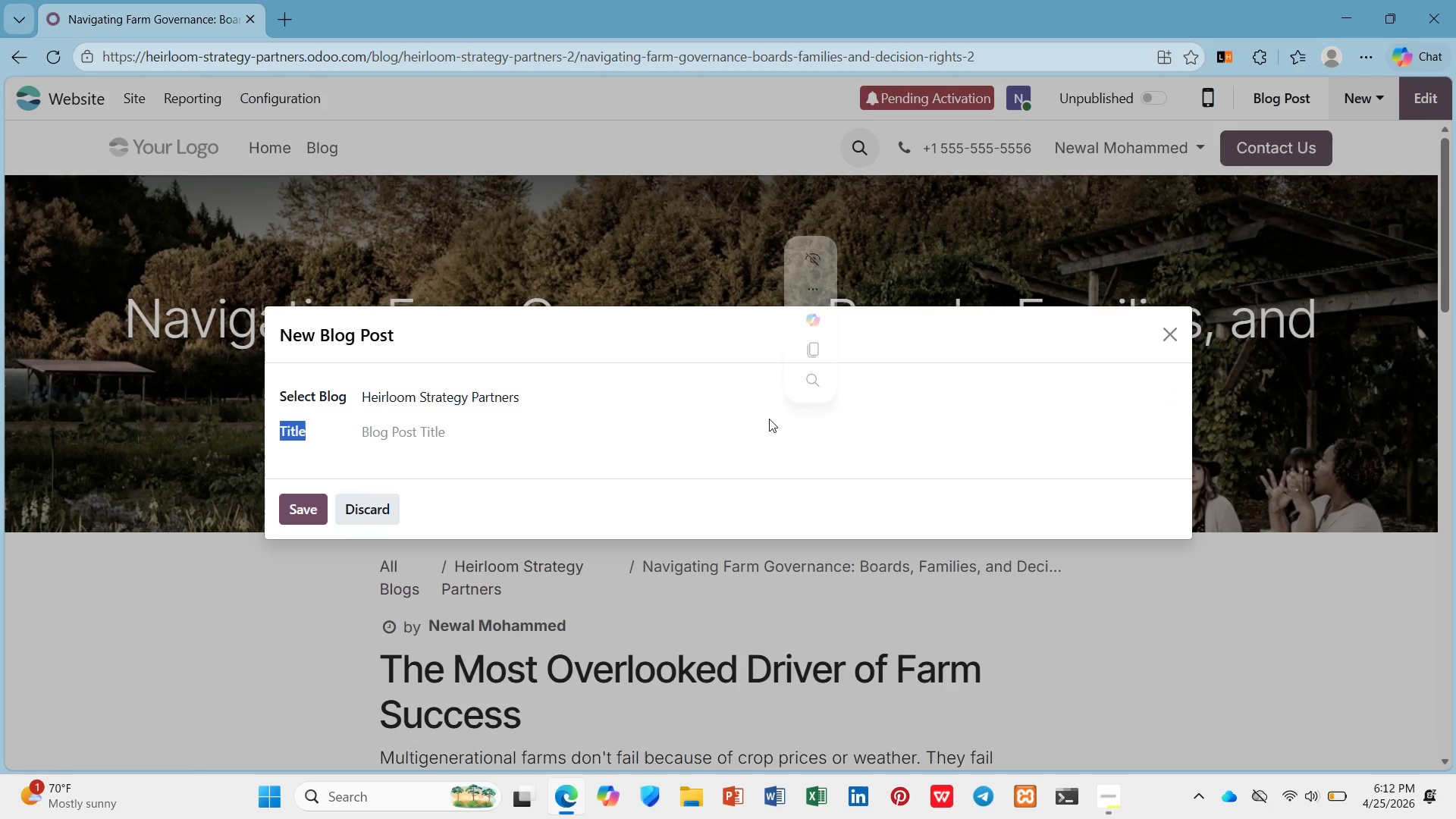 
left_click([419, 440])
 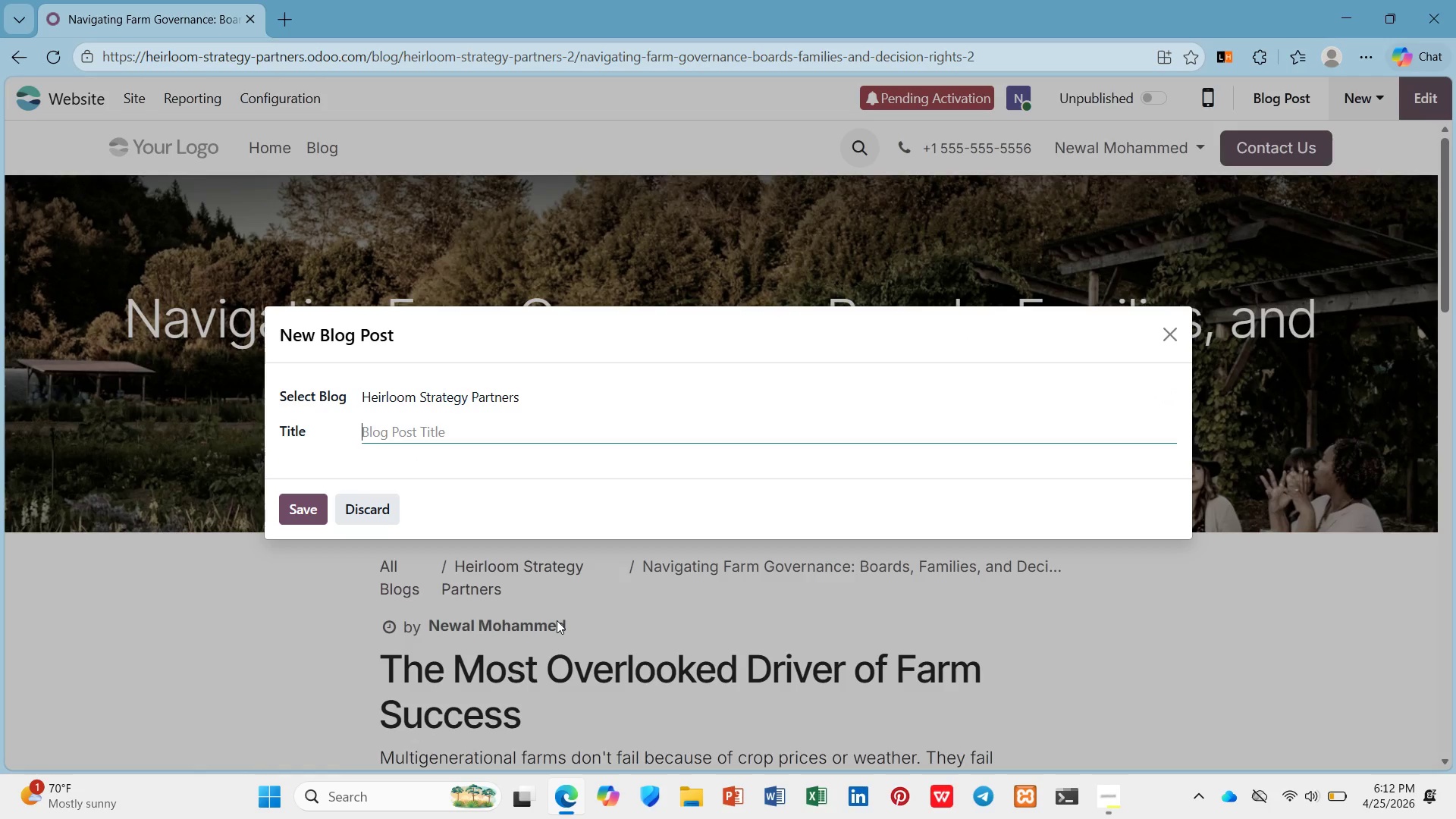 
type(Legacy V)
key(Backspace)
type(s)
key(Backspace)
type(vs.)
 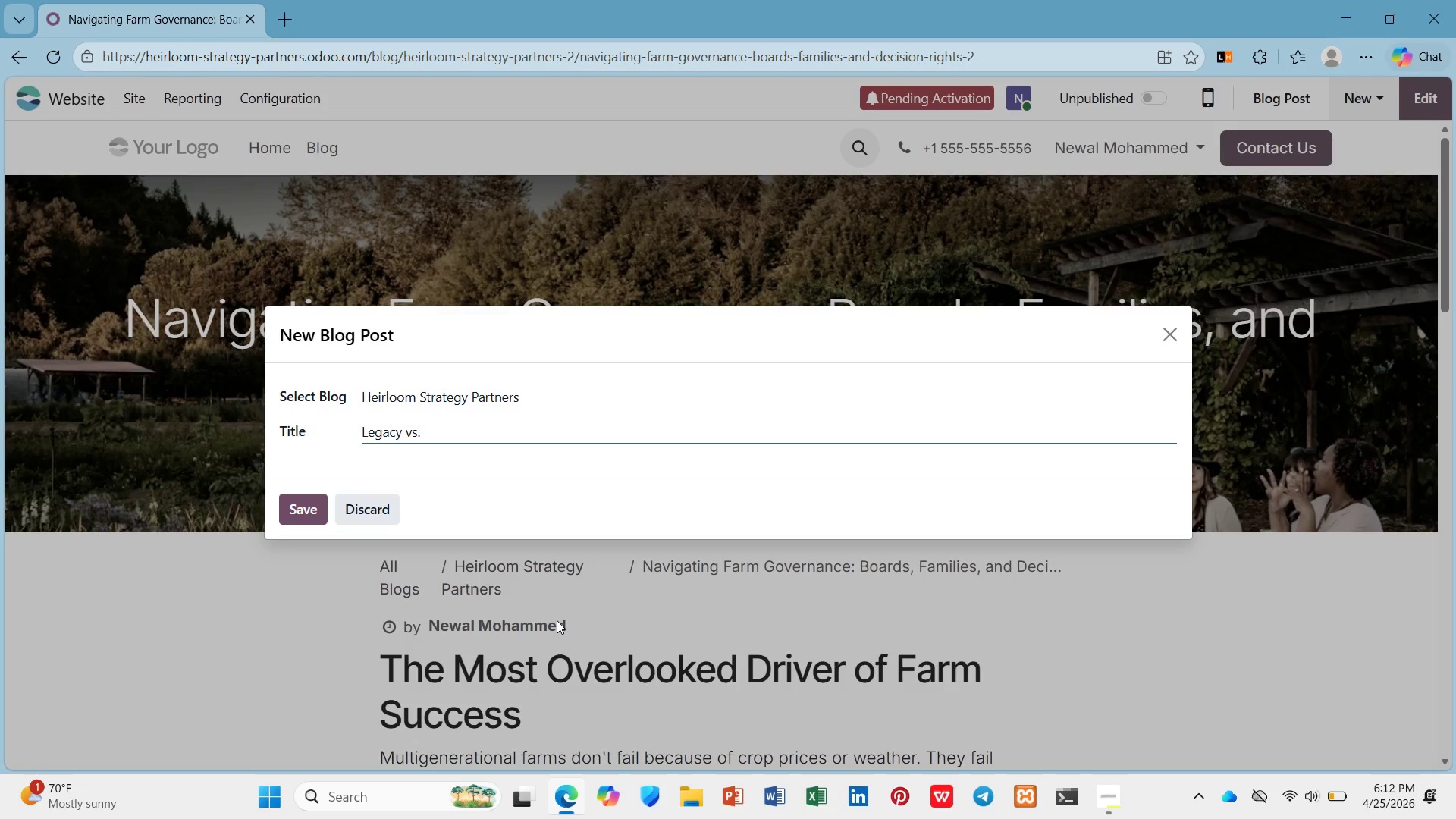 
wait(5.84)
 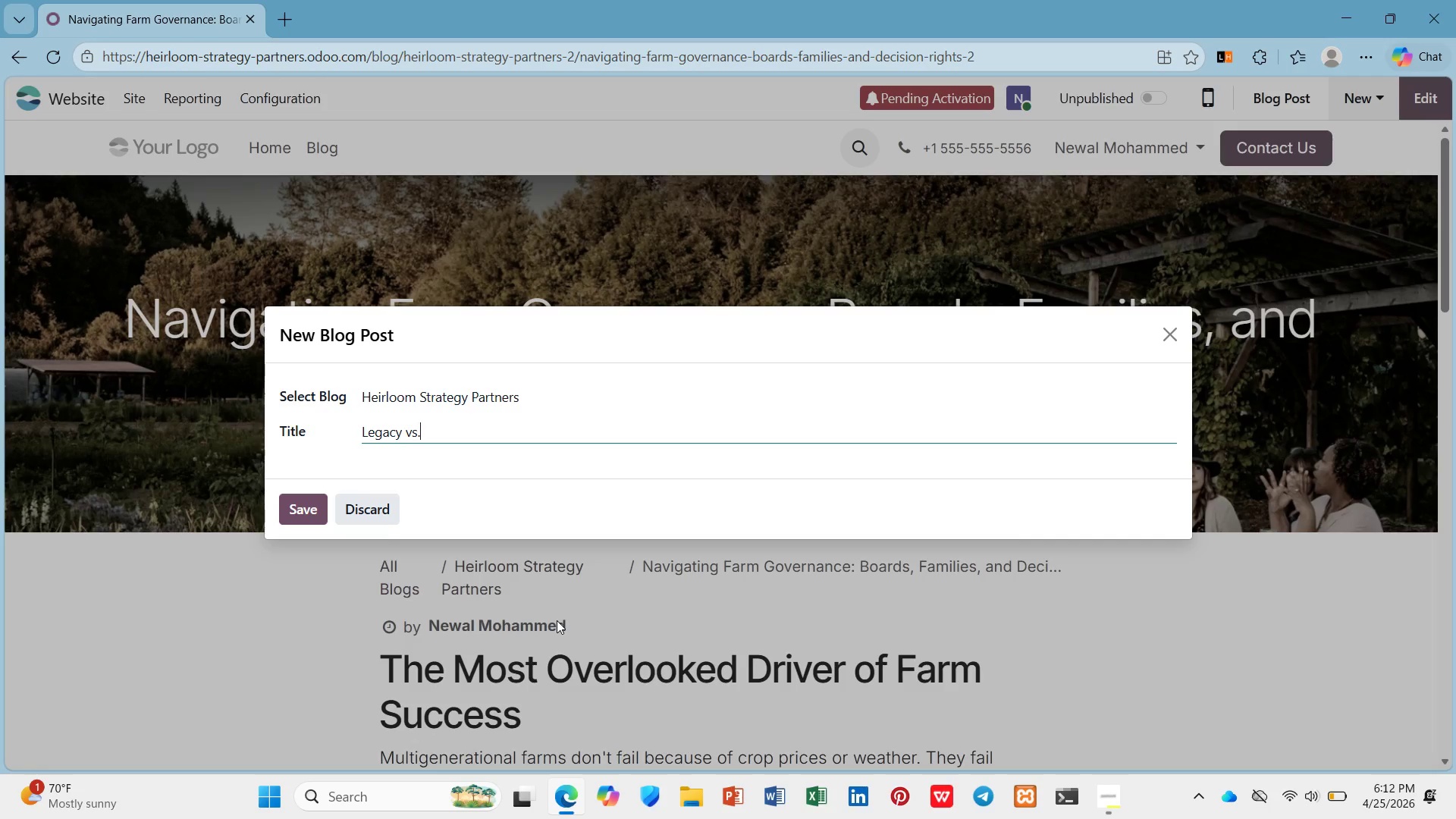 
key(Backspace)
key(Backspace)
key(Backspace)
type(VS. Liquidity: Balm)
key(Backspace)
type(ancing Fairness Across Farmign and Non-farming Heisr)
key(Backspace)
key(Backspace)
type(rs)
key(Backspace)
key(Backspace)
type(rs)
 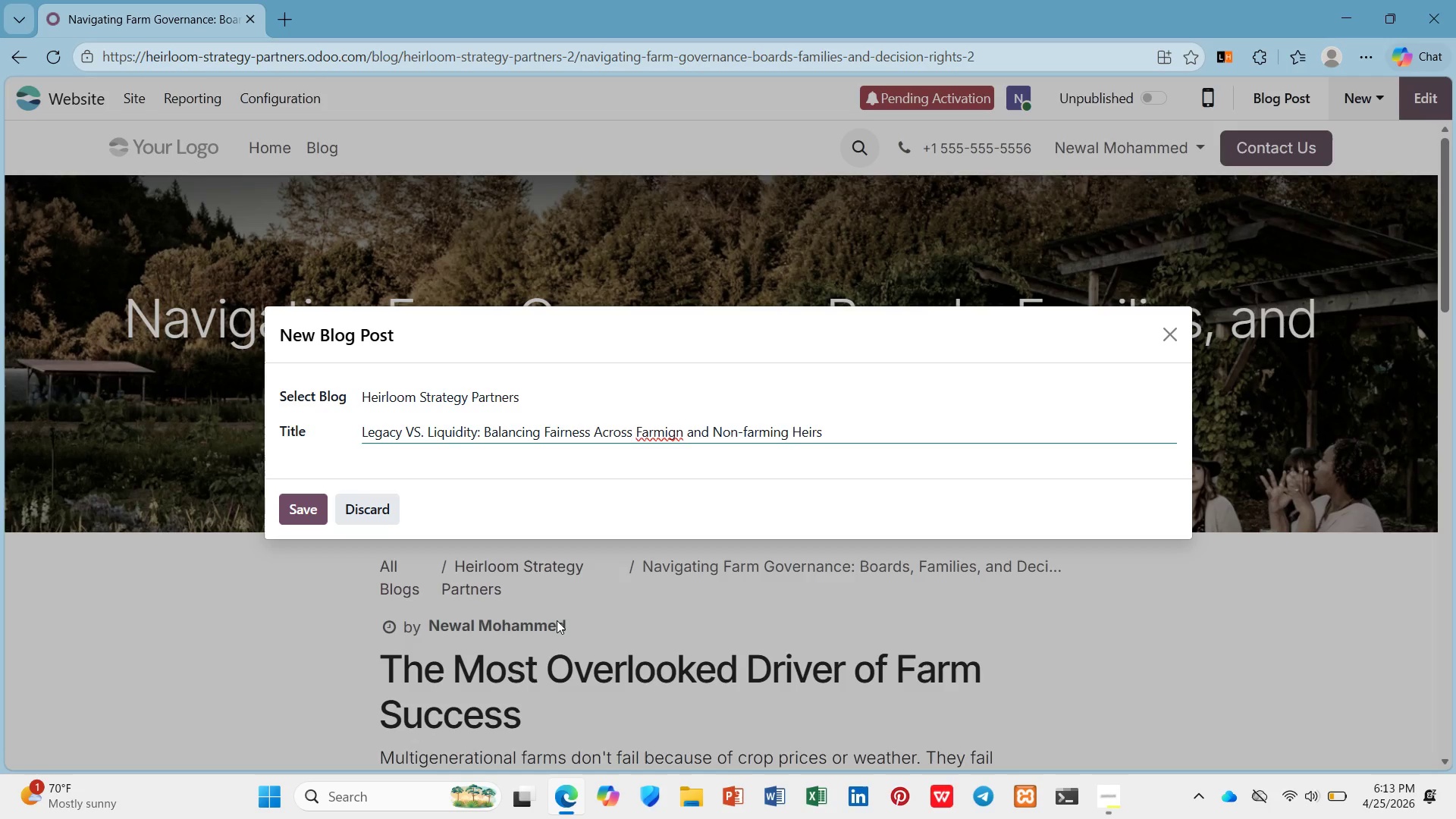 
double_click([682, 428])
 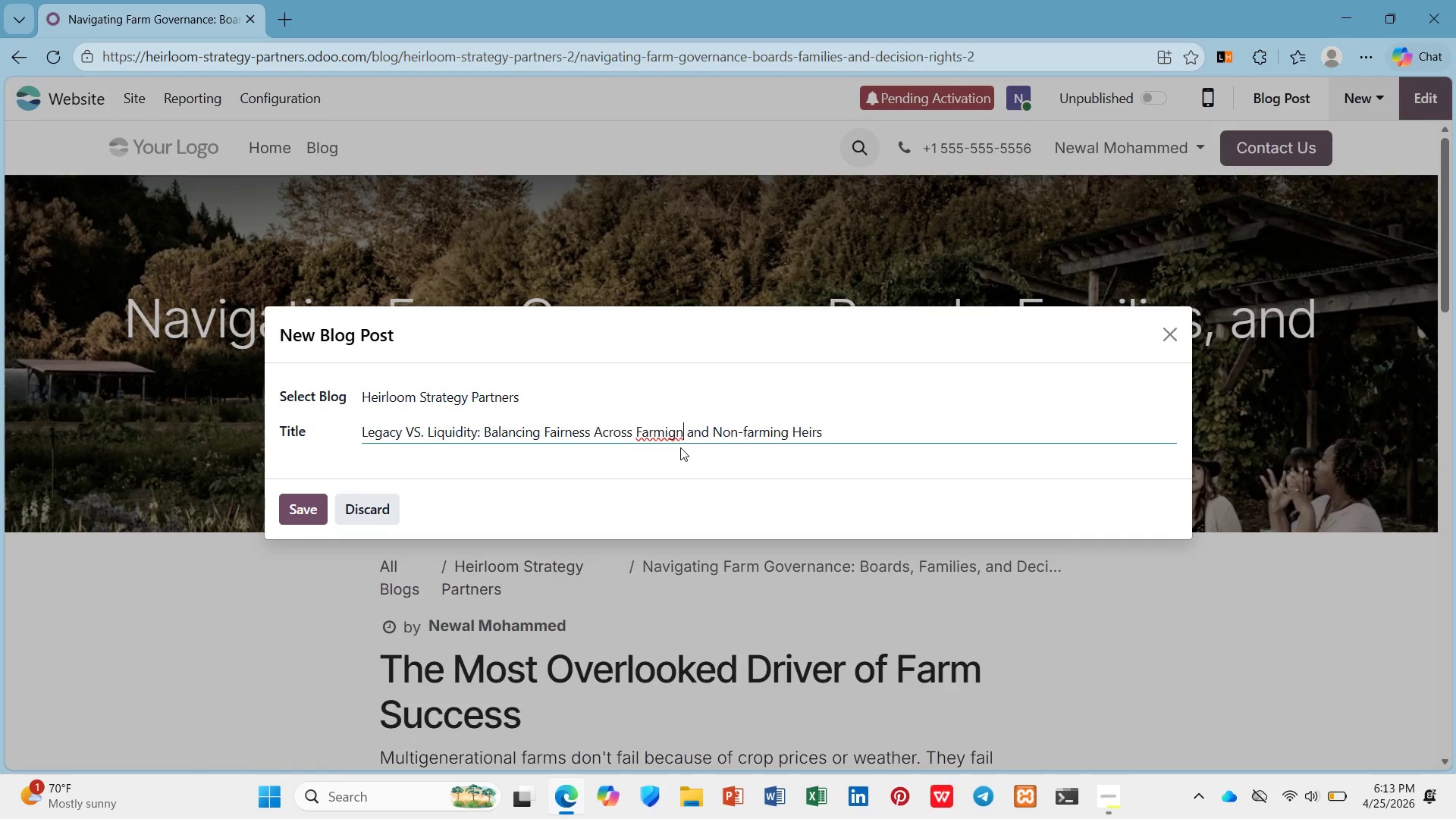 
key(Backspace)
 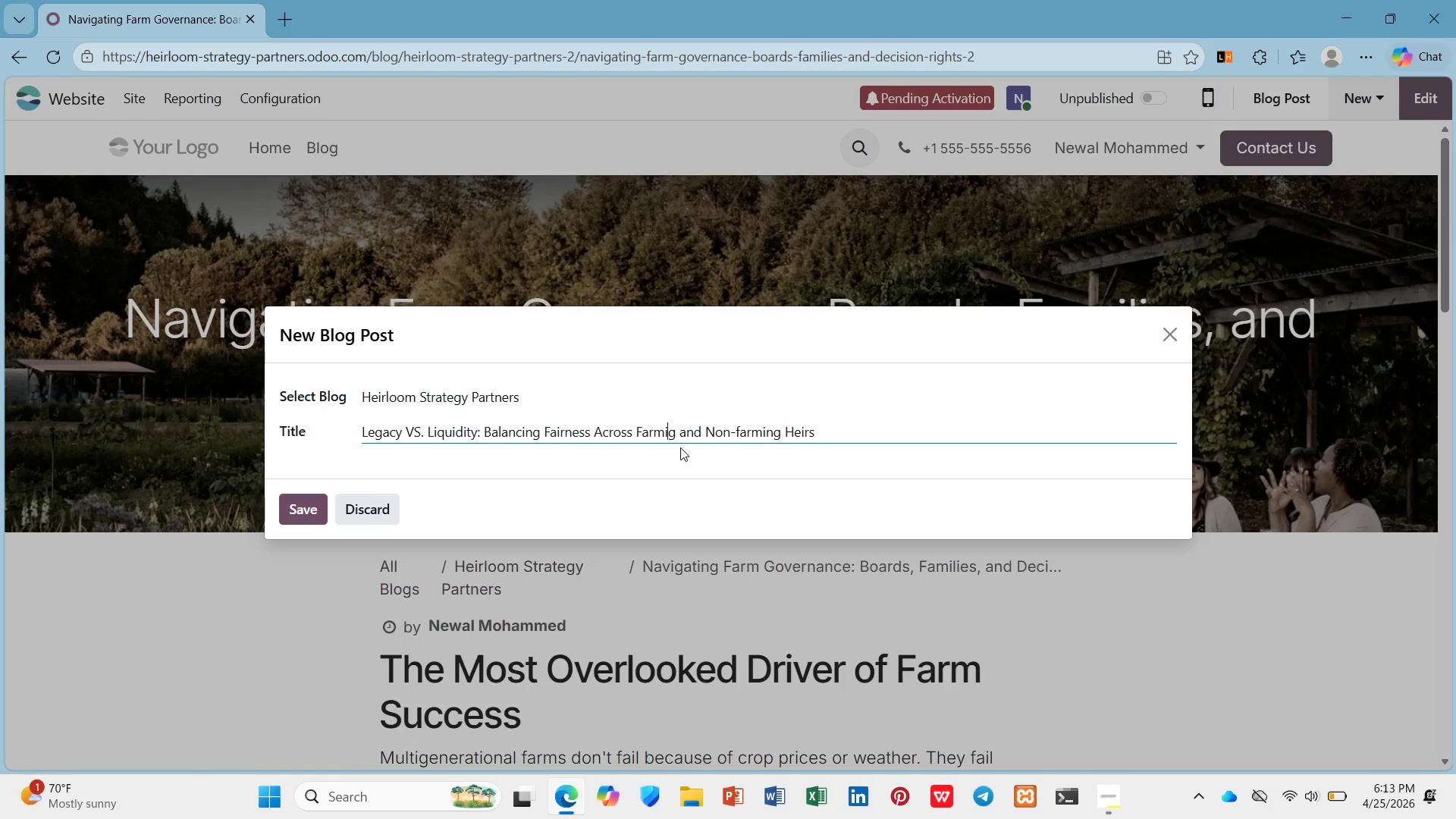 
key(ArrowLeft)
 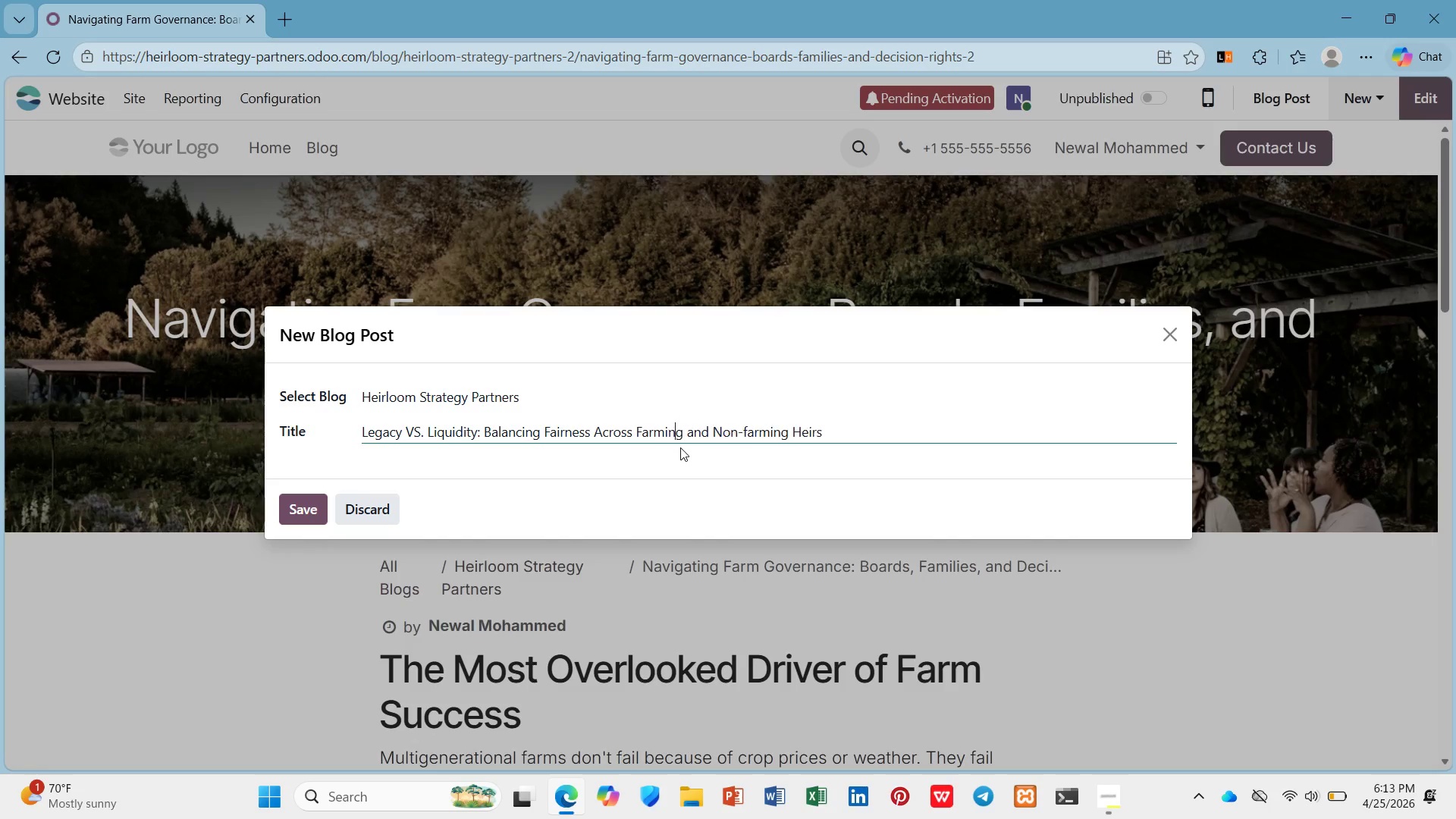 
key(N)
 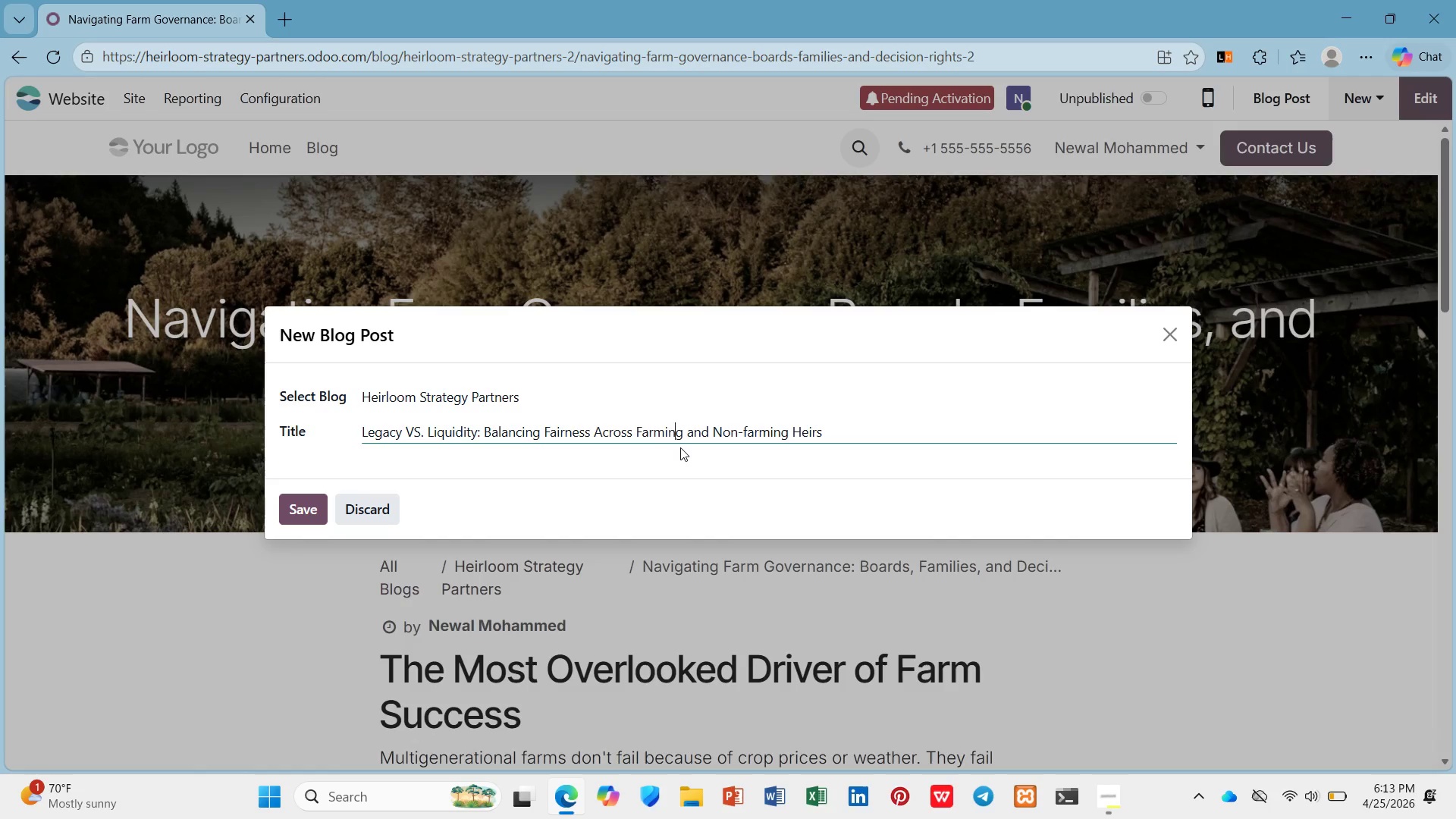 
hold_key(key=ArrowRight, duration=0.77)
 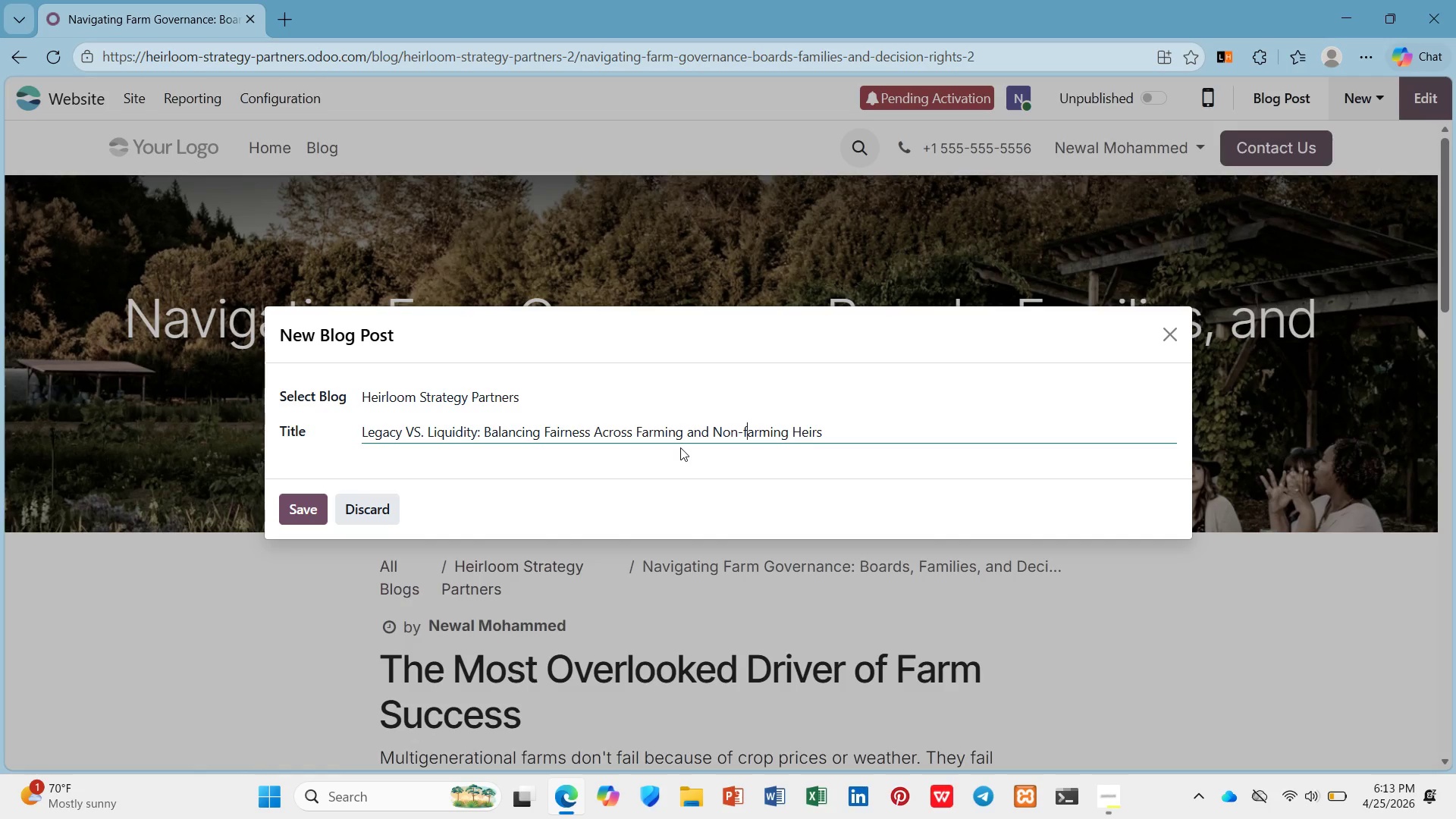 
key(ArrowRight)
 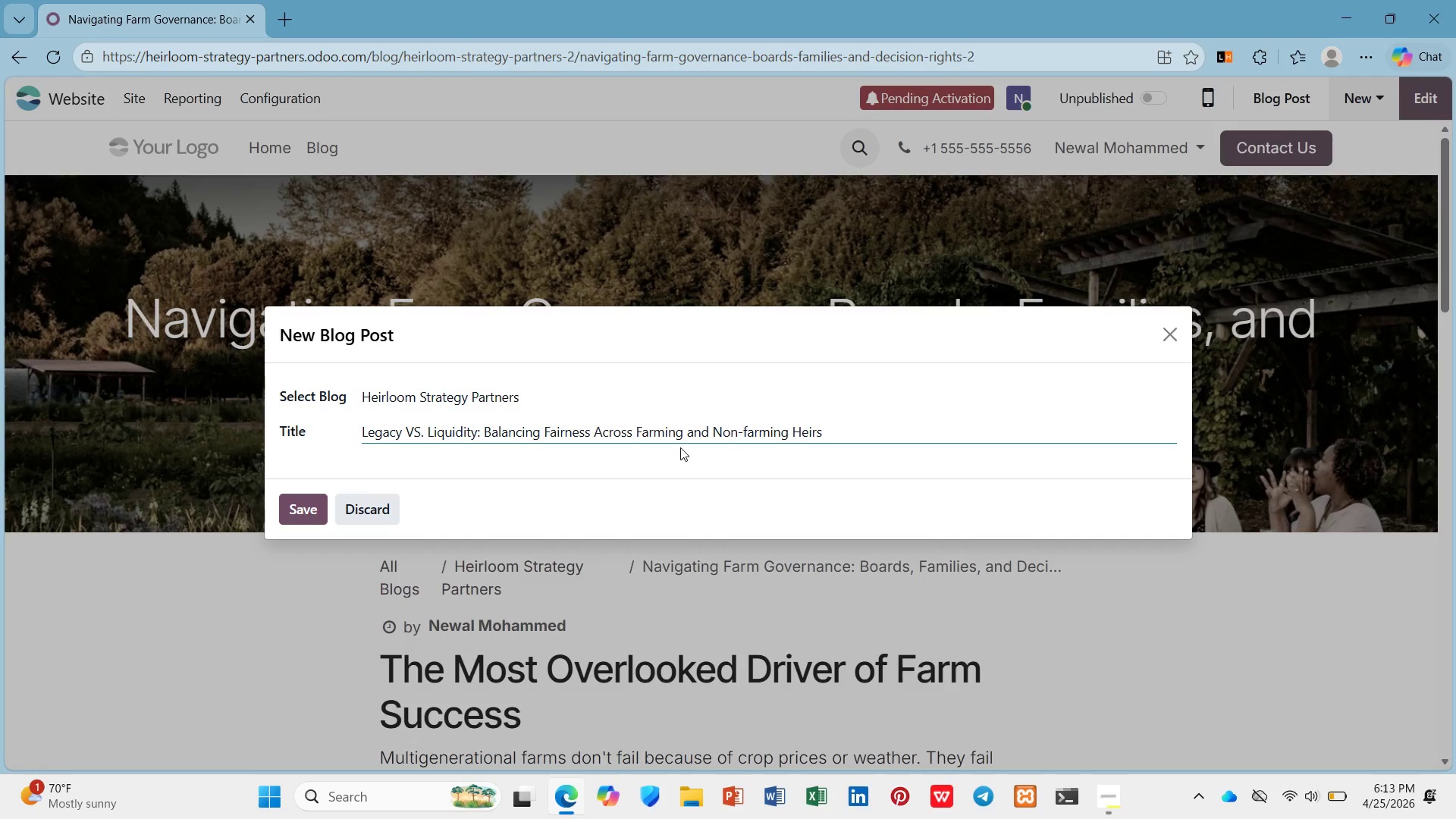 
key(Backspace)
 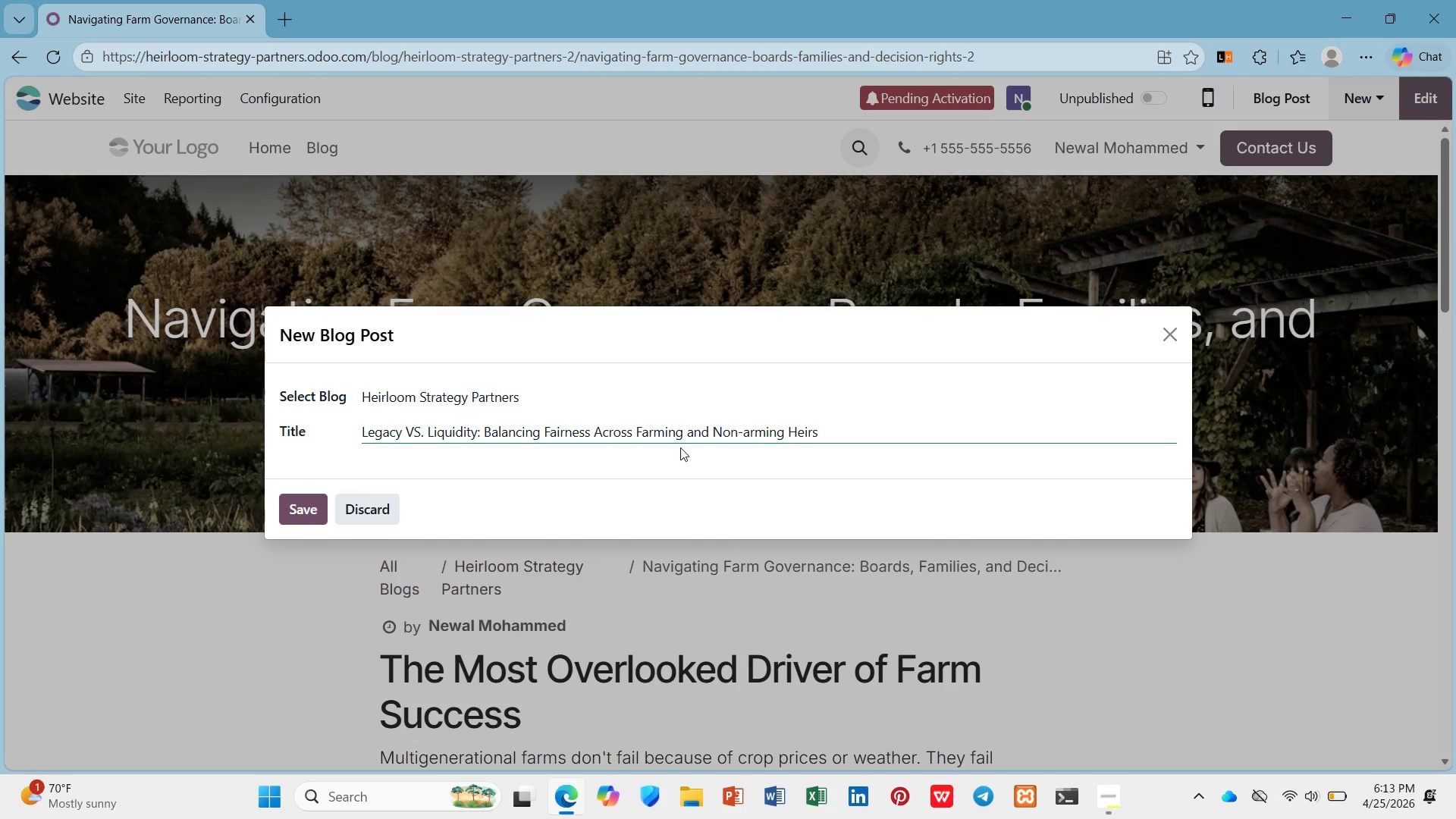 
key(Shift+F)
 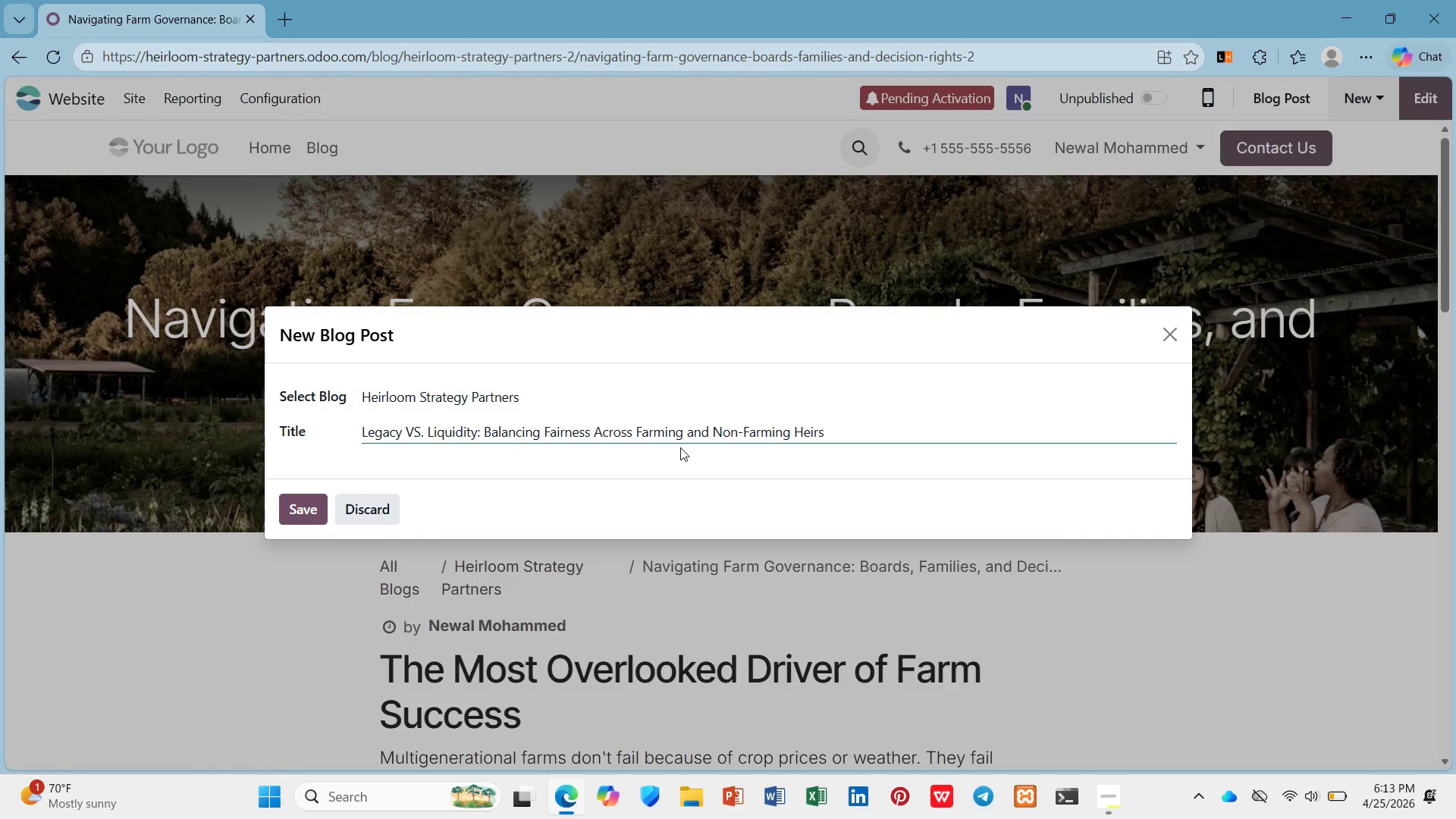 
left_click([303, 505])
 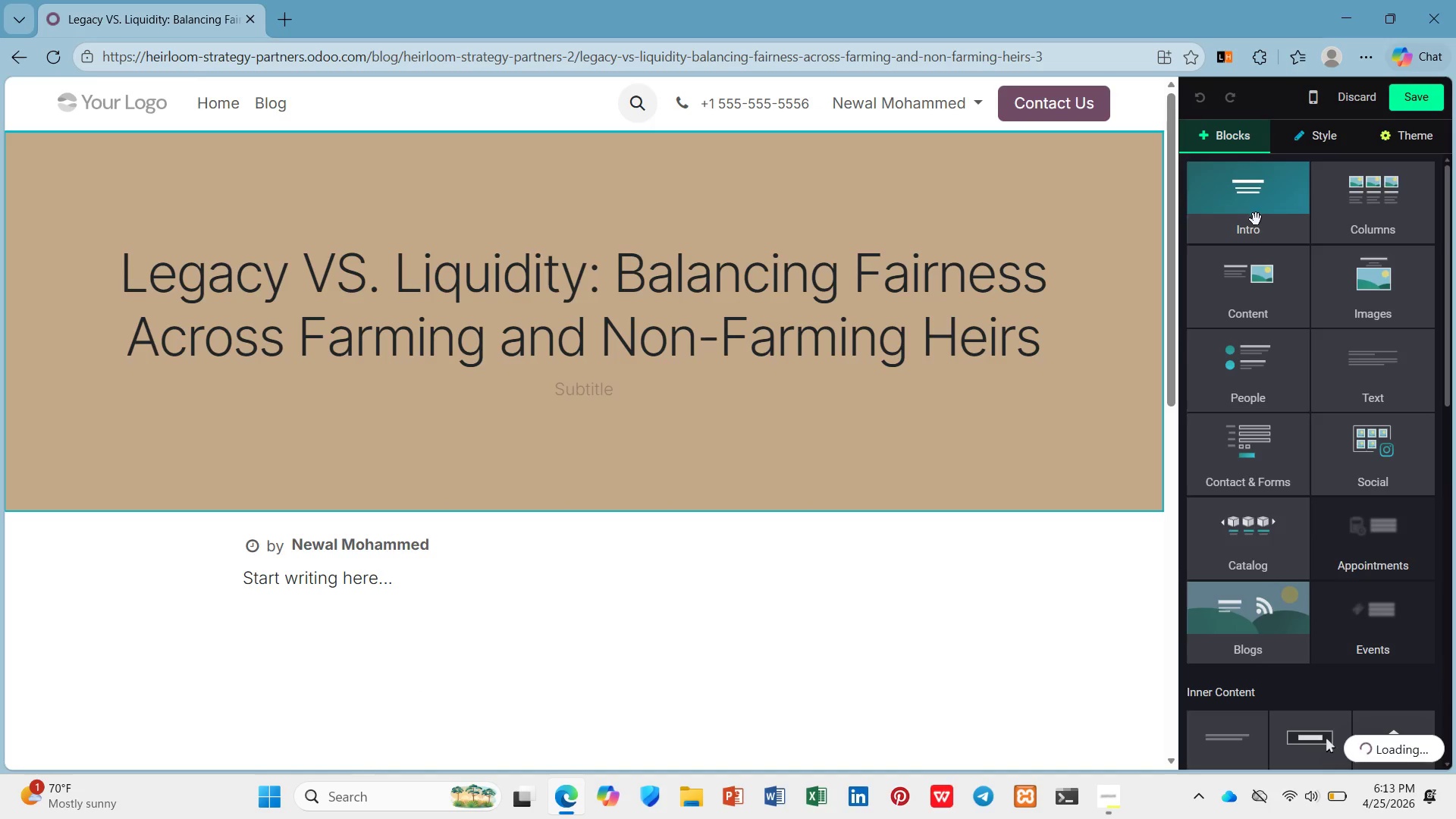 
mouse_move([1335, 272])
 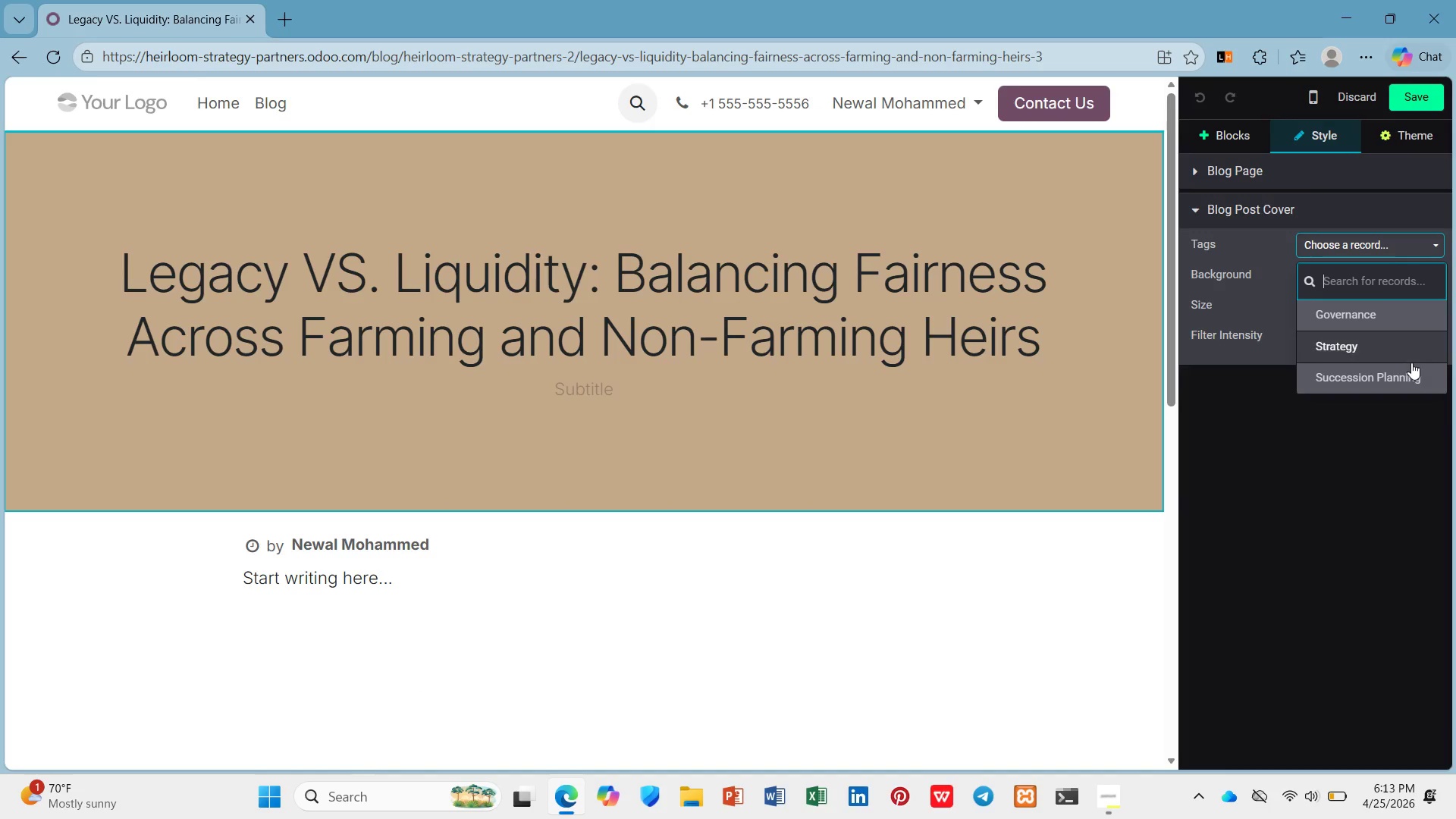 
left_click([1411, 367])
 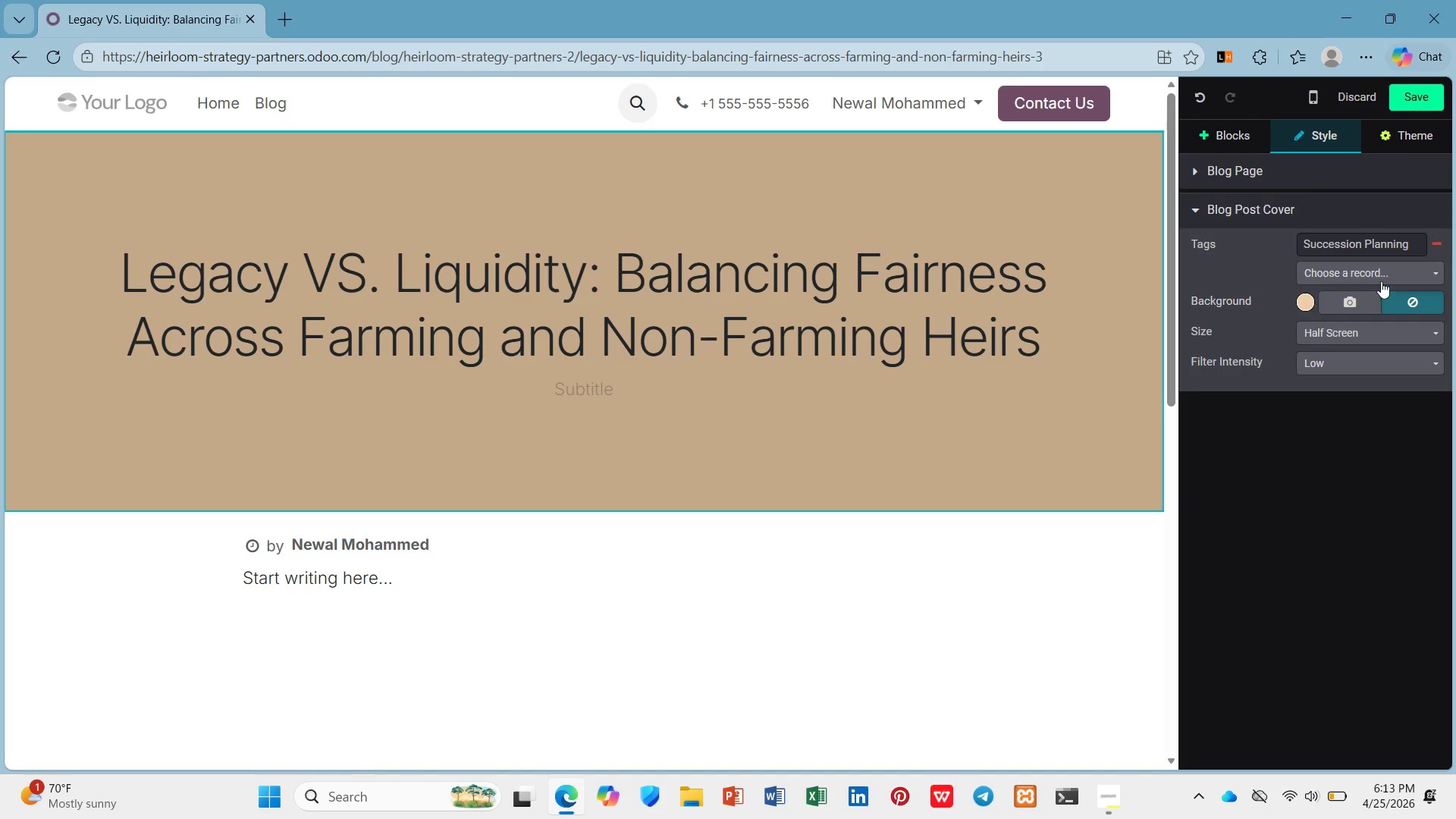 
left_click([1379, 268])
 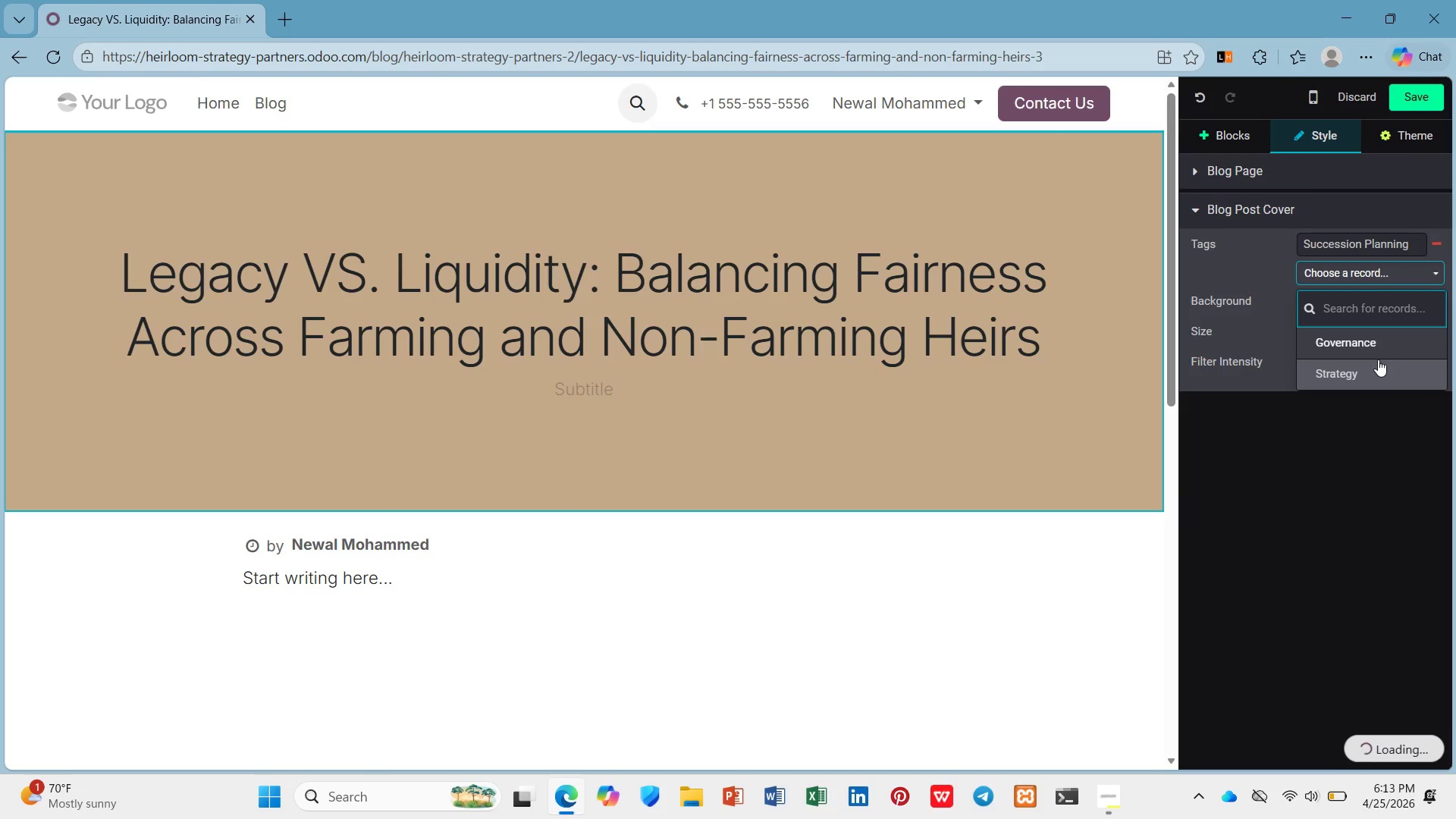 
left_click([1379, 371])
 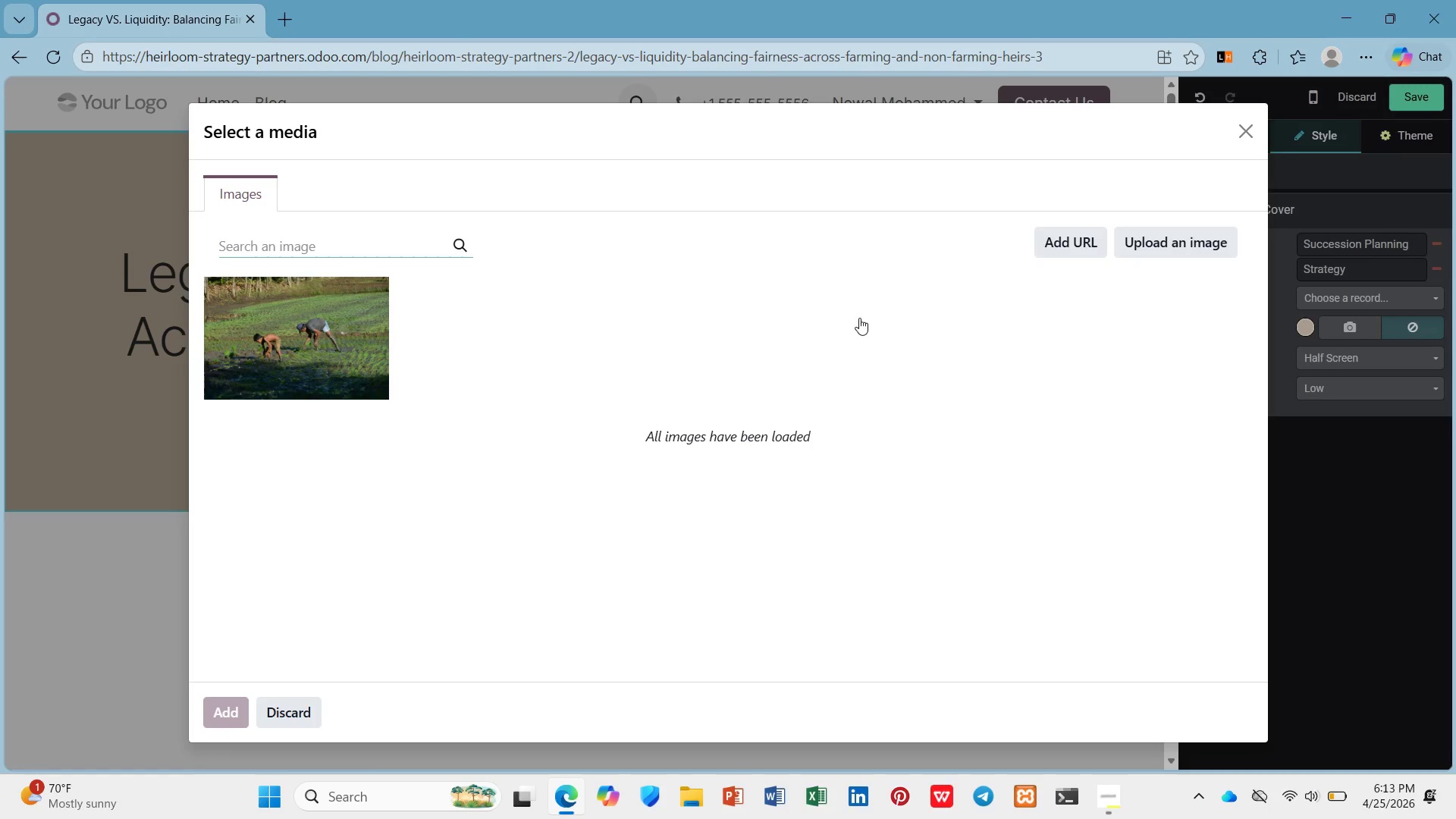 
type(sunset over farmland)
 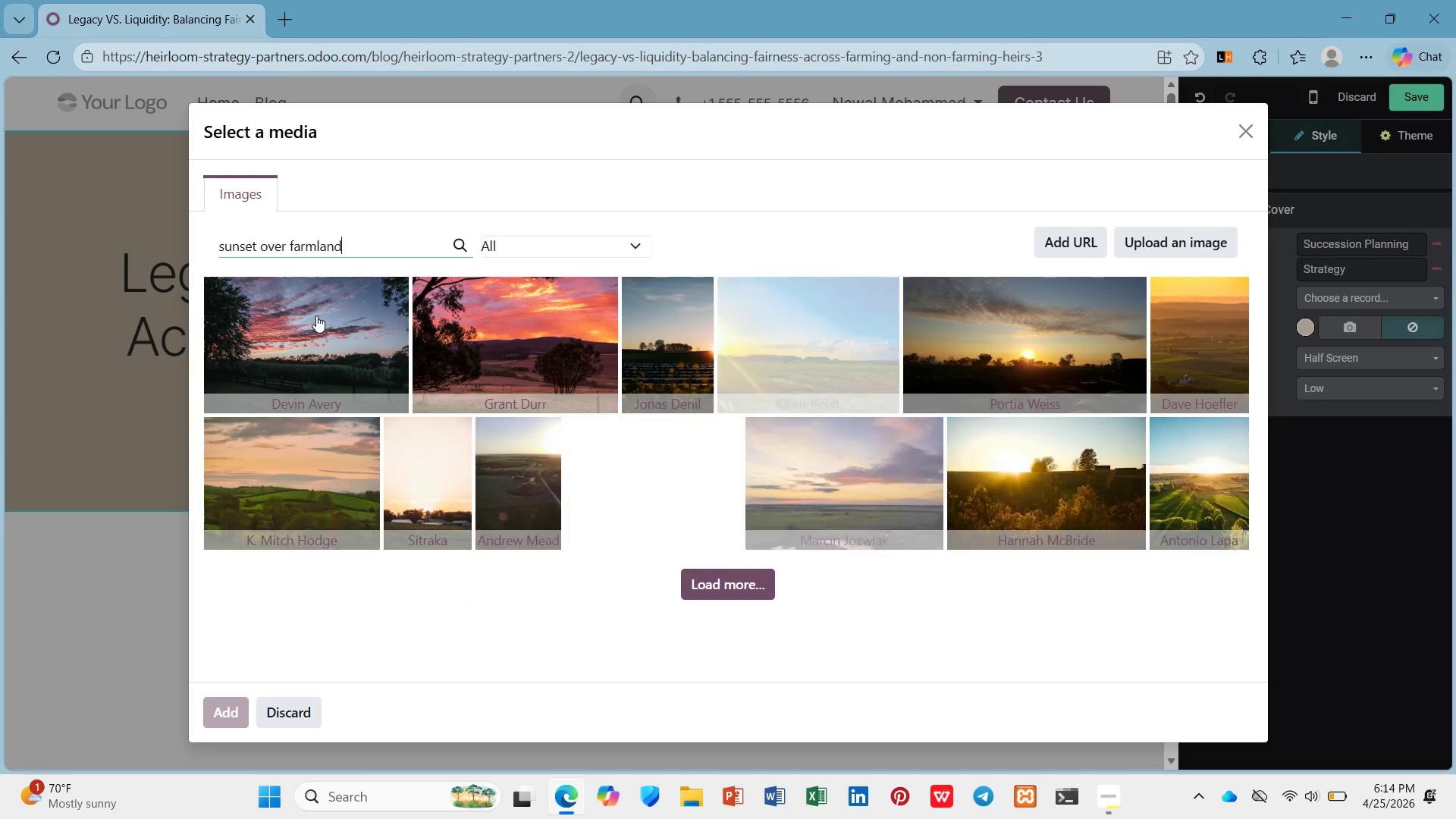 
wait(22.3)
 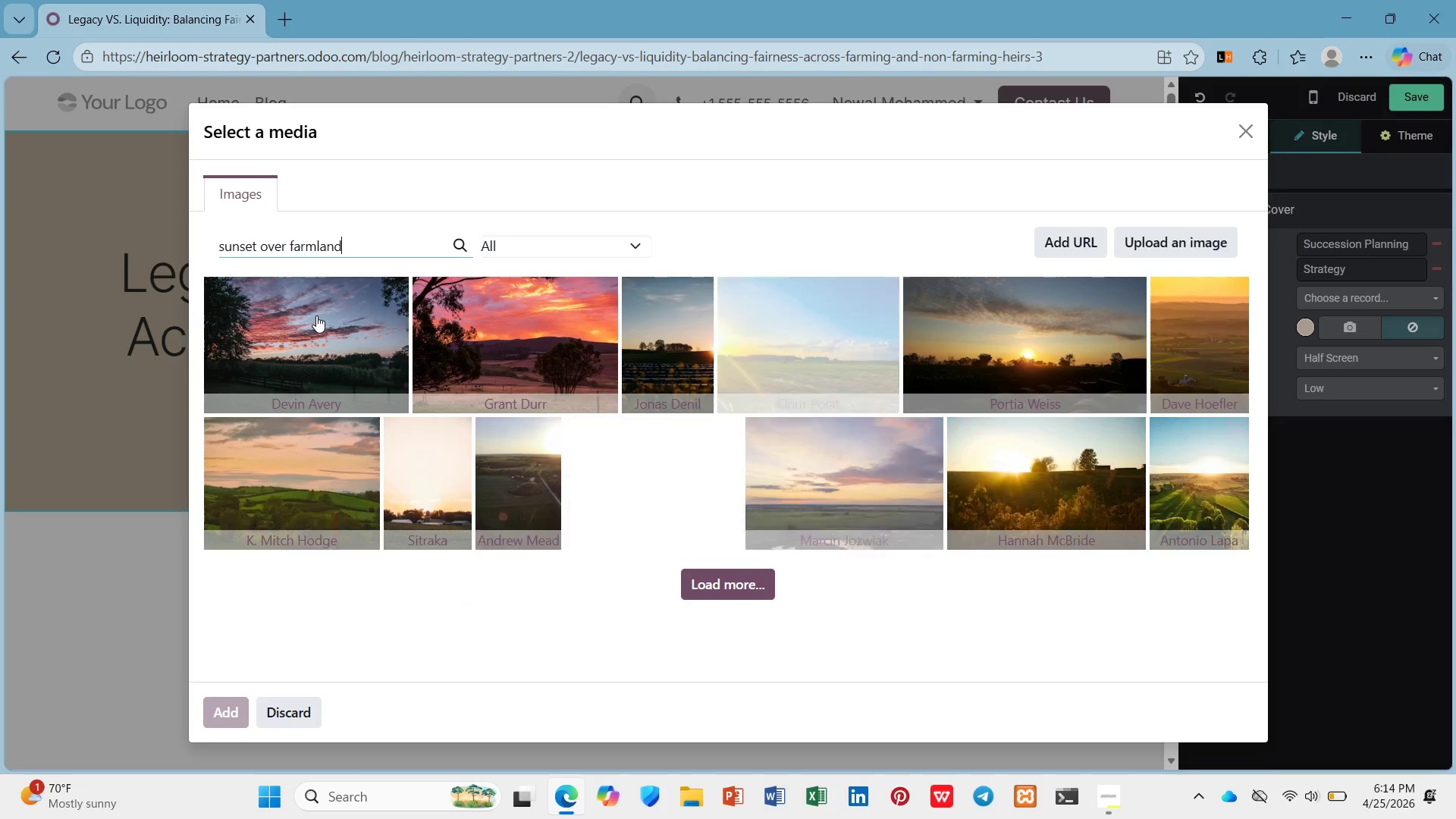 
scroll: coordinate [522, 444], scroll_direction: down, amount: 4.0
 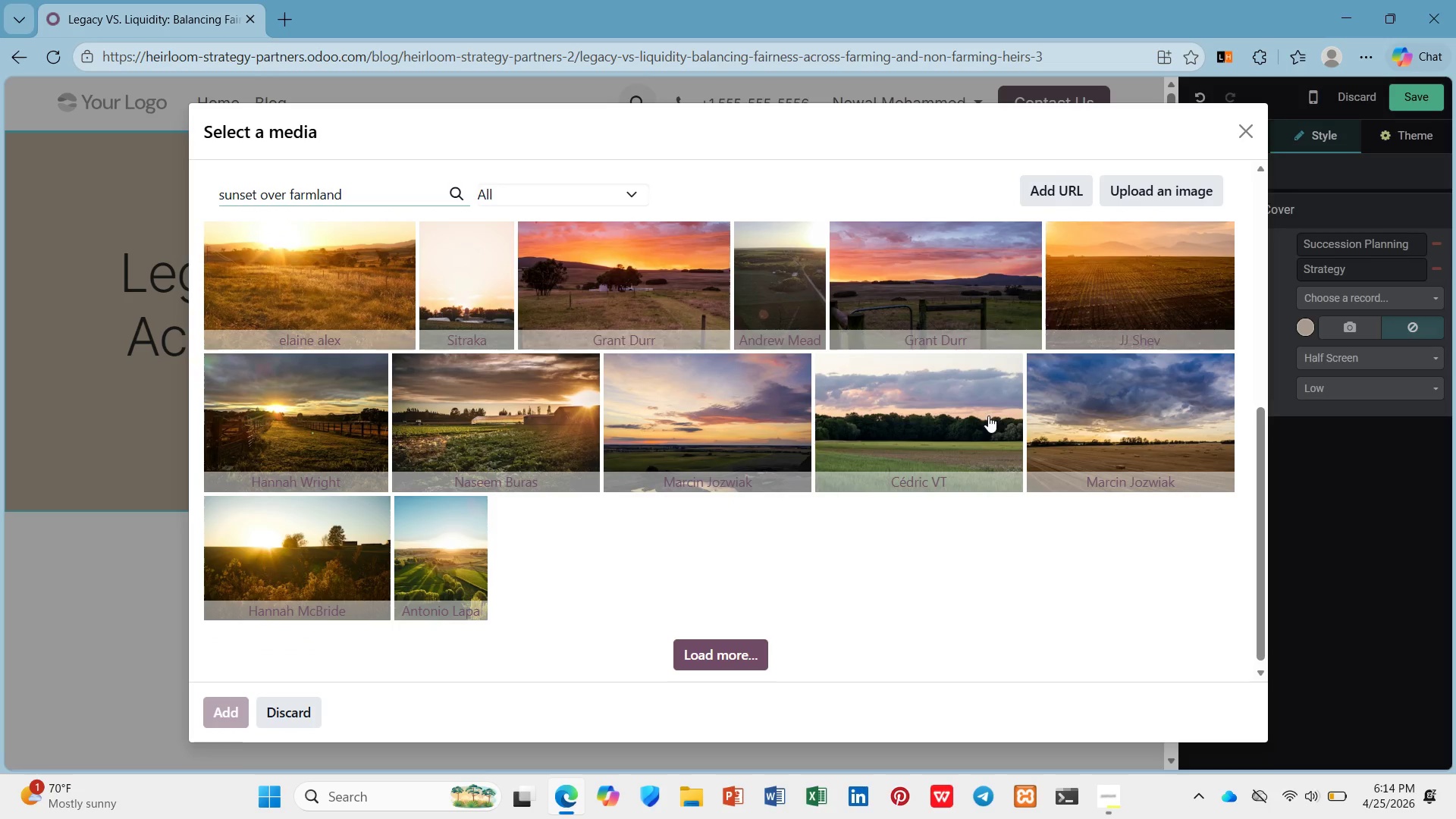 
wait(6.68)
 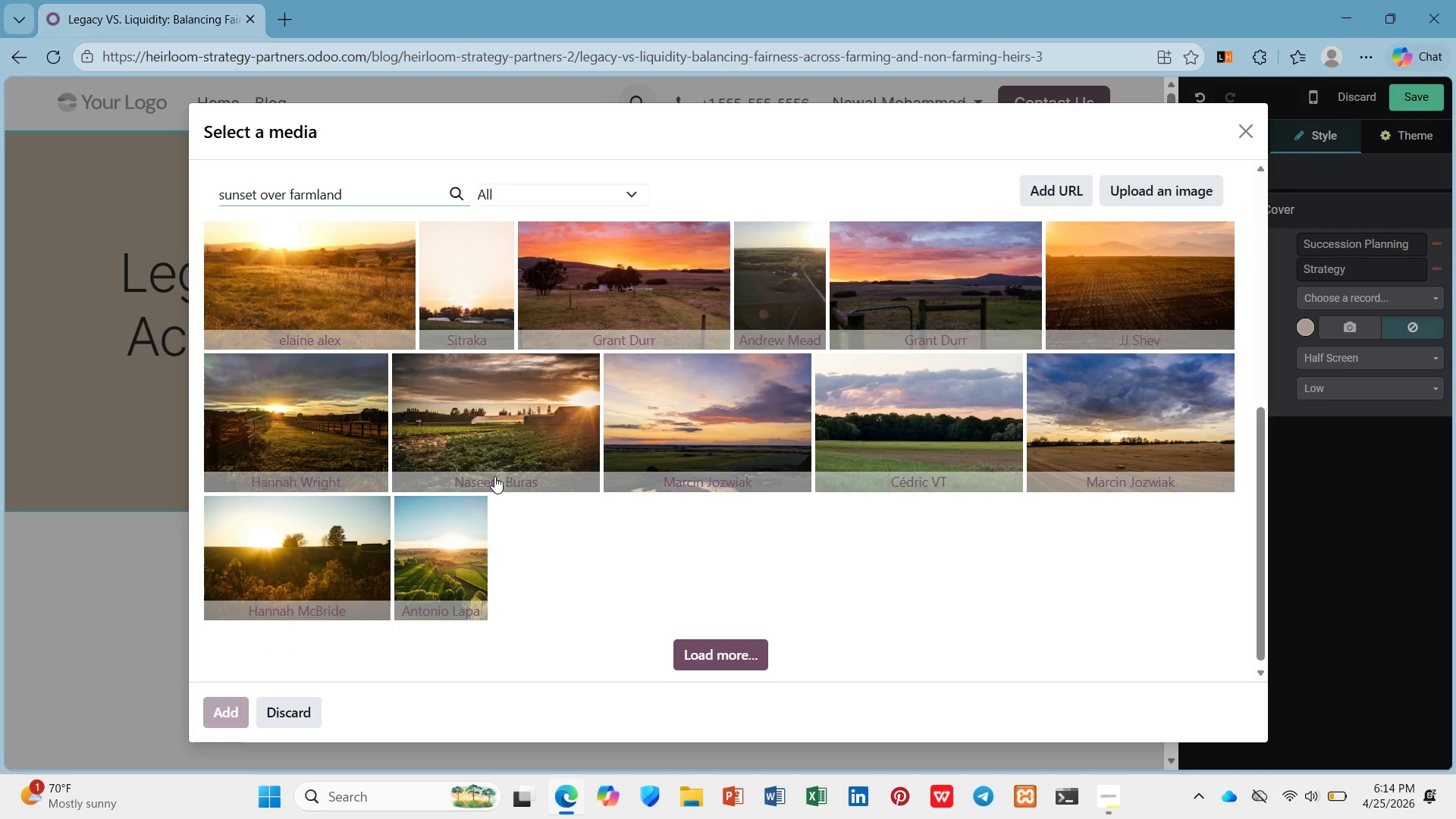 
left_click([958, 408])
 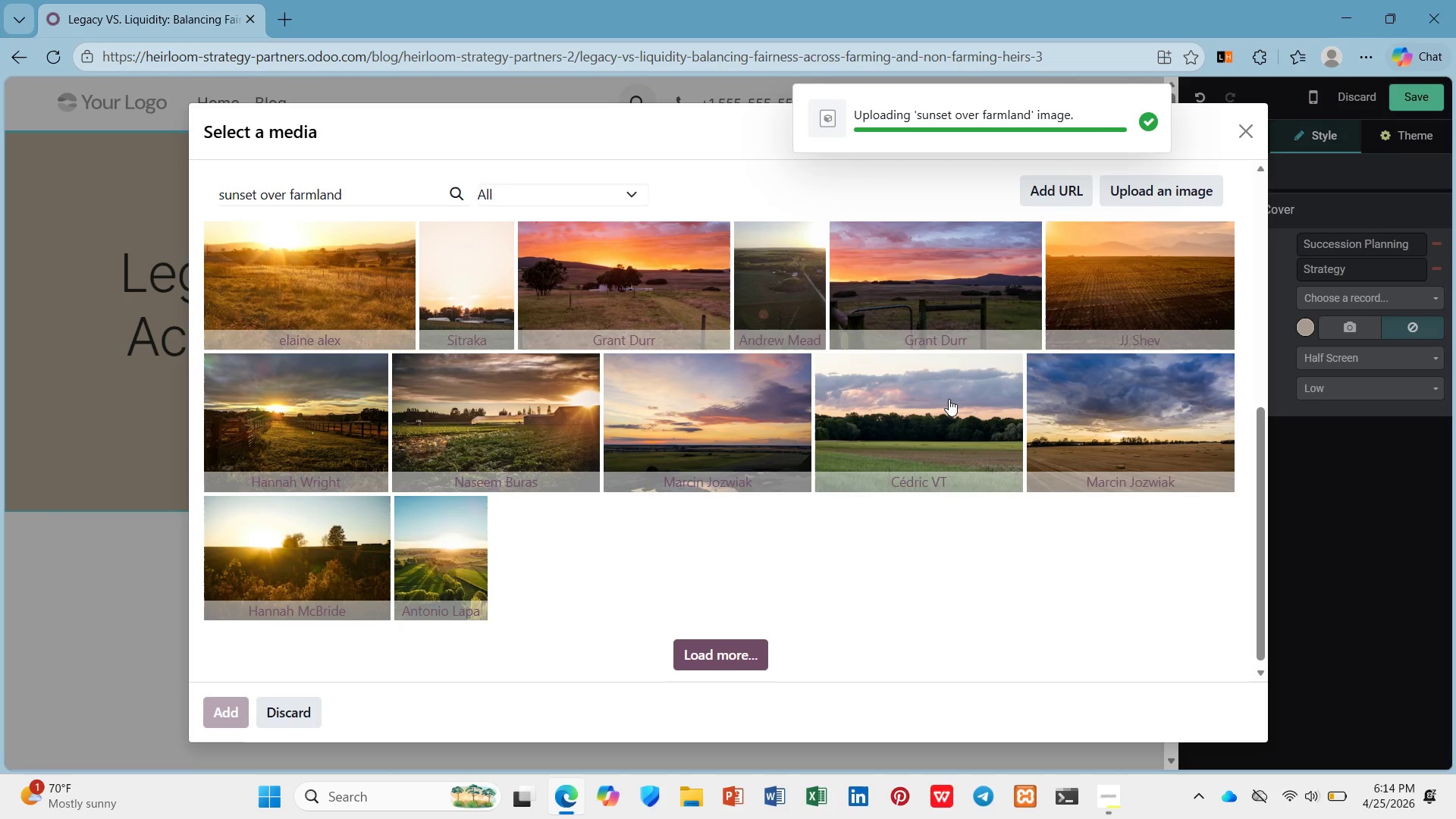 
wait(8.34)
 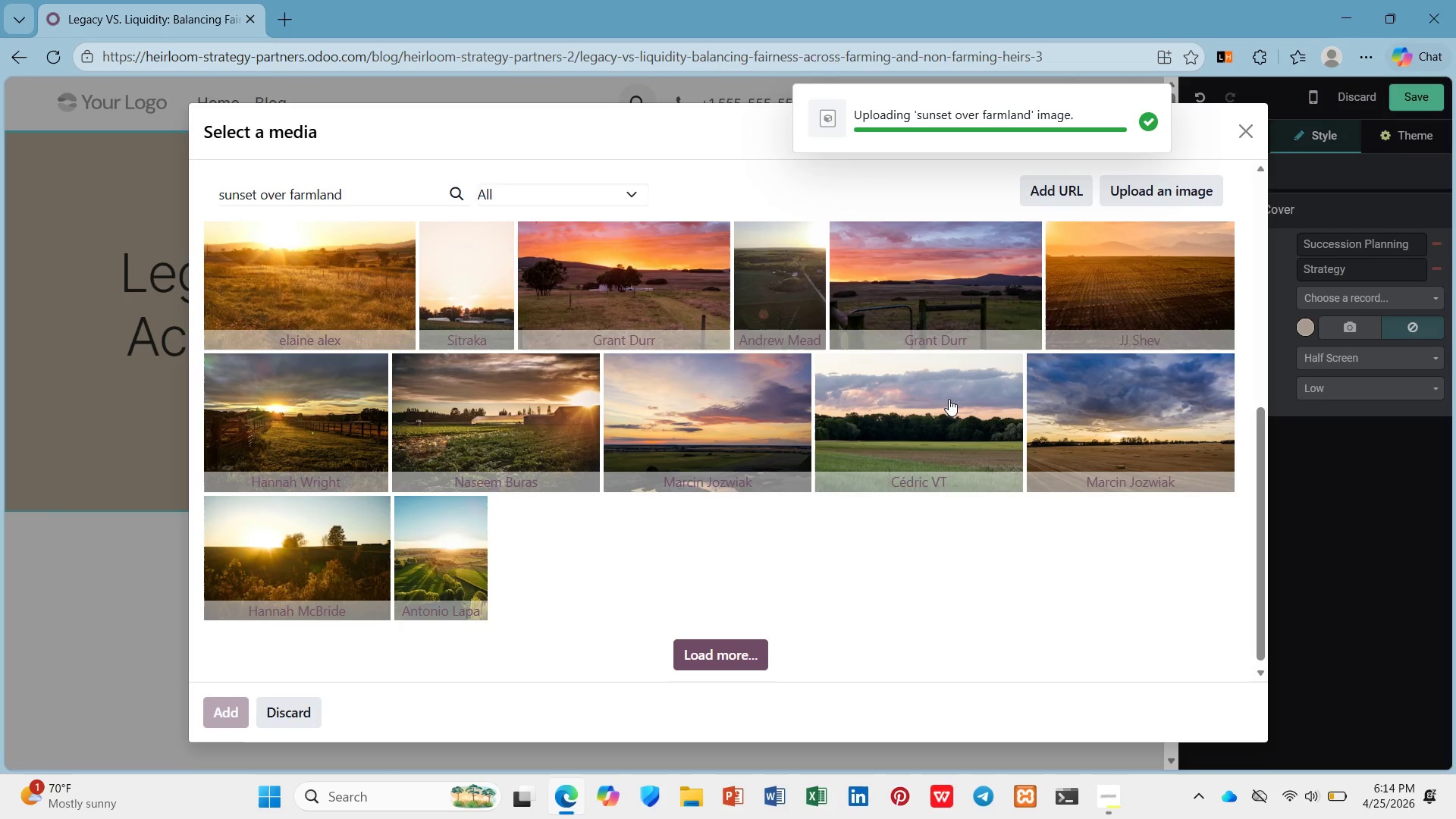 
mouse_move([884, 383])
 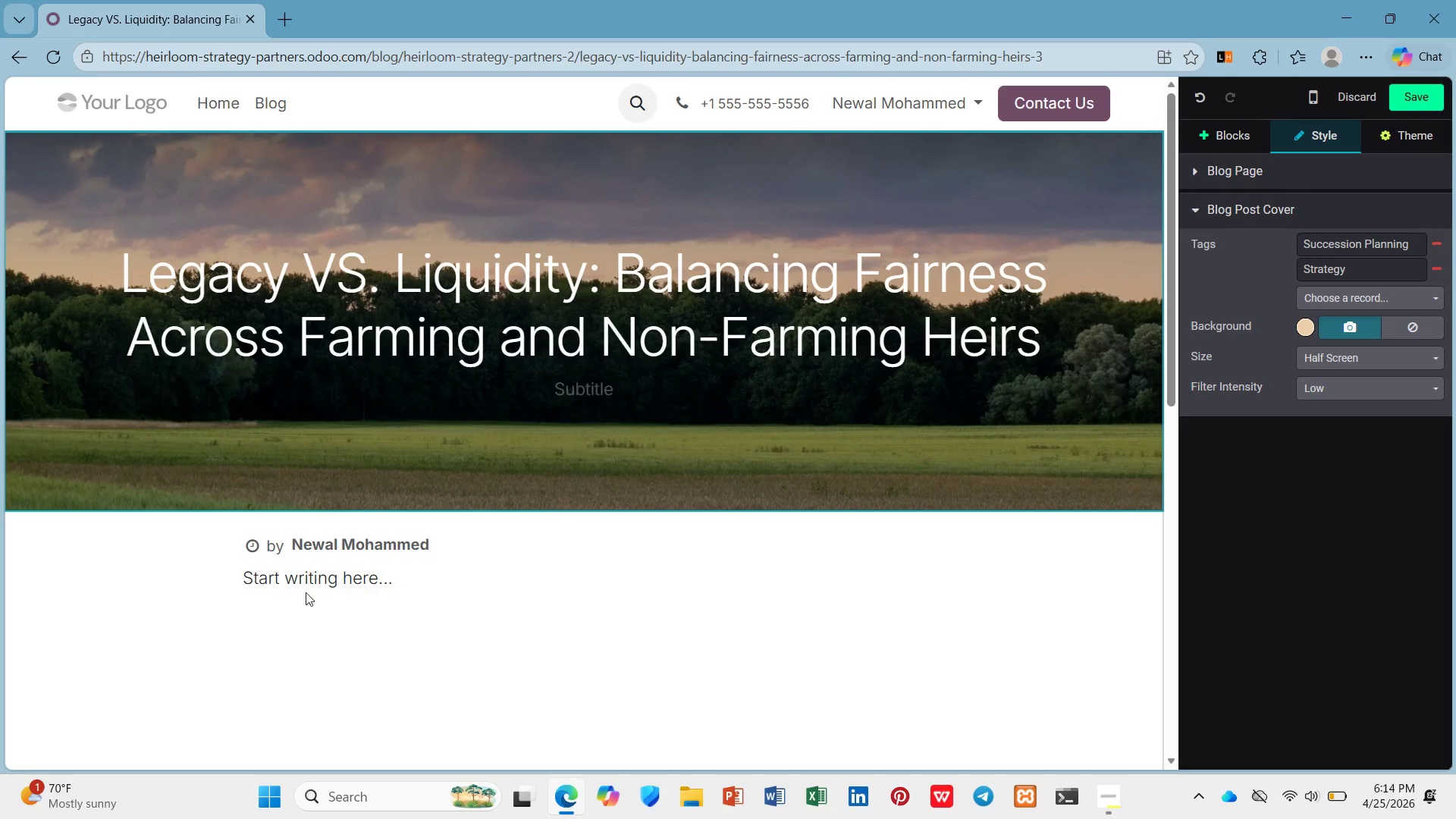 
left_click_drag(start_coordinate=[394, 583], to_coordinate=[265, 571])
 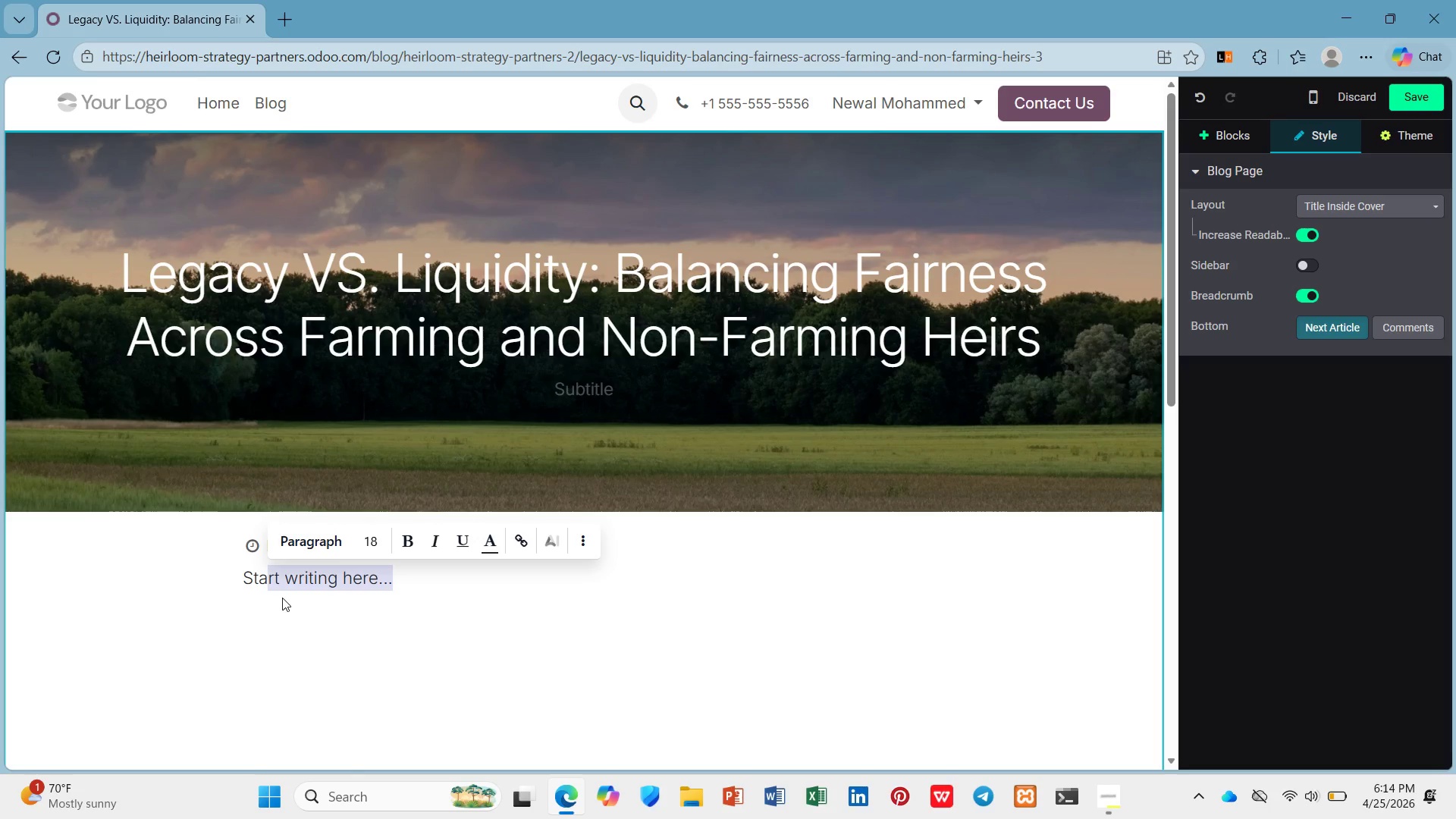 
key(Backspace)
 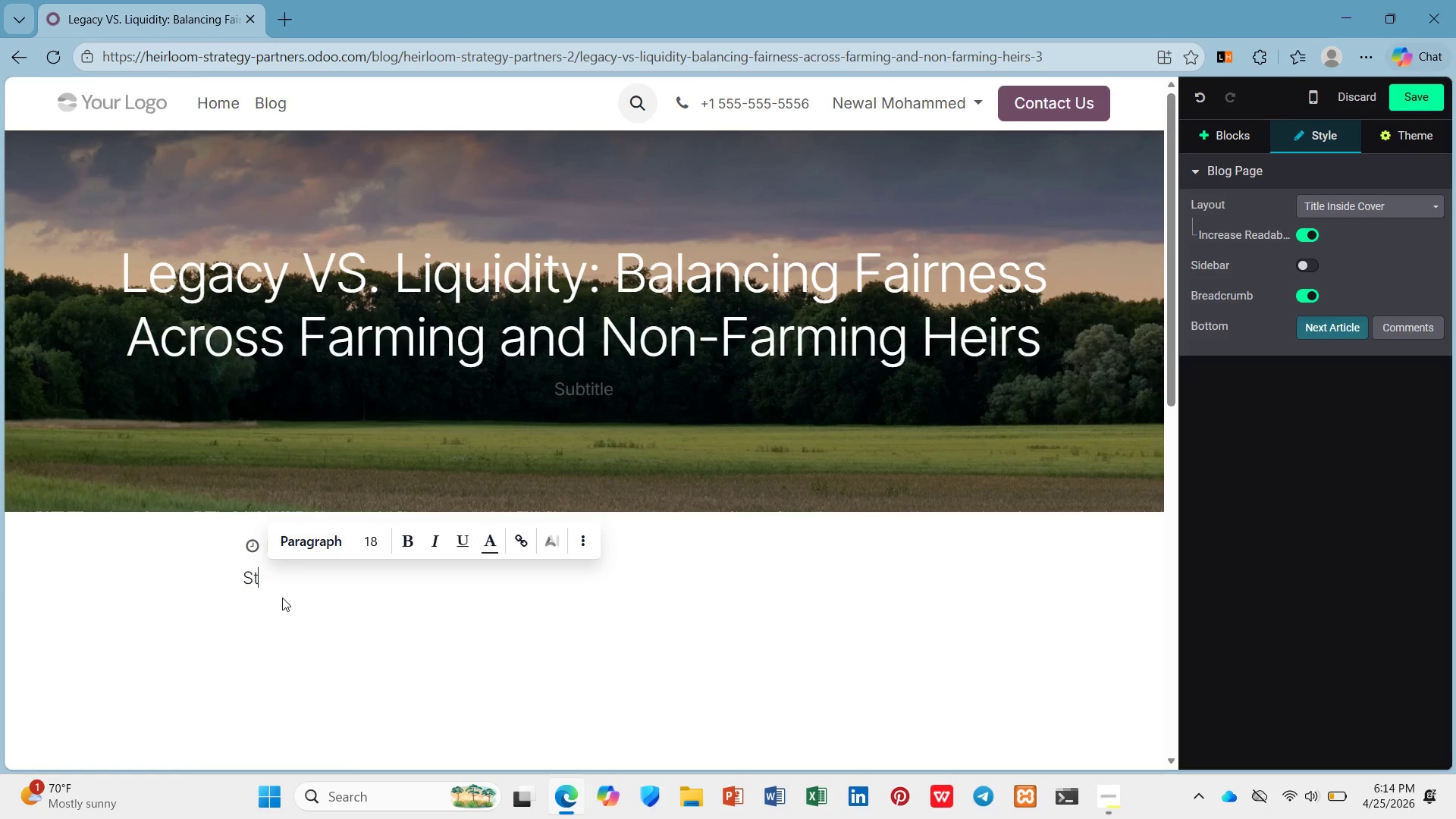 
key(Backspace)
 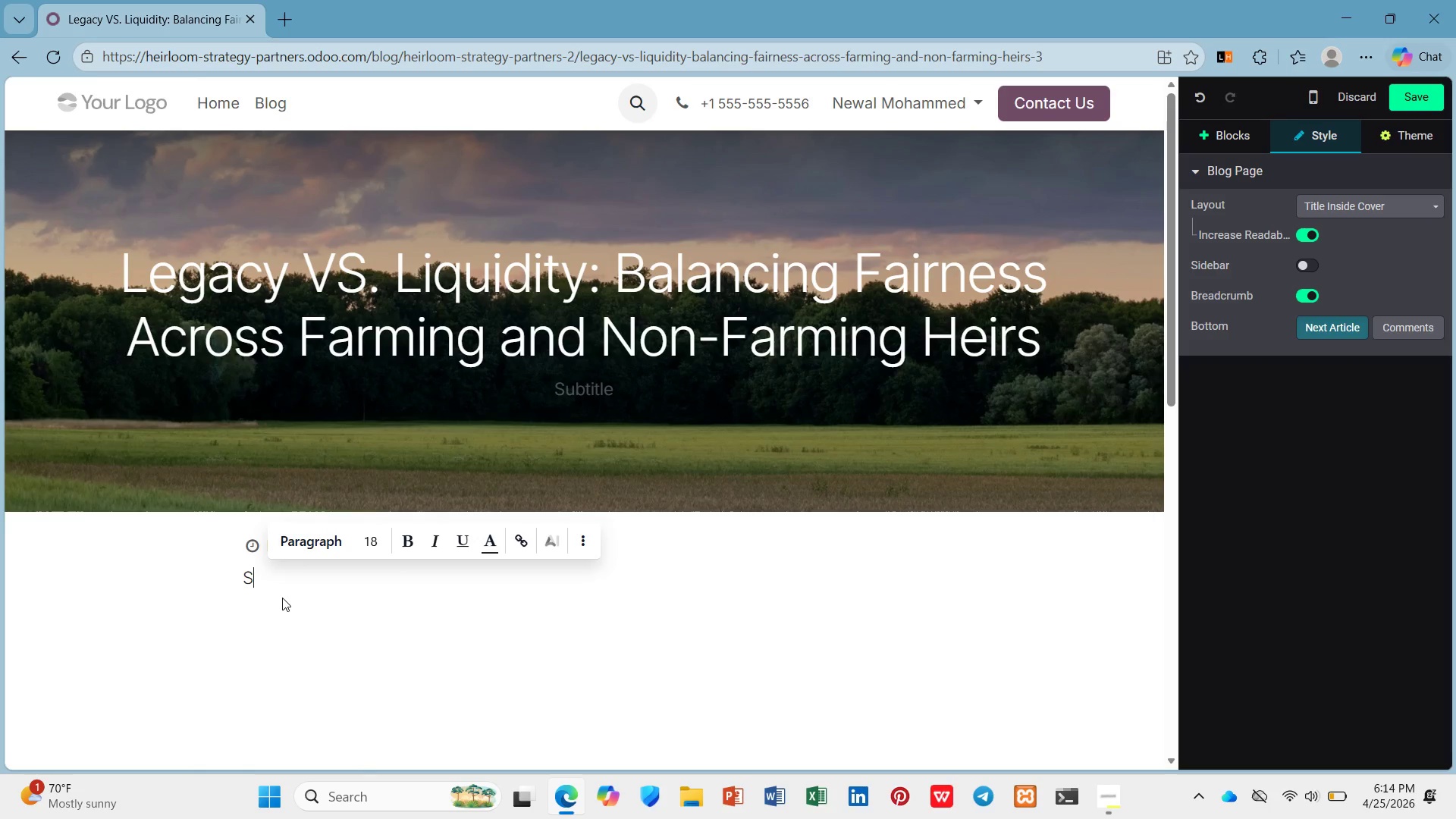 
key(Backspace)
 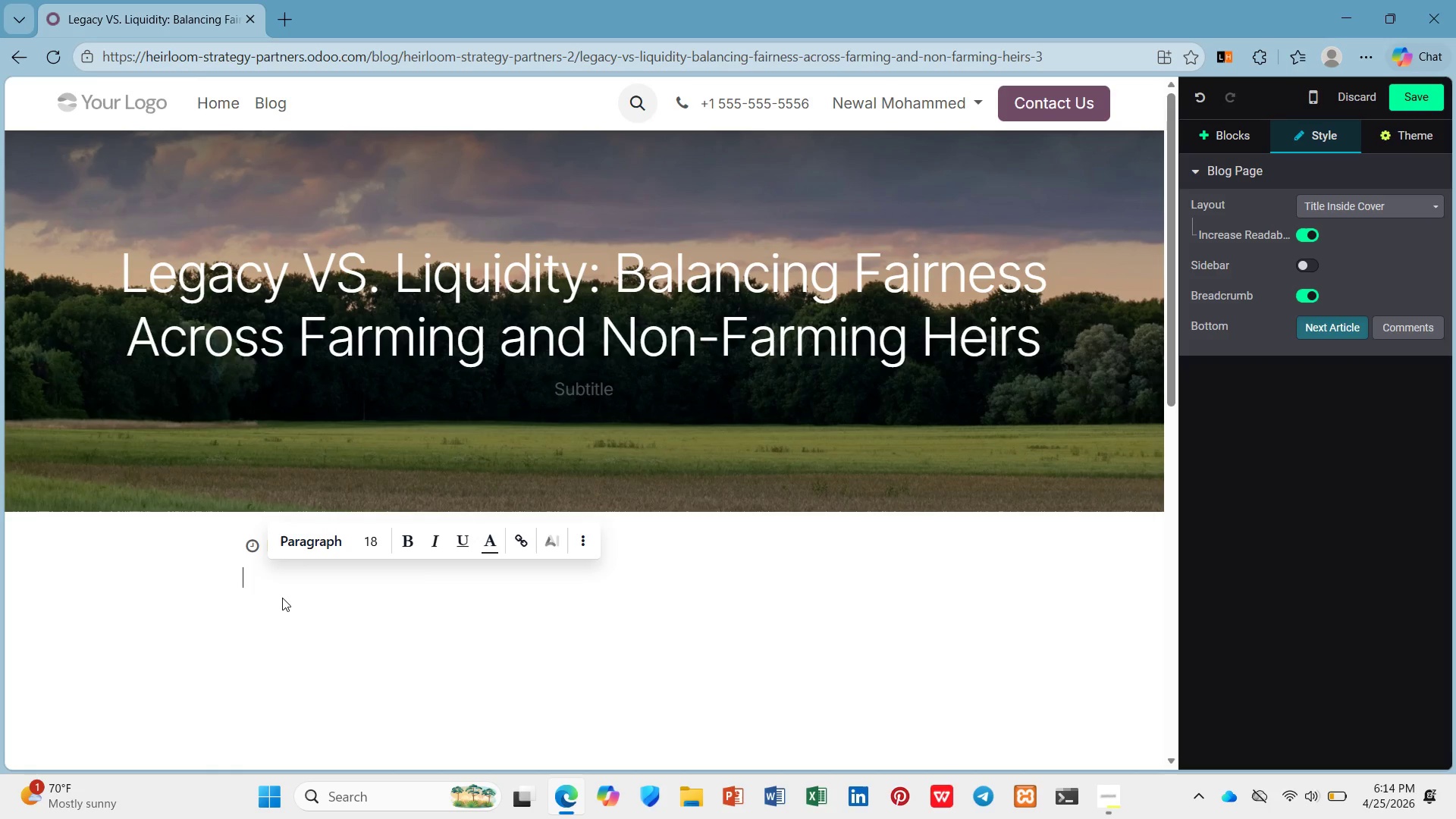 
key(Backspace)
 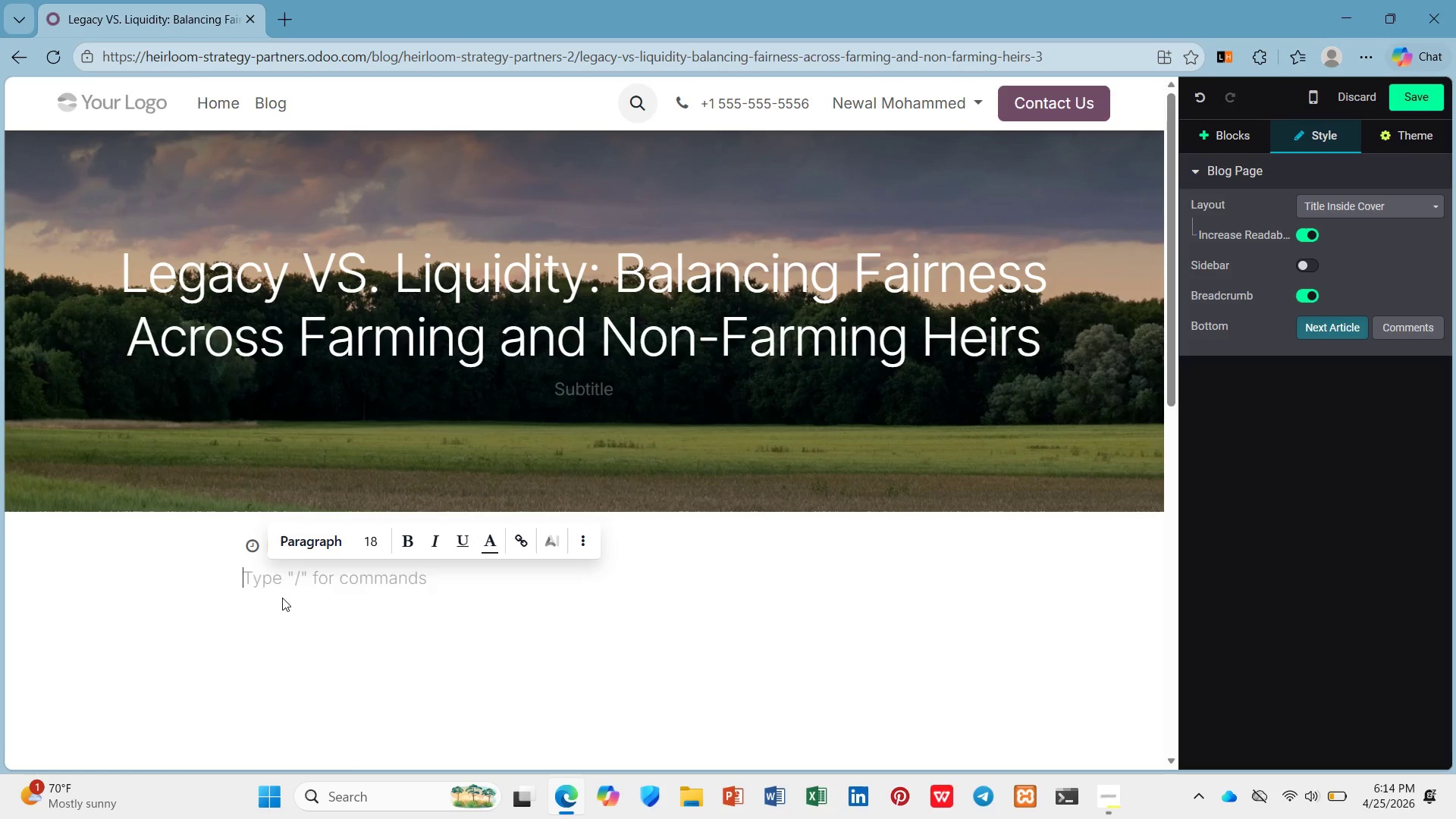 
key(Backspace)
 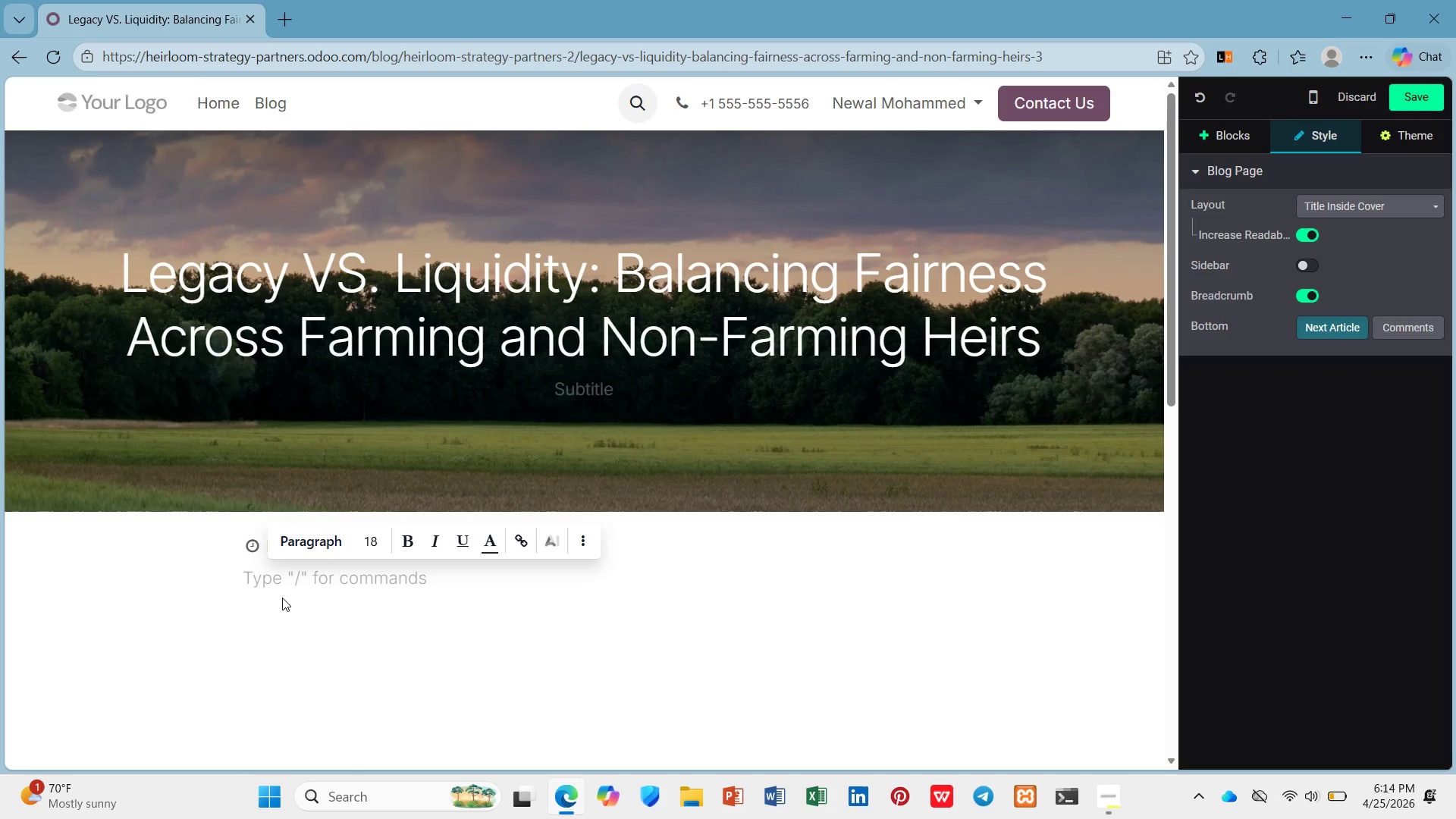 
key(Slash)
 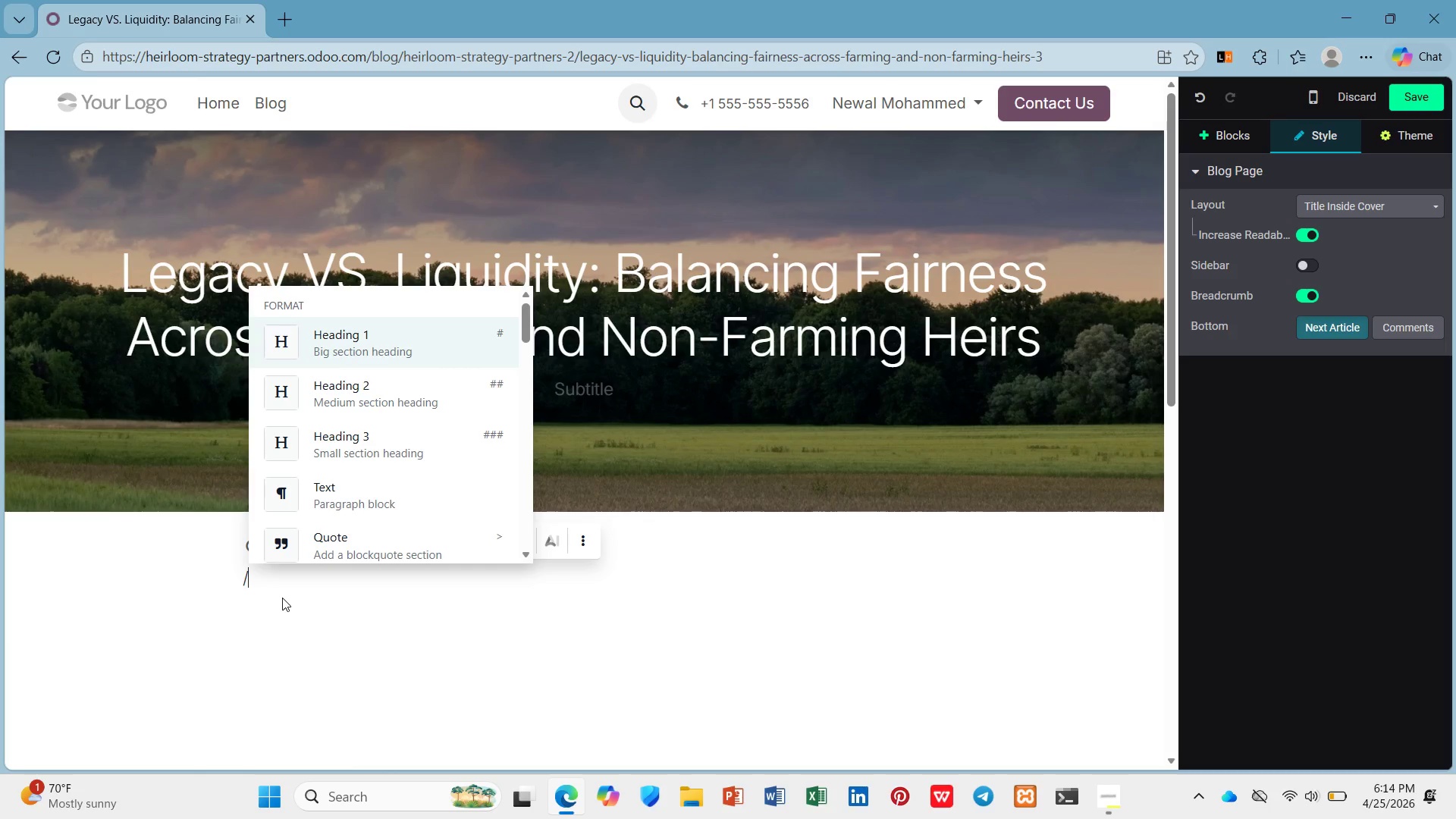 
wait(13.69)
 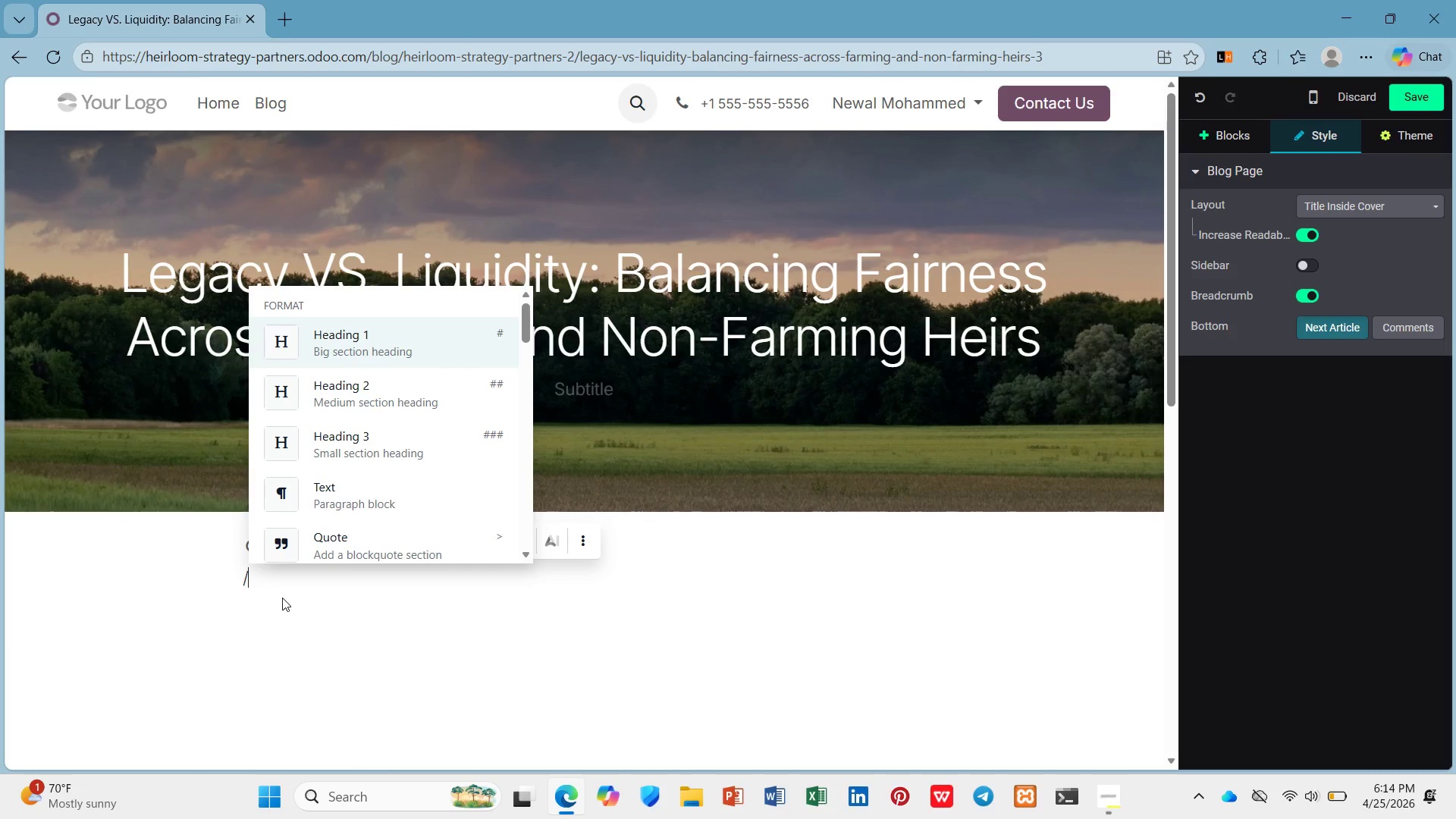 
type(h2)
 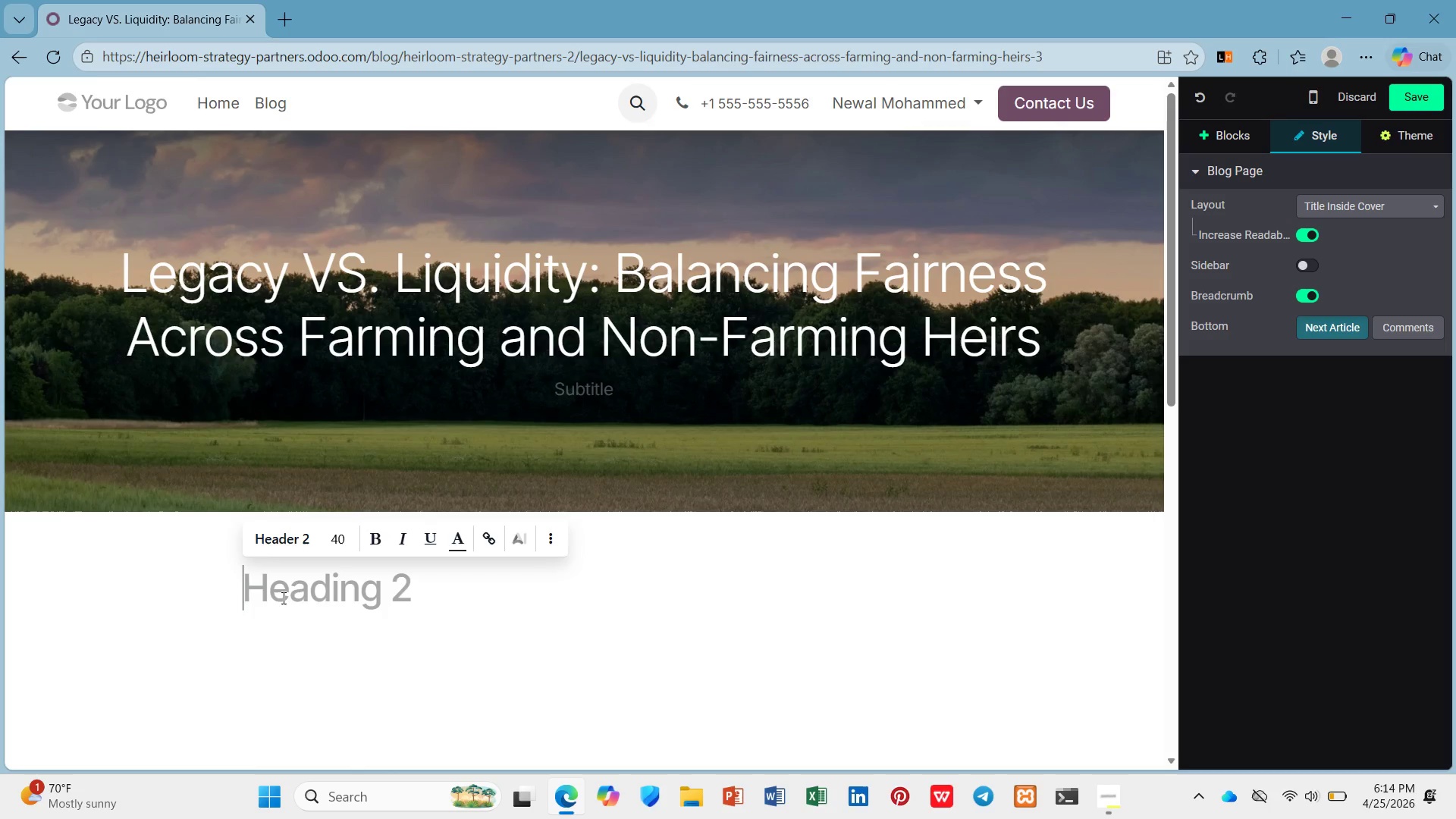 
key(Enter)
 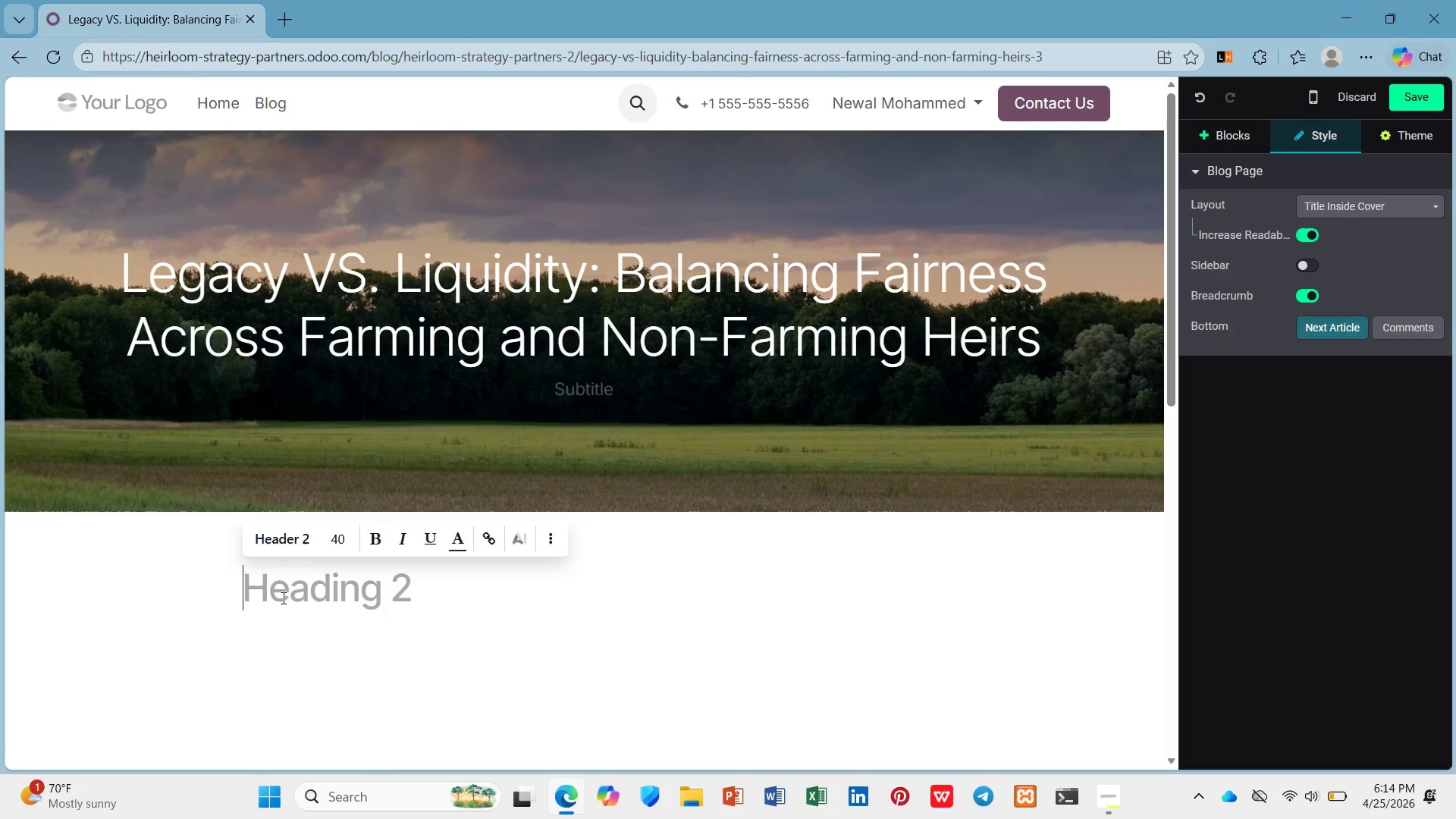 
type(The Most Painful Question in Farm Succession)
 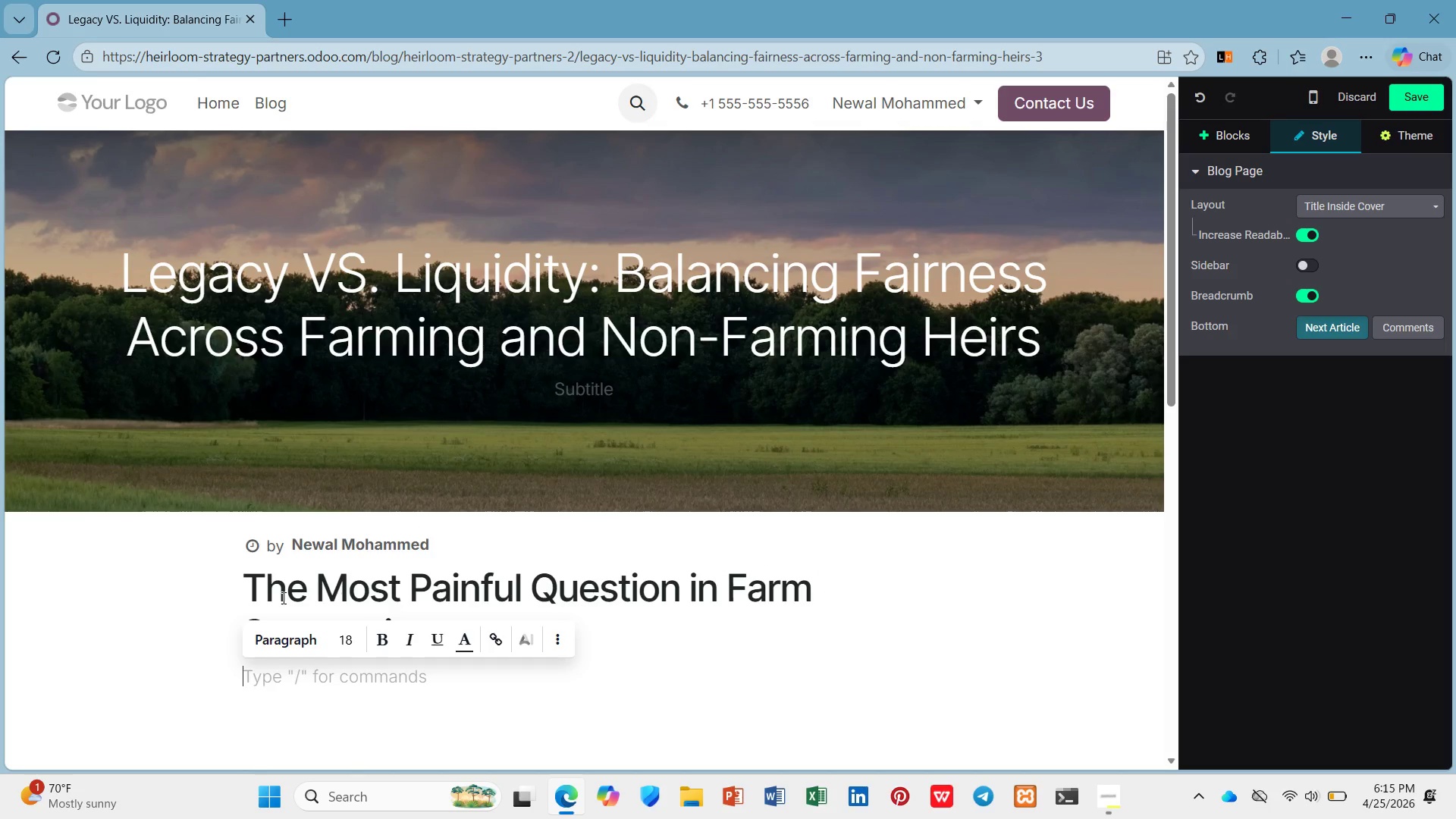 
 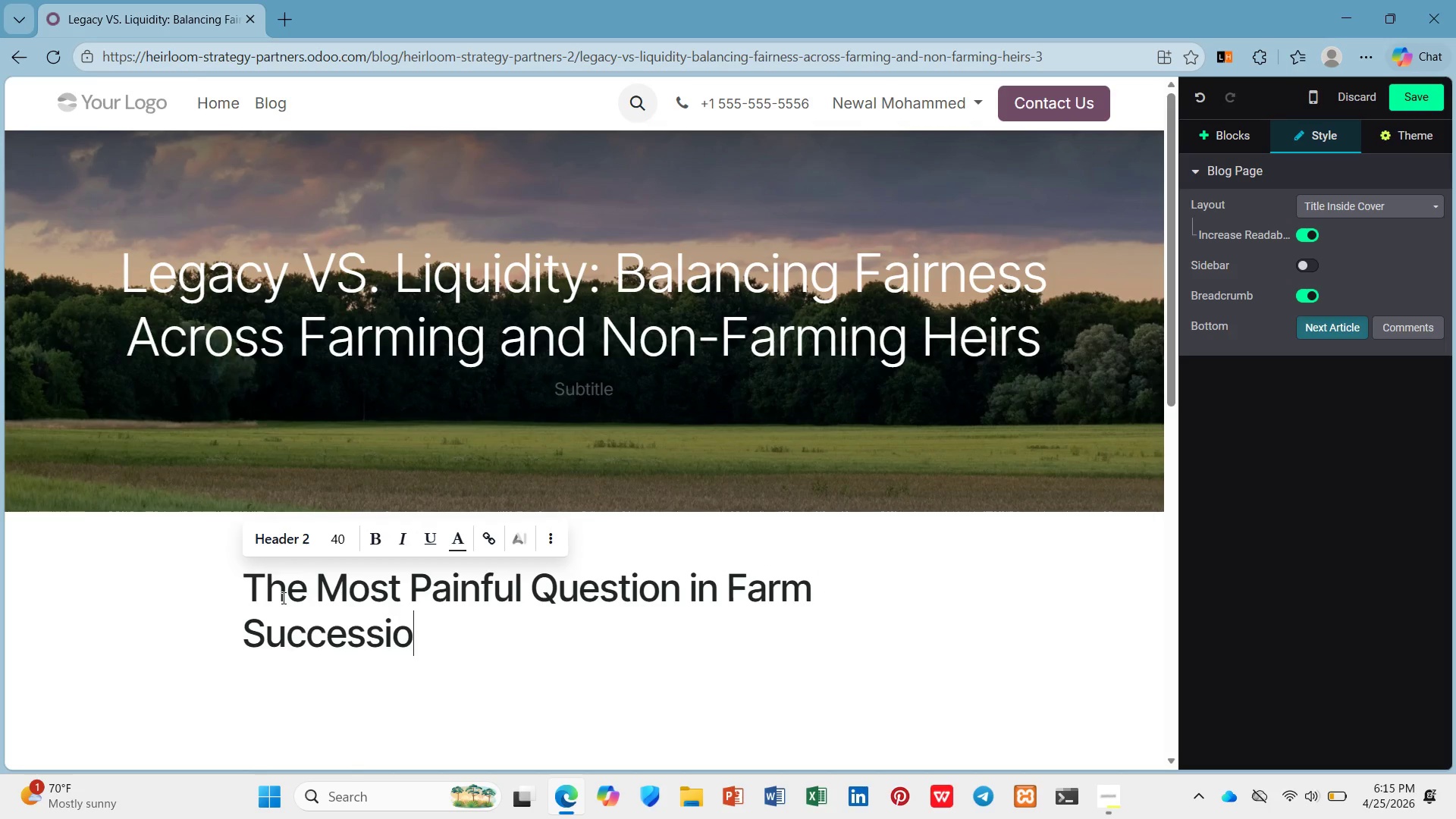 
key(Enter)
 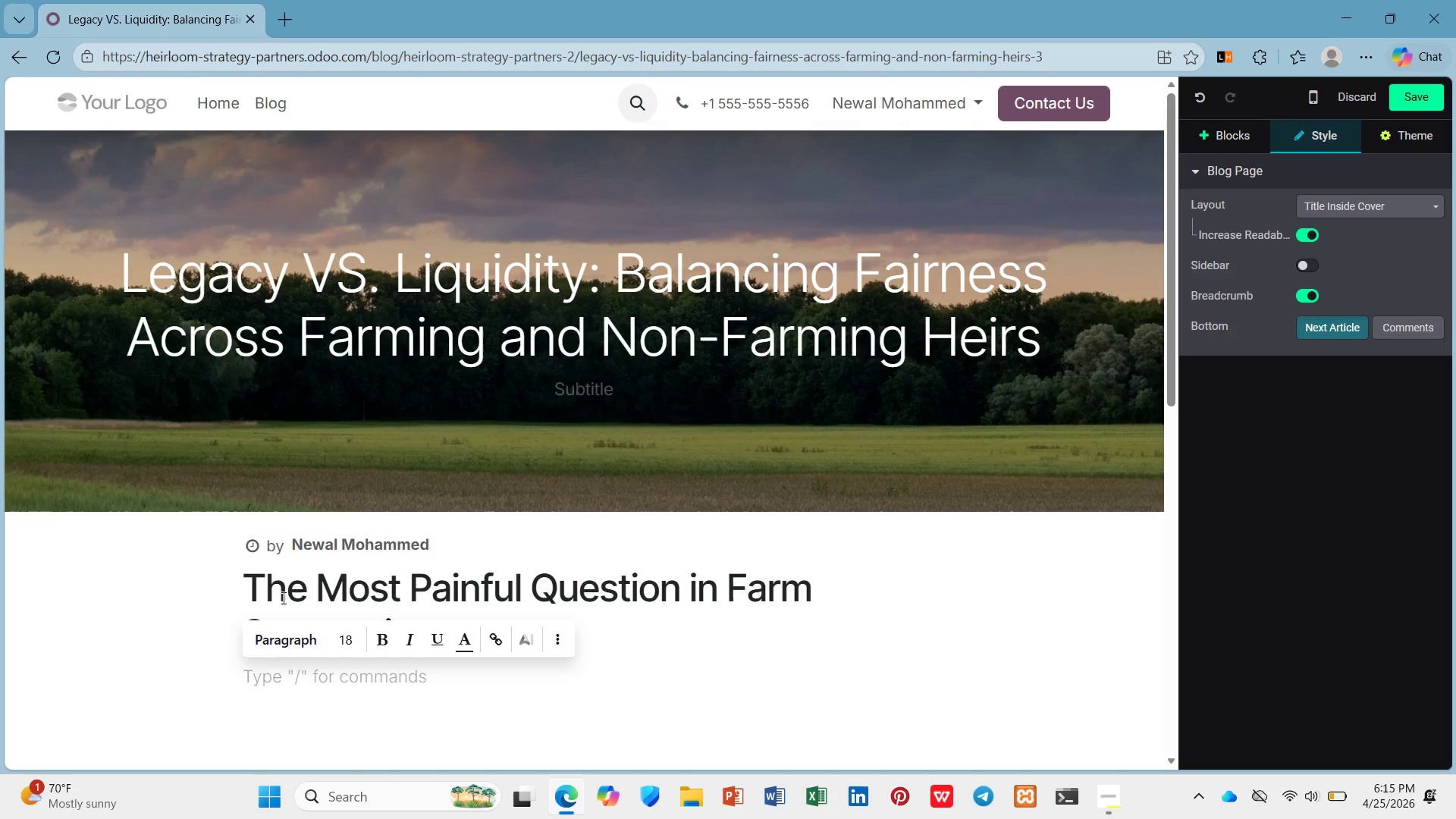 
type(Four children. One famr)
key(Backspace)
key(Backspace)
 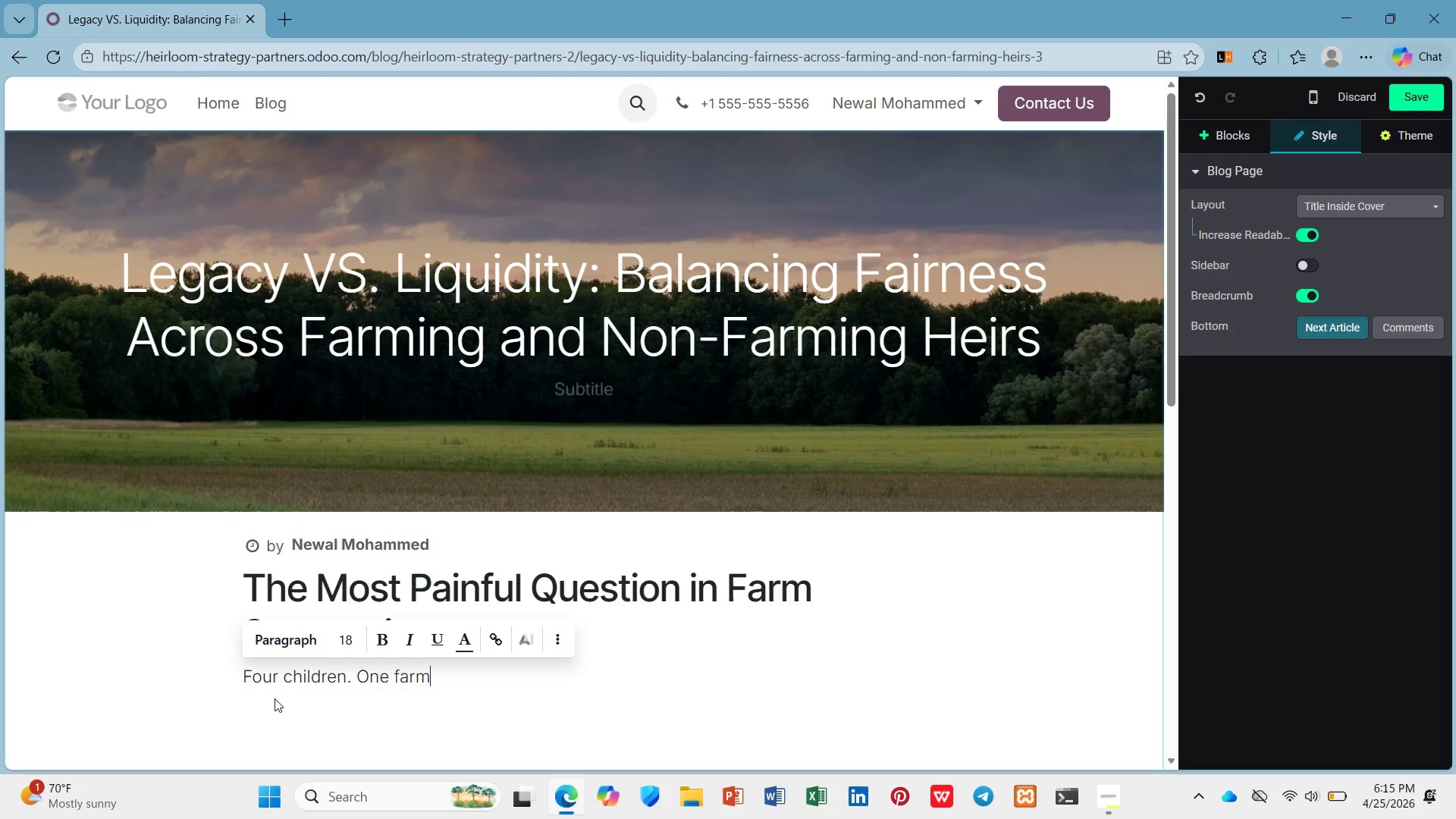 
 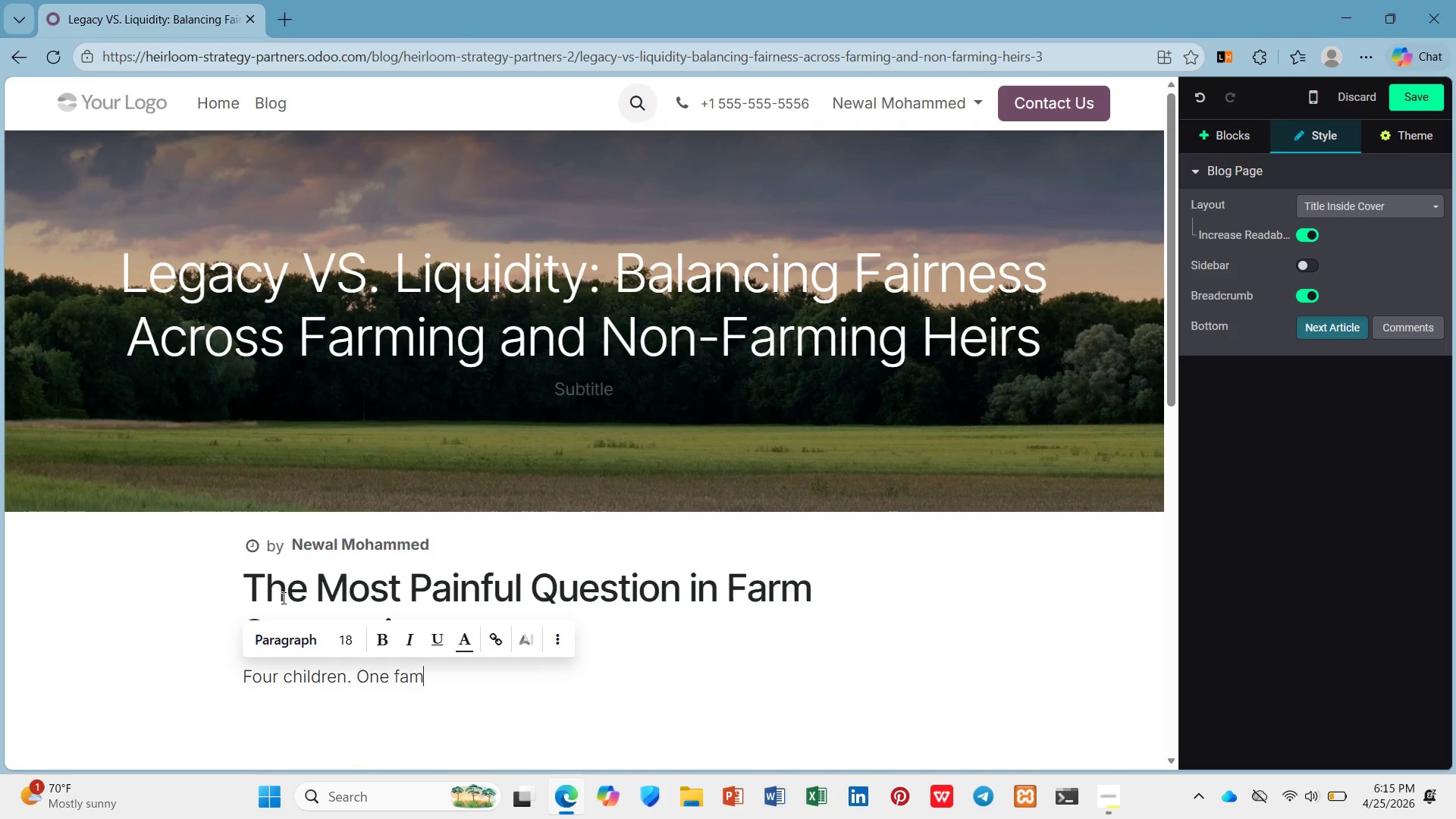 
type(rm. TH)
key(Backspace)
type(hree moved away. One stayed to work the land. How do you write a will that's fair to everyin)
key(Backspace)
key(Backspace)
type(one wiith br)
key(Backspace)
key(Backspace)
key(Backspace)
key(Backspace)
key(Backspace)
key(Backspace)
 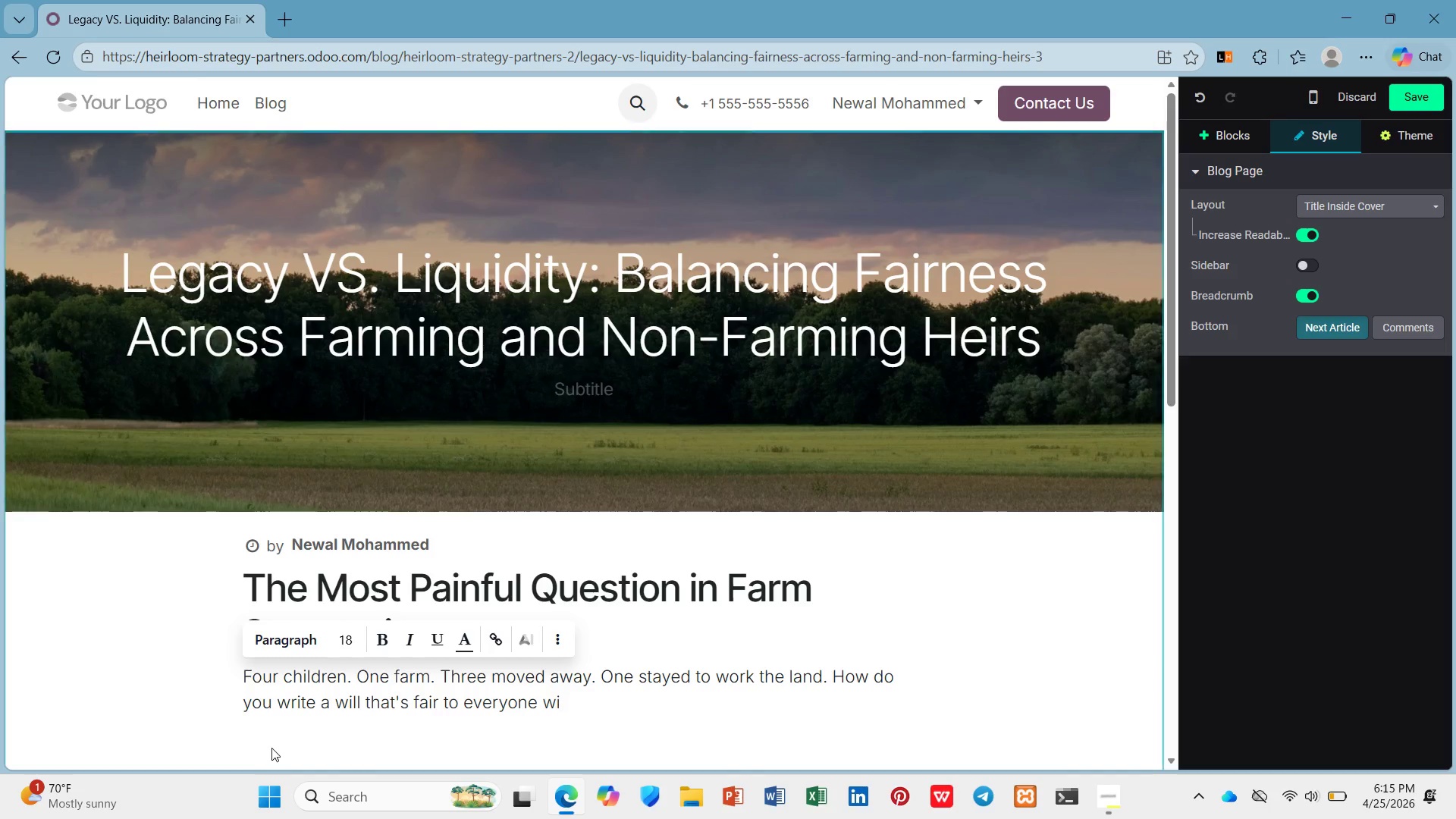 
type(thout breaking the d)
key(Backspace)
type(farm into)
key(Backspace)
key(Backspace)
type(o pieces?)
 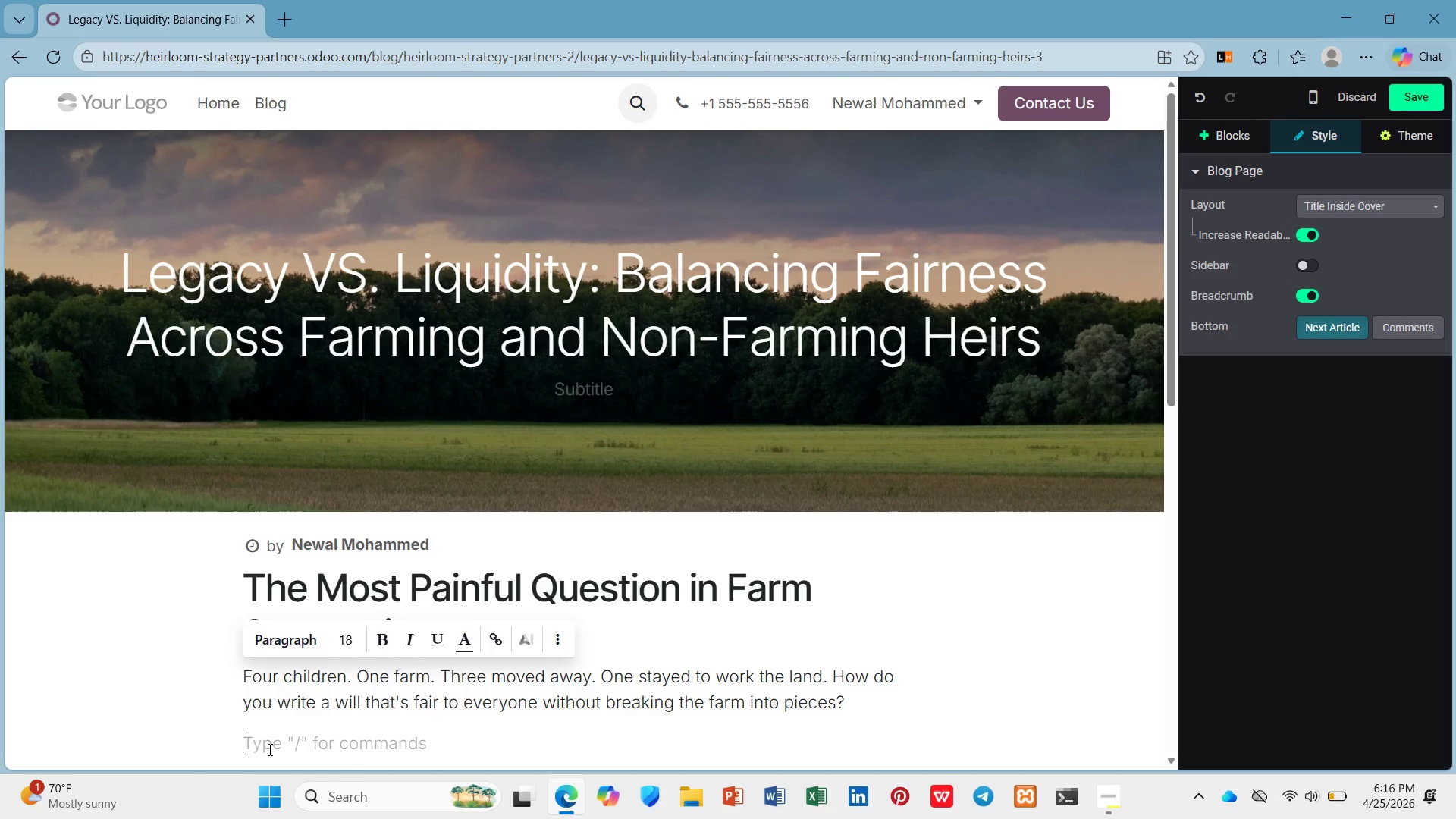 
 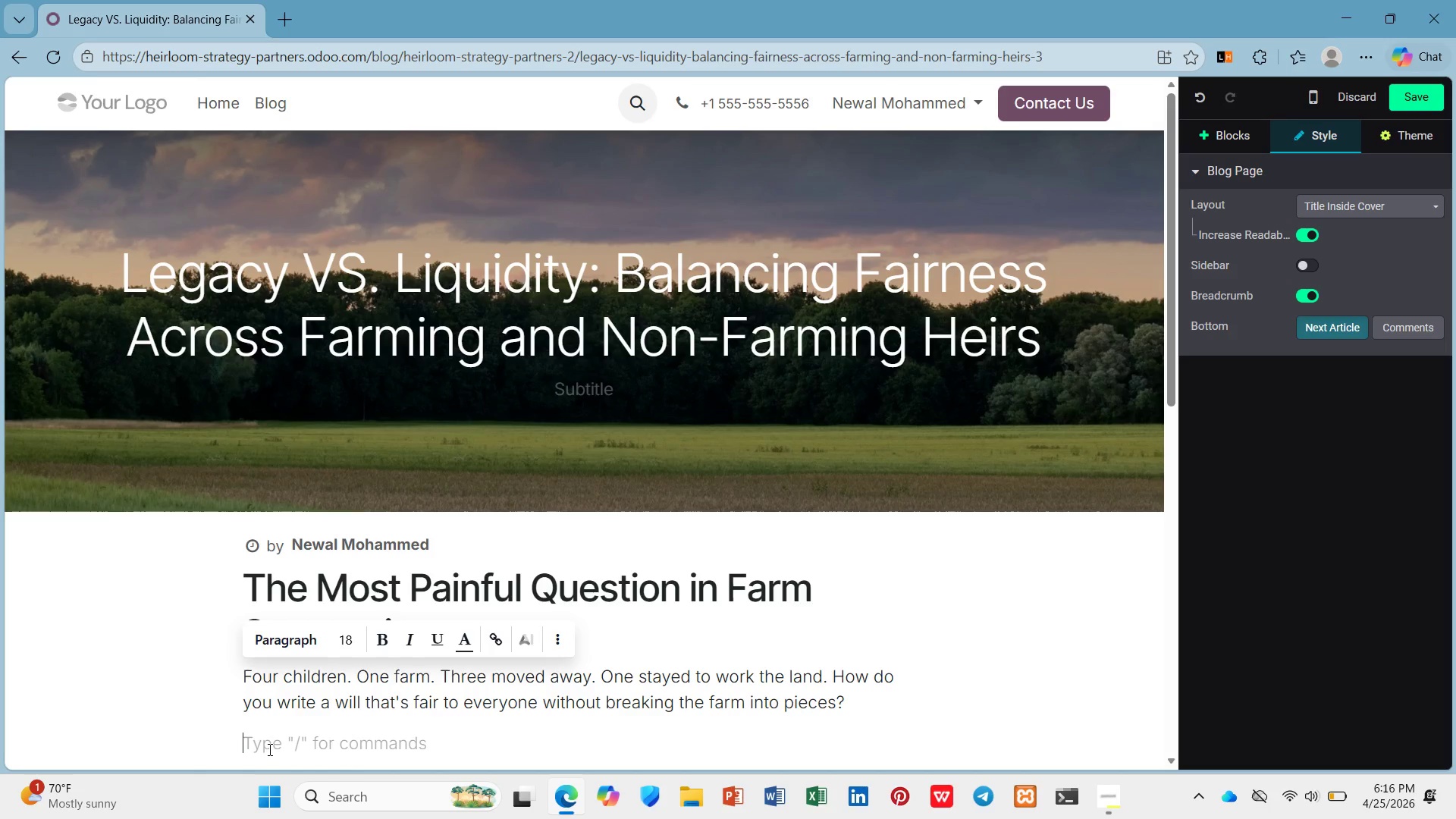 
key(Enter)
 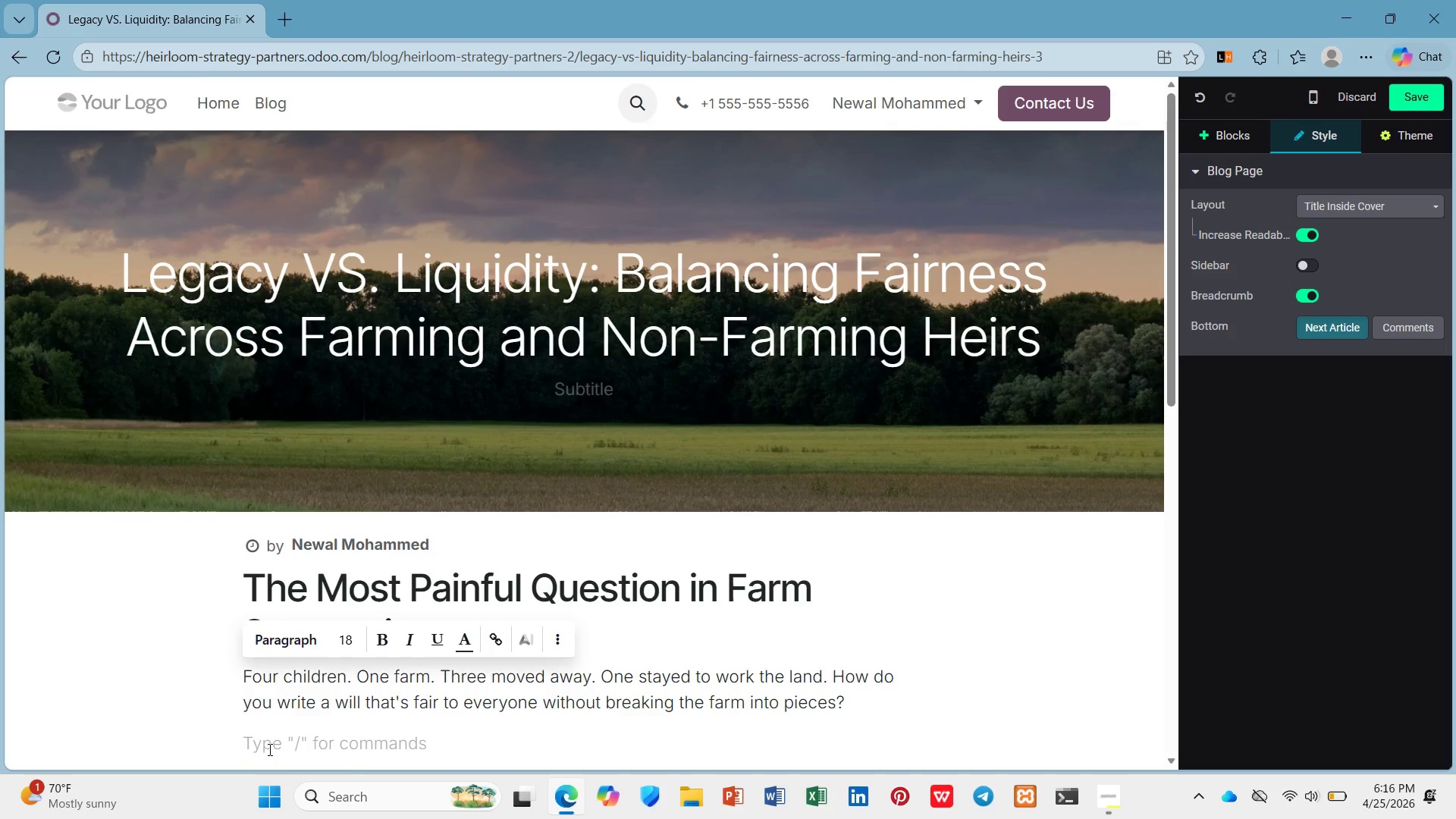 
type(This is the legacy vs. liquidity po)
key(Backspace)
type(roblem - an dit des)
key(Backspace)
key(Backspace)
key(Backspace)
key(Backspace)
key(Backspace)
key(Backspace)
key(Backspace)
key(Backspace)
 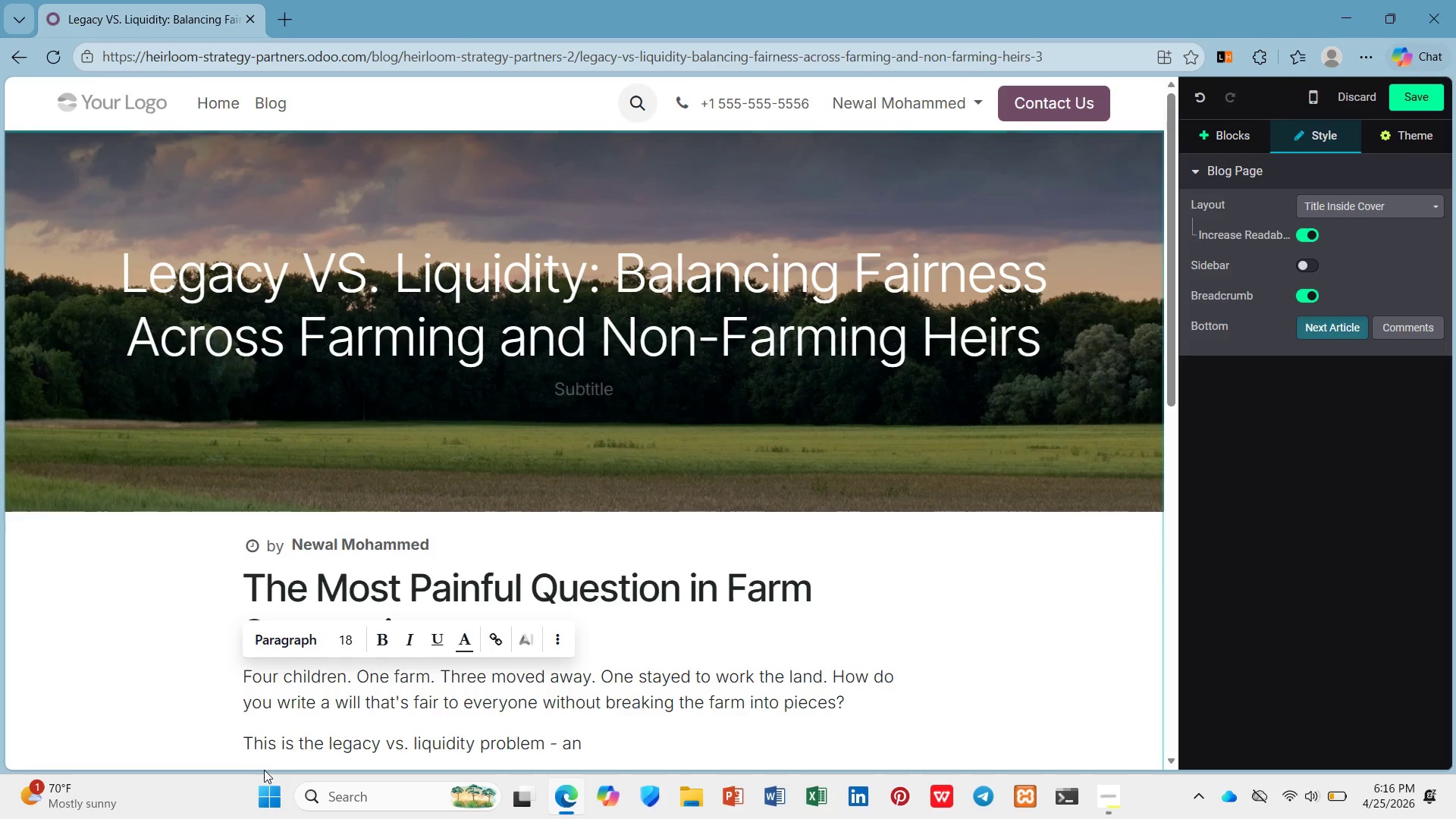 
type(d it )
 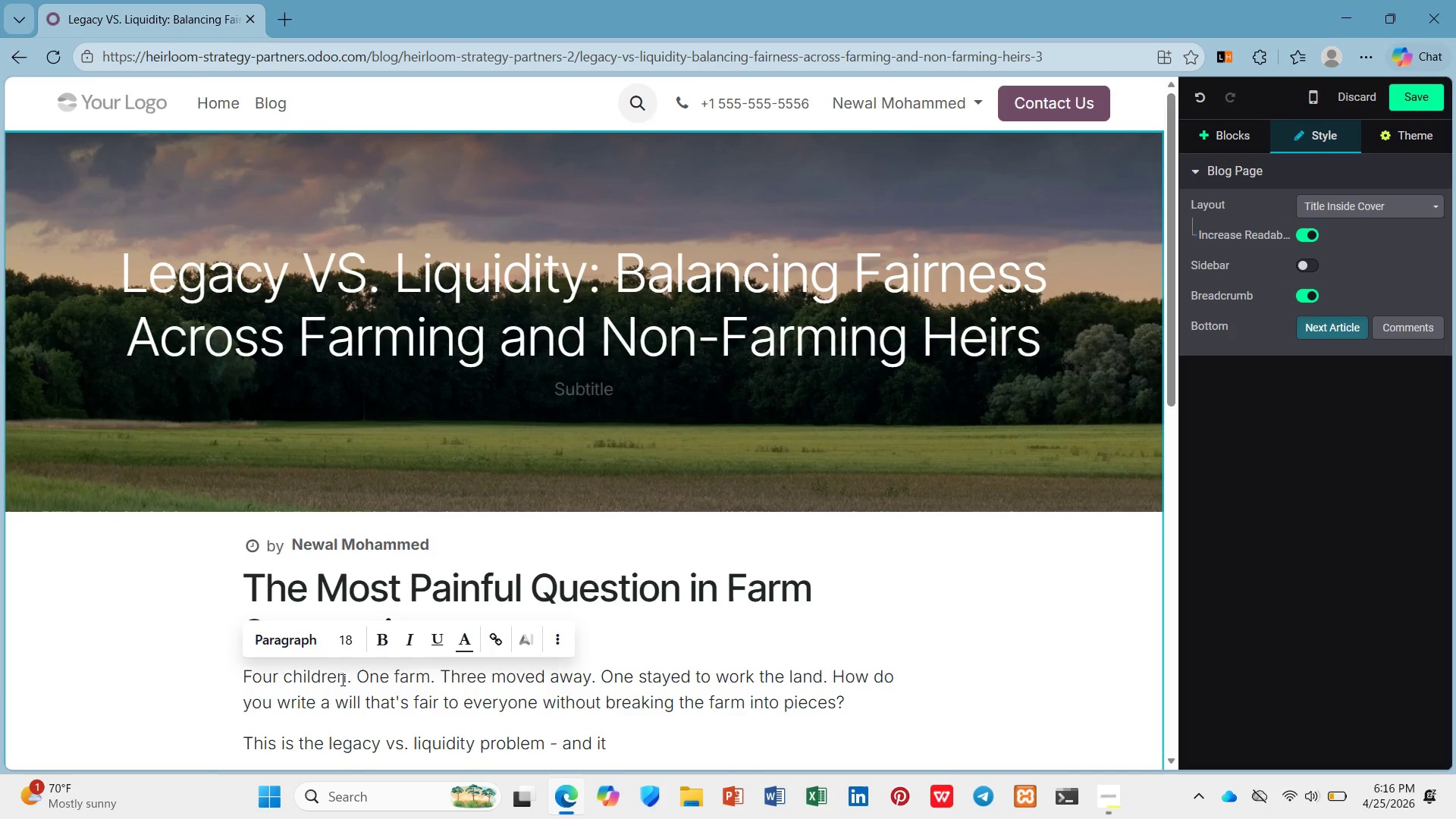 
left_click([446, 679])
 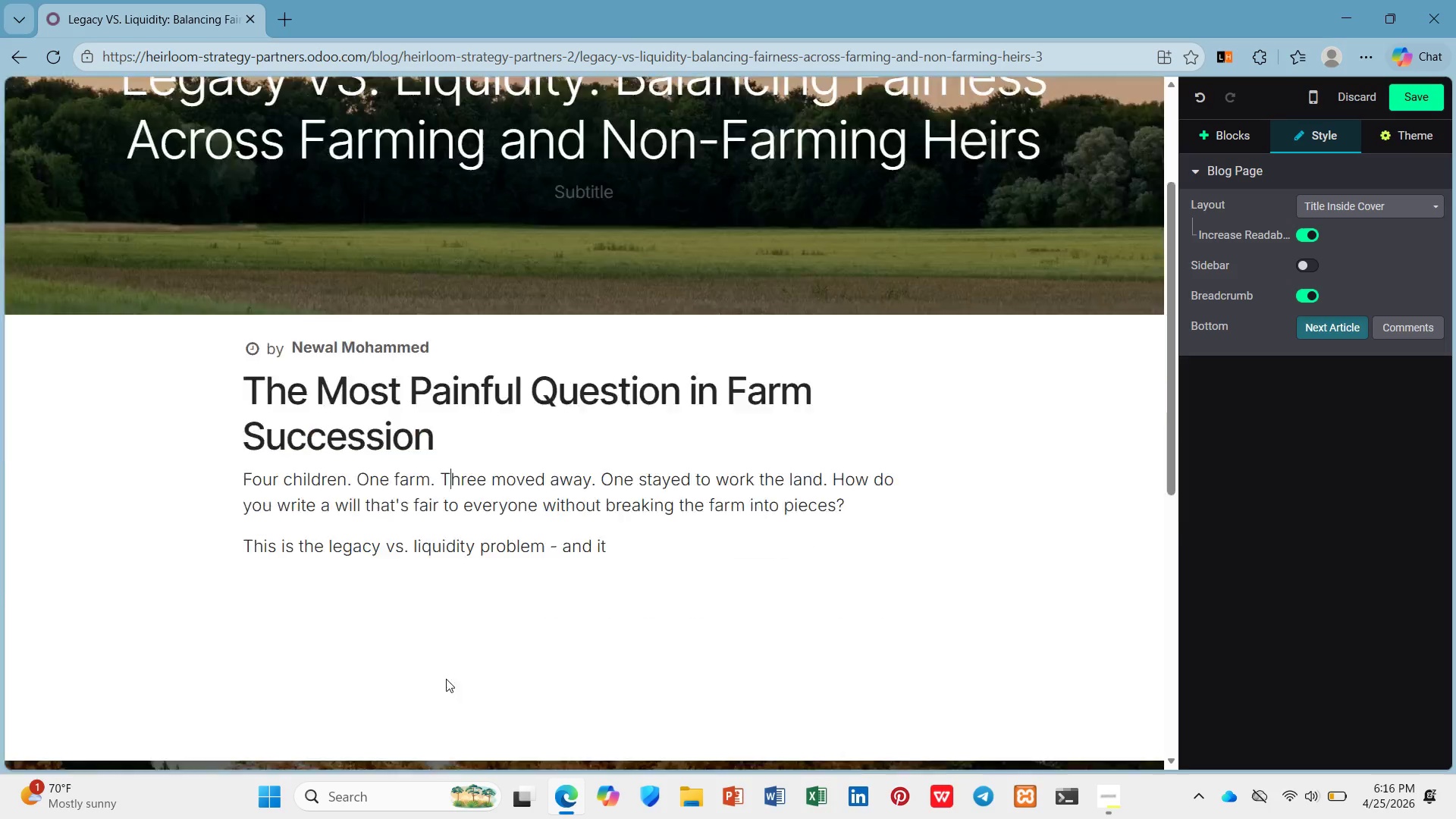 
scroll: coordinate [446, 679], scroll_direction: down, amount: 5.0
 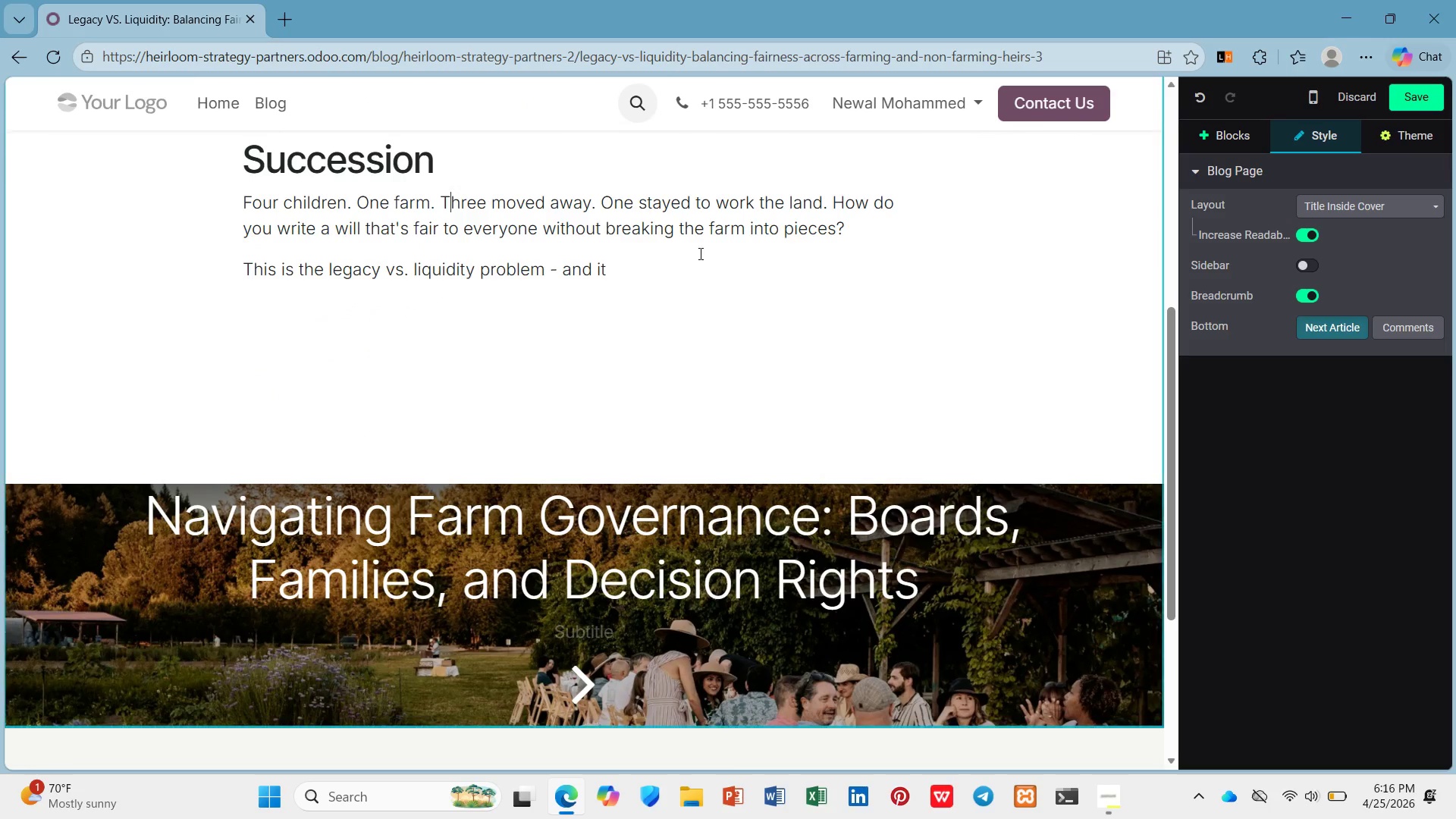 
left_click([699, 254])
 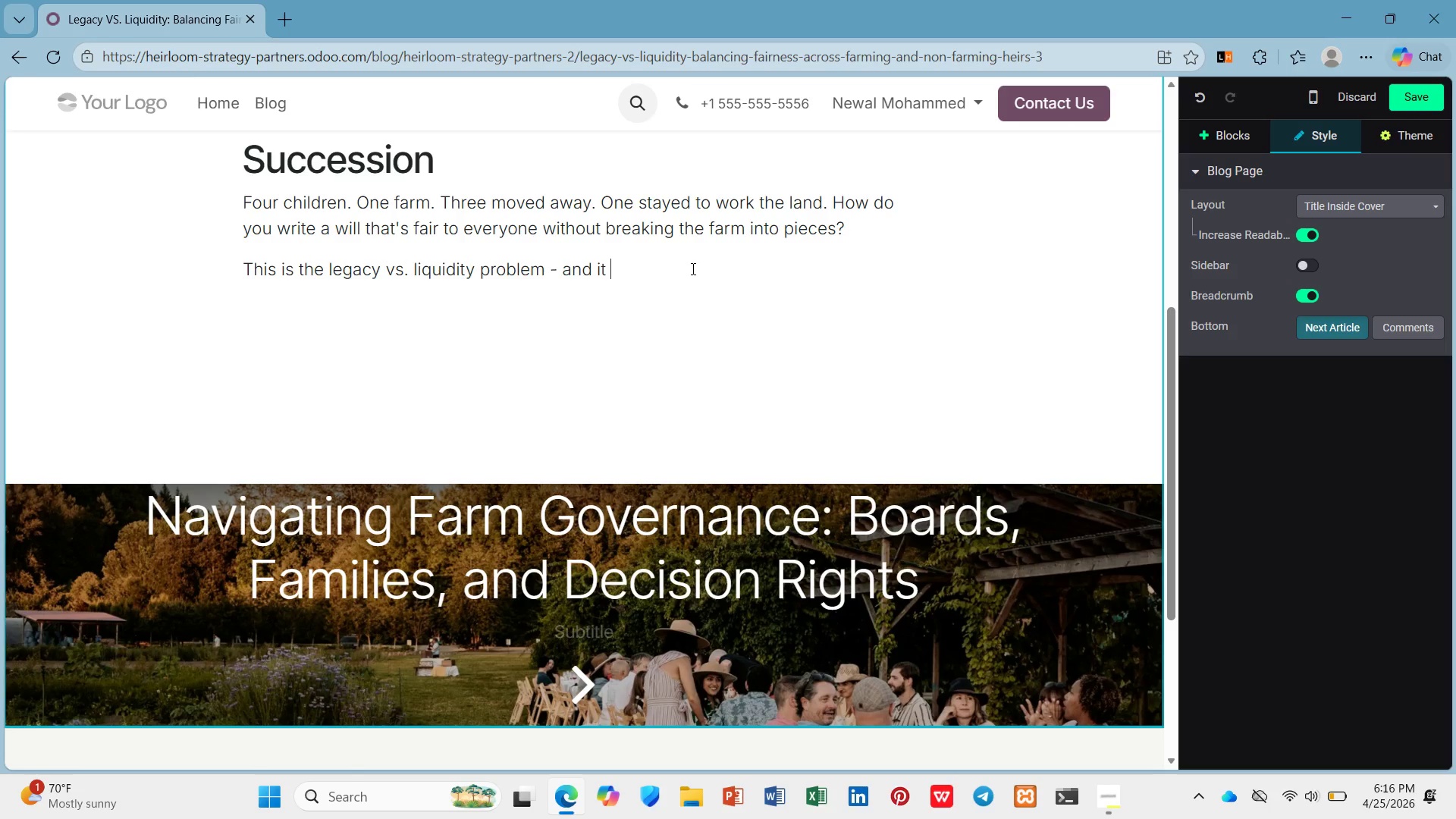 
type(destriys )
key(Backspace)
key(Backspace)
key(Backspace)
key(Backspace)
type(oys more family farms than any crop )
 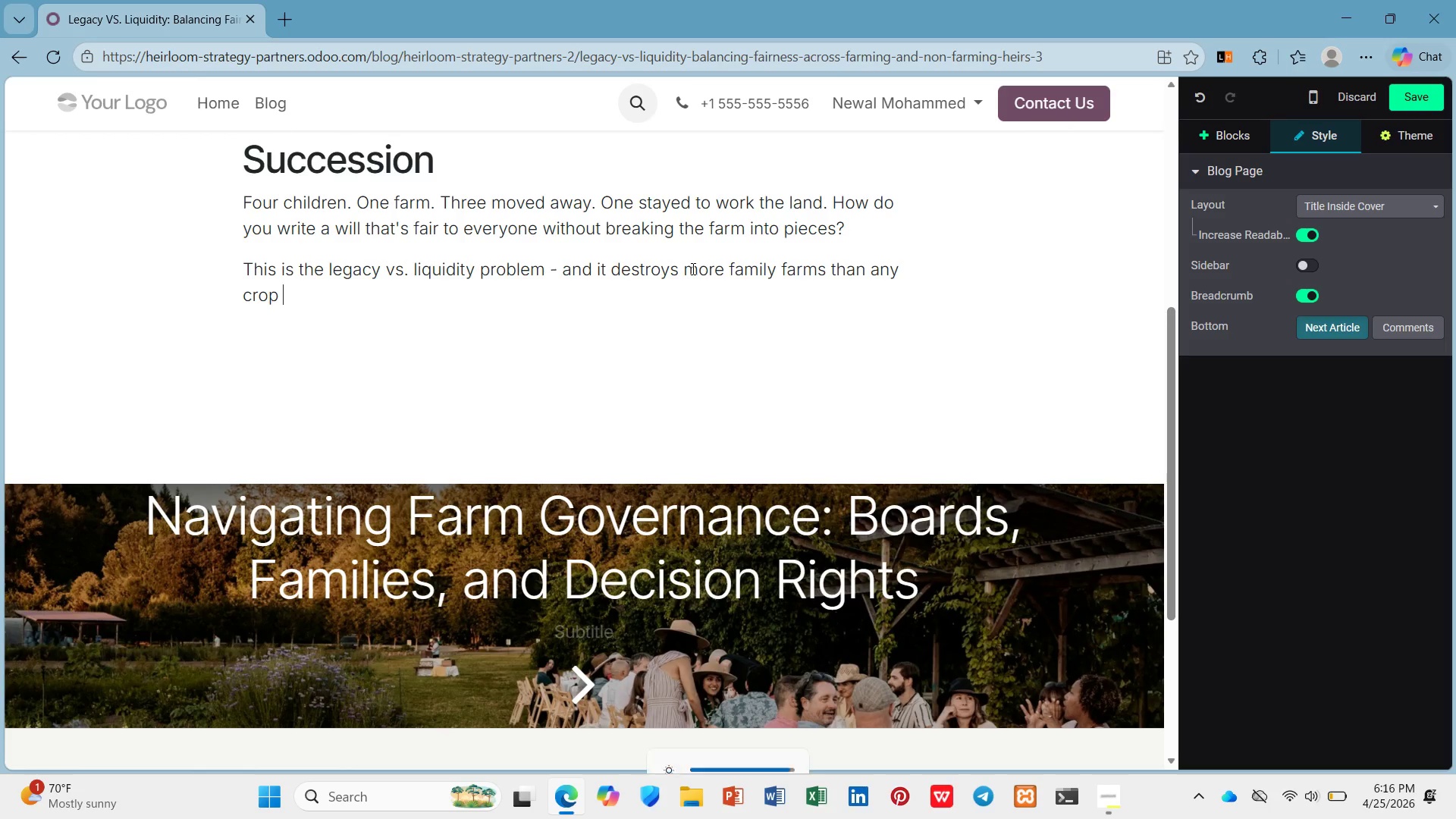 
key(Unknown)
 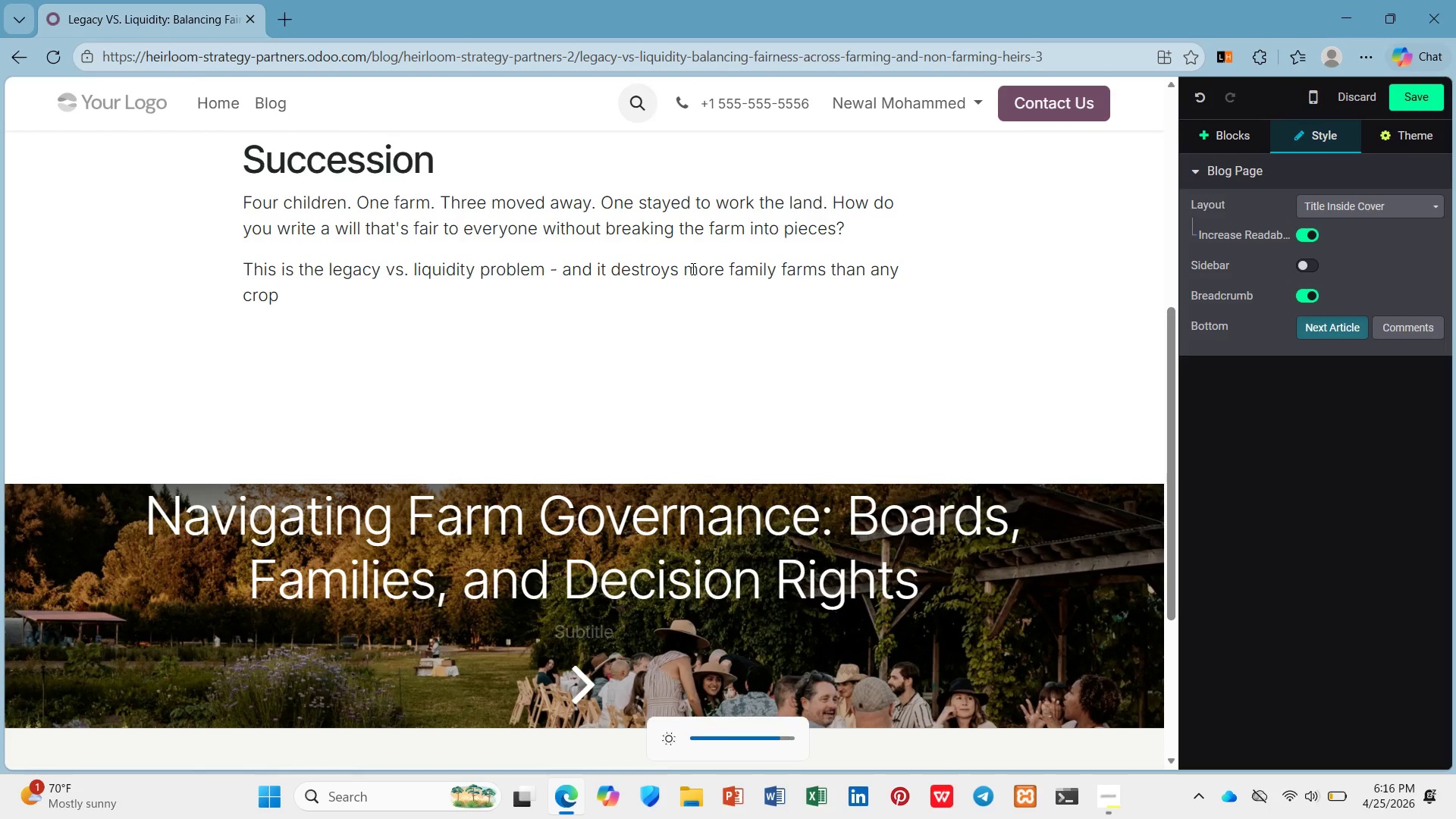 
hold_key(key=Unknown, duration=0.77)
 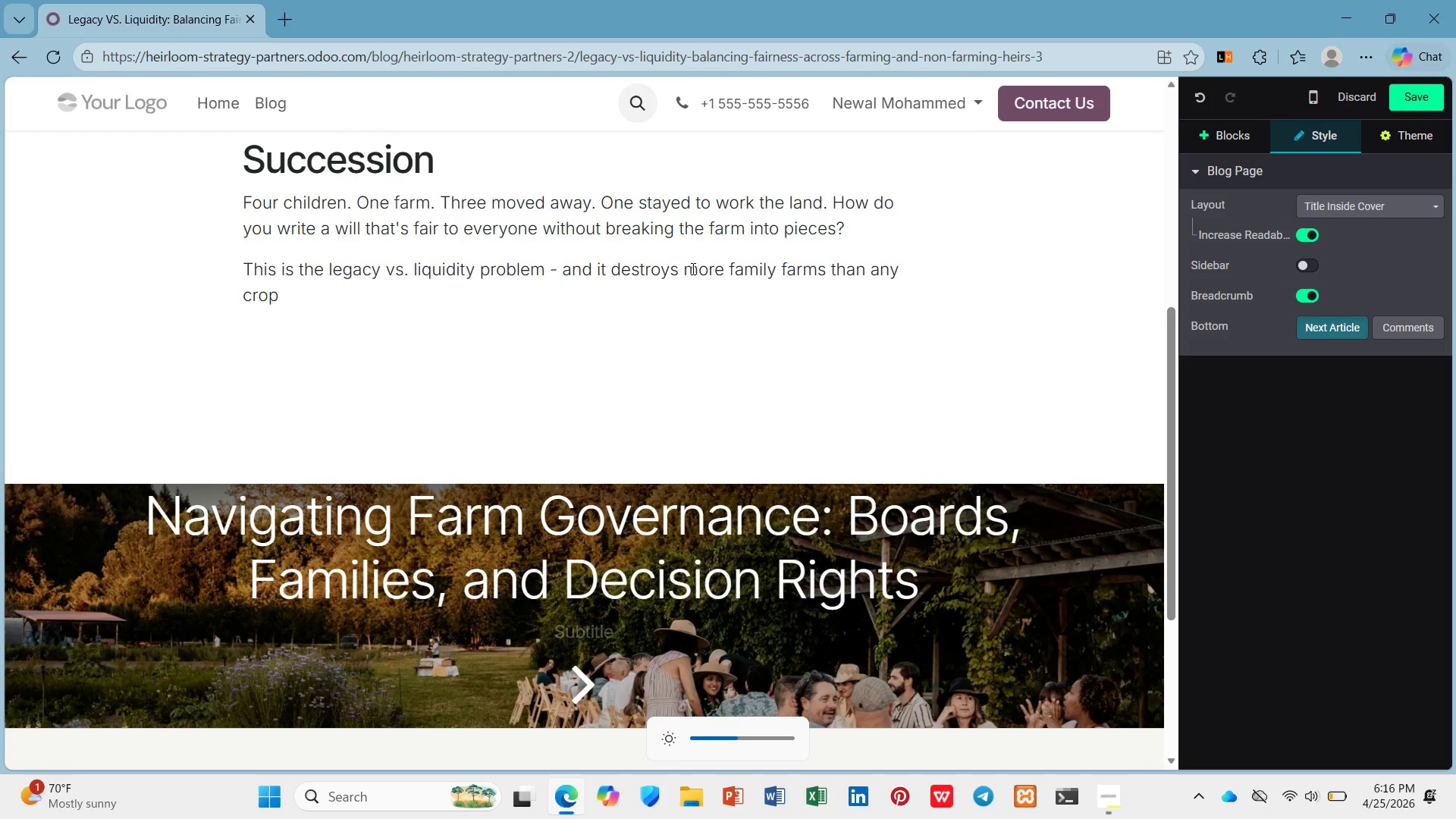 
key(Unknown)
 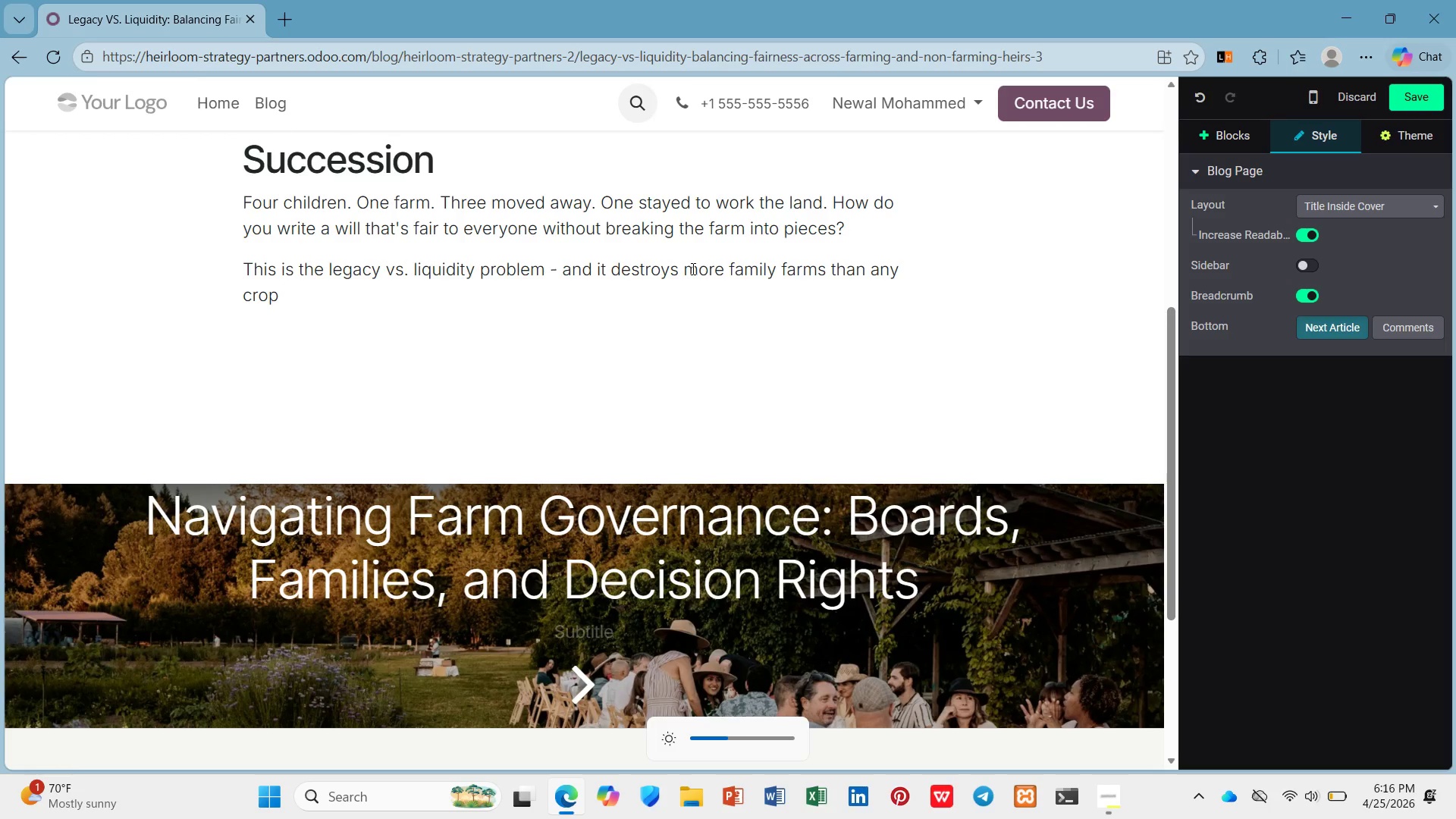 
key(Unknown)
 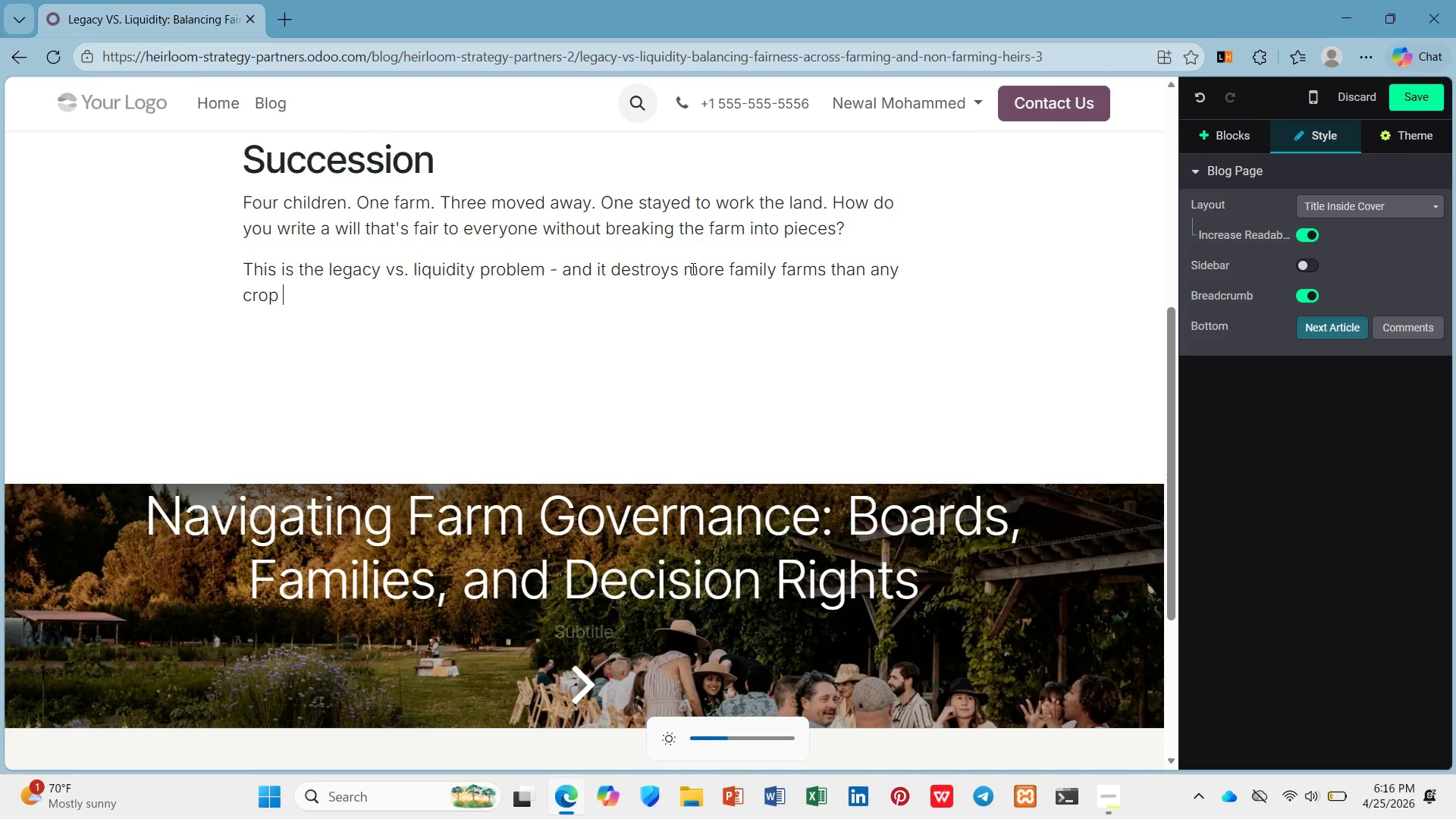 
key(Unknown)
 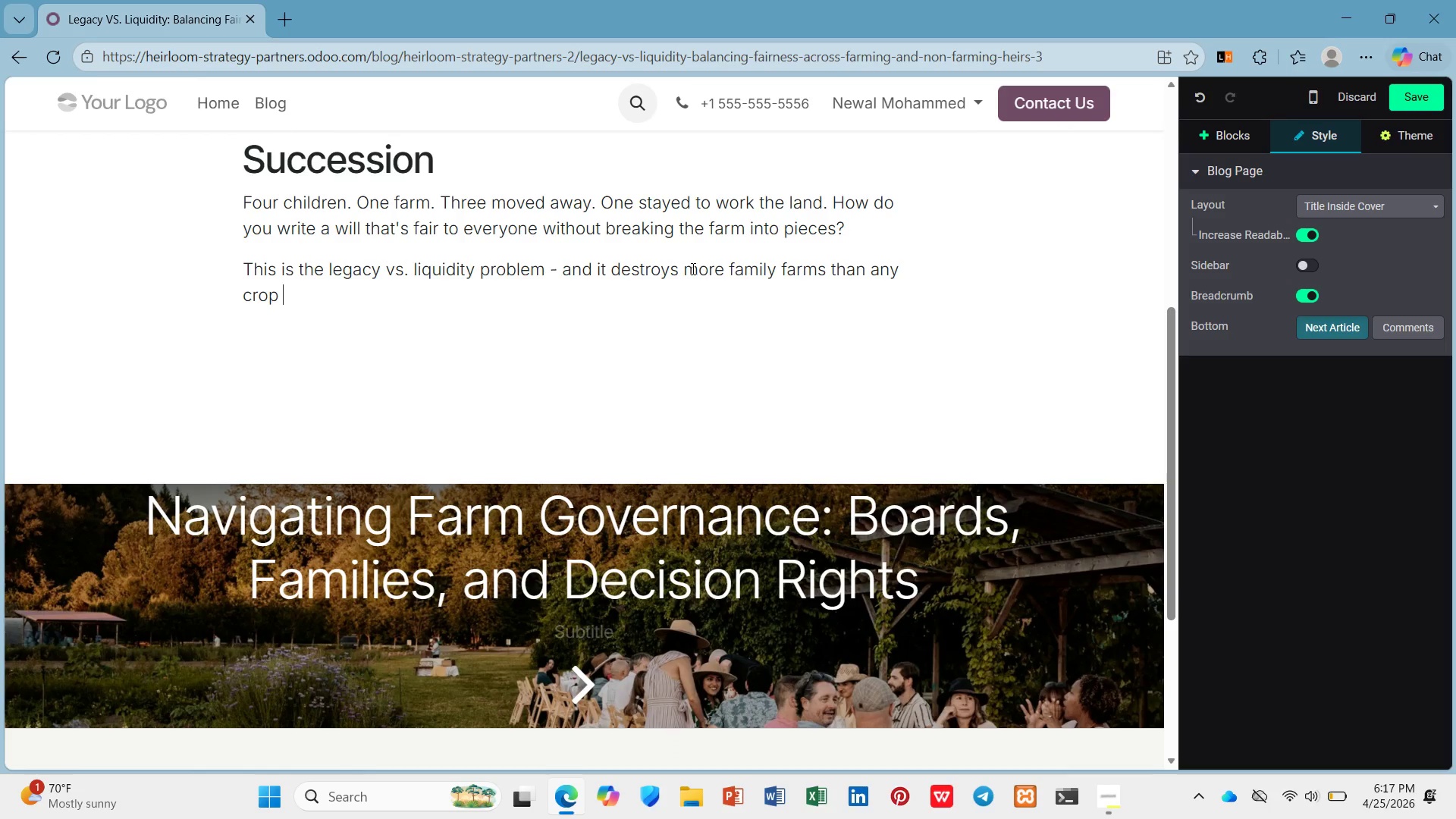 
type(failure ever could.)
 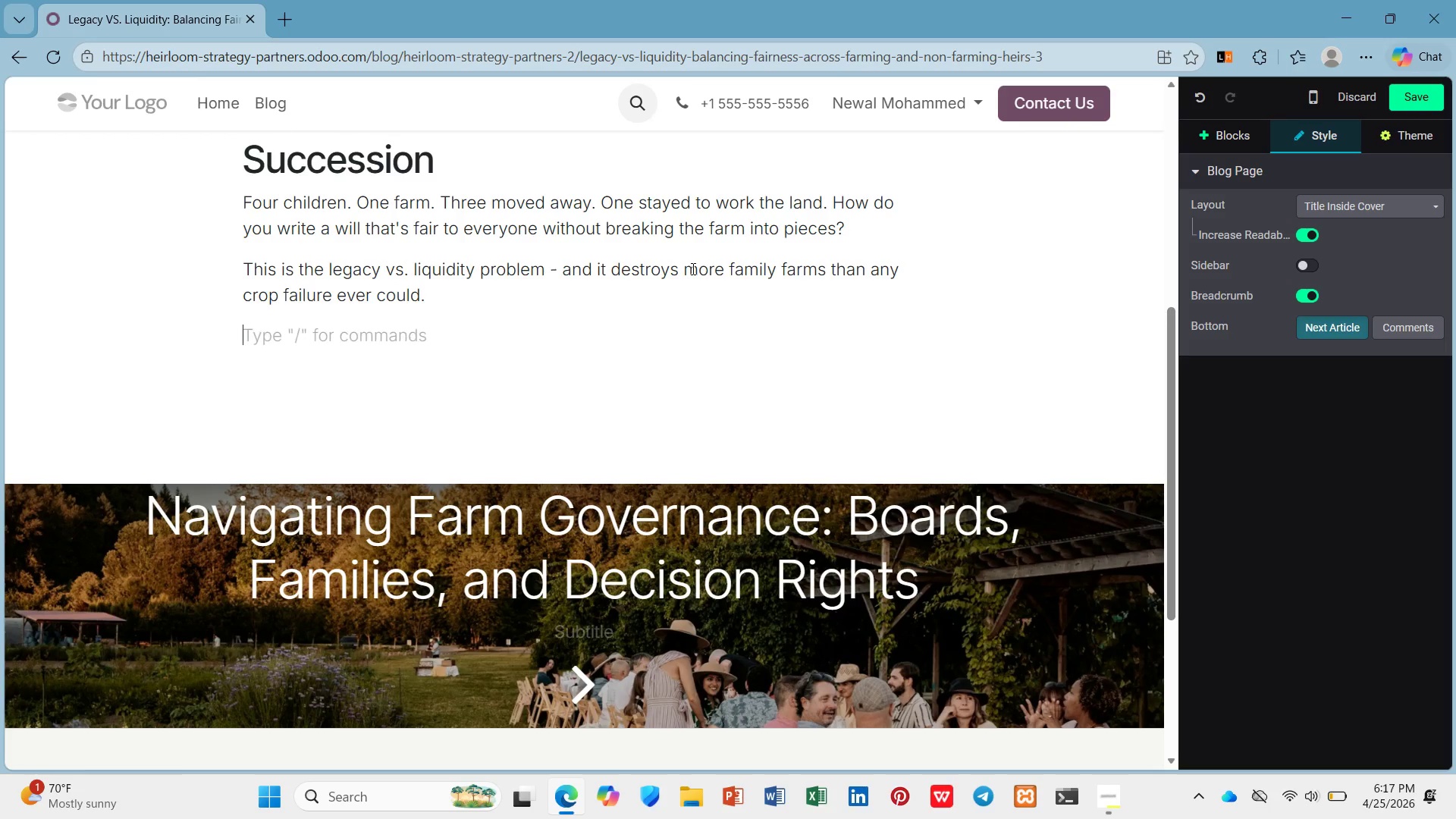 
key(Enter)
 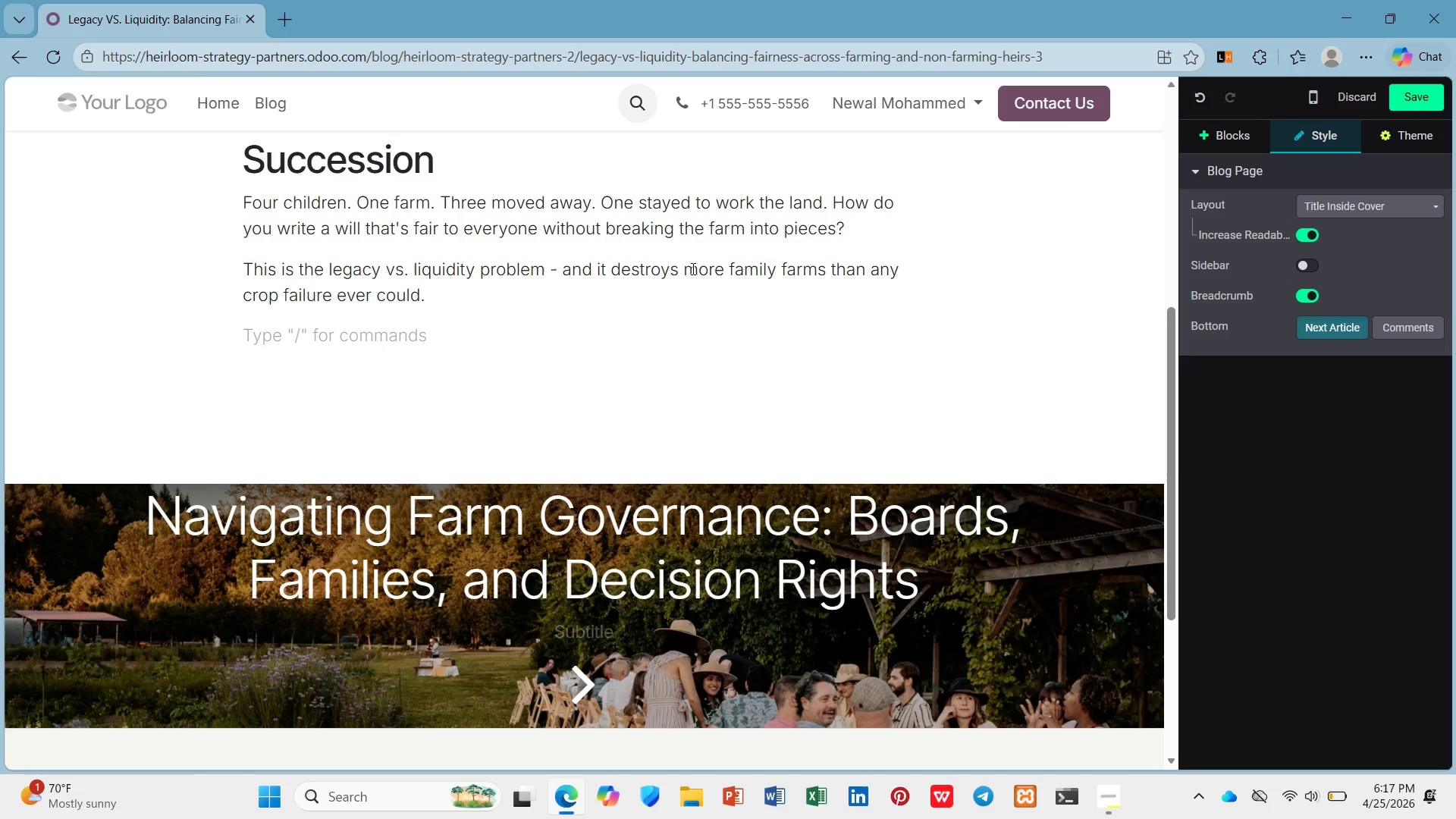 
wait(21.19)
 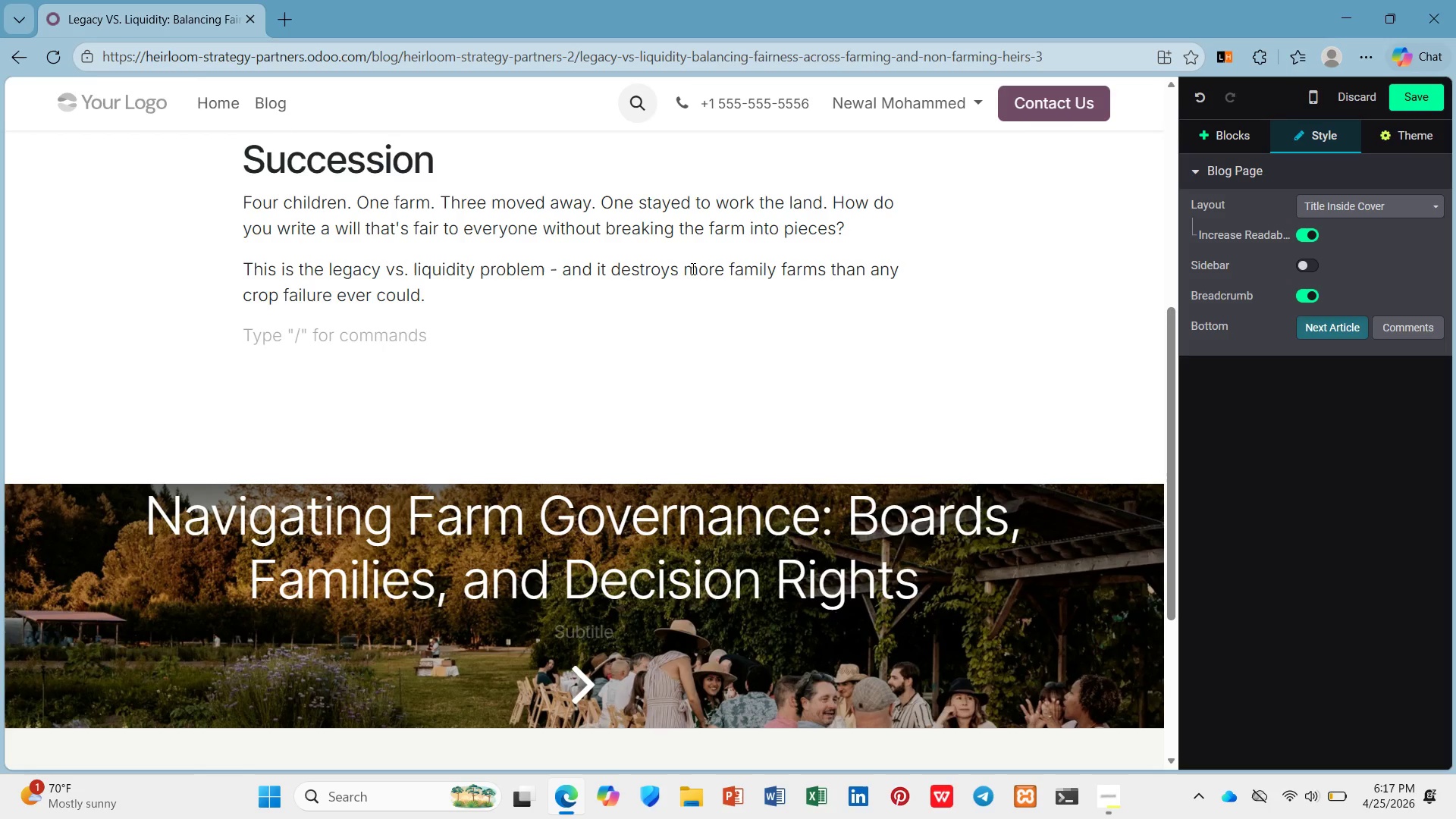 
type(/h2)
 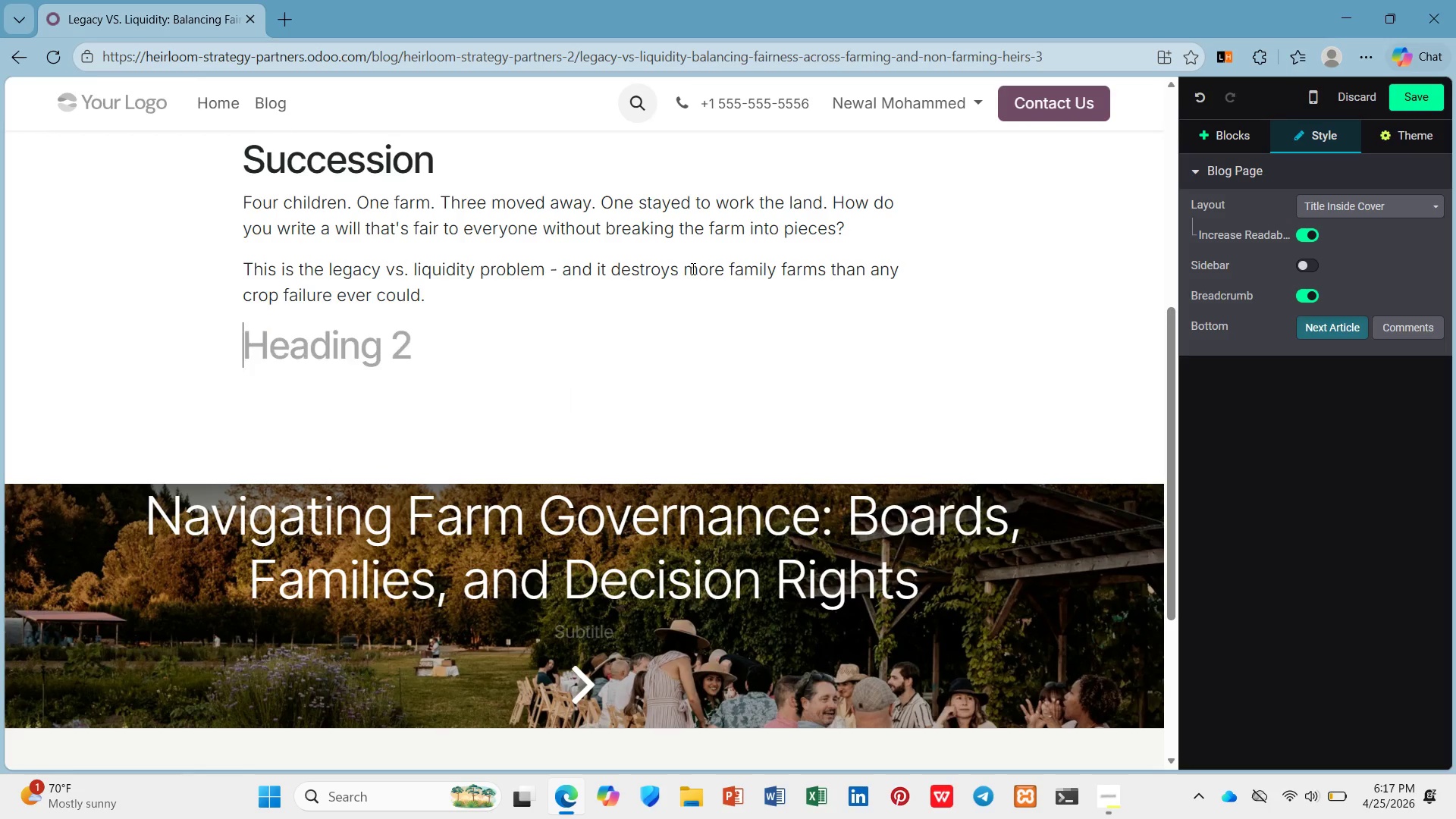 
key(Enter)
 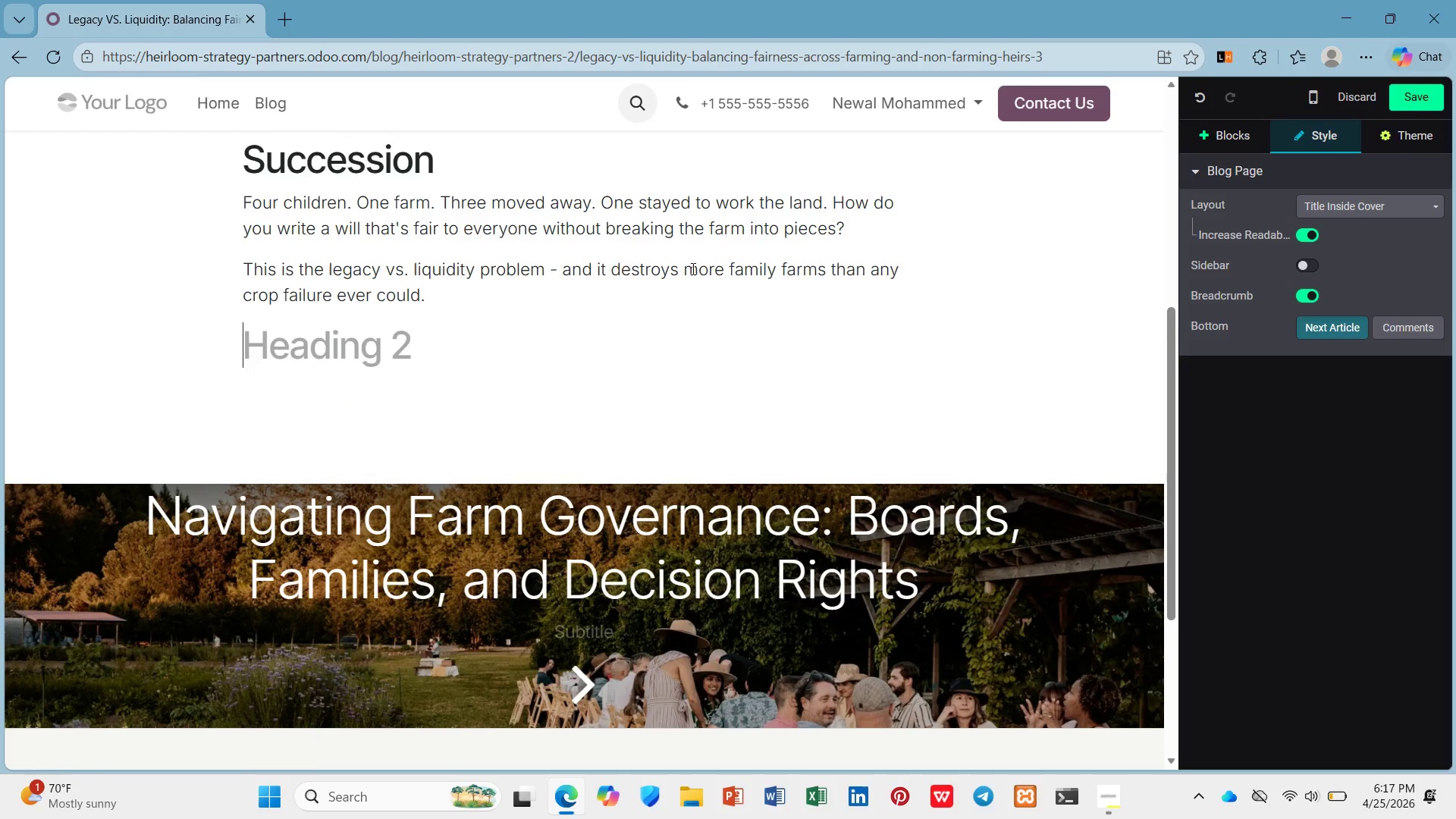 
scroll: coordinate [692, 268], scroll_direction: down, amount: 3.0
 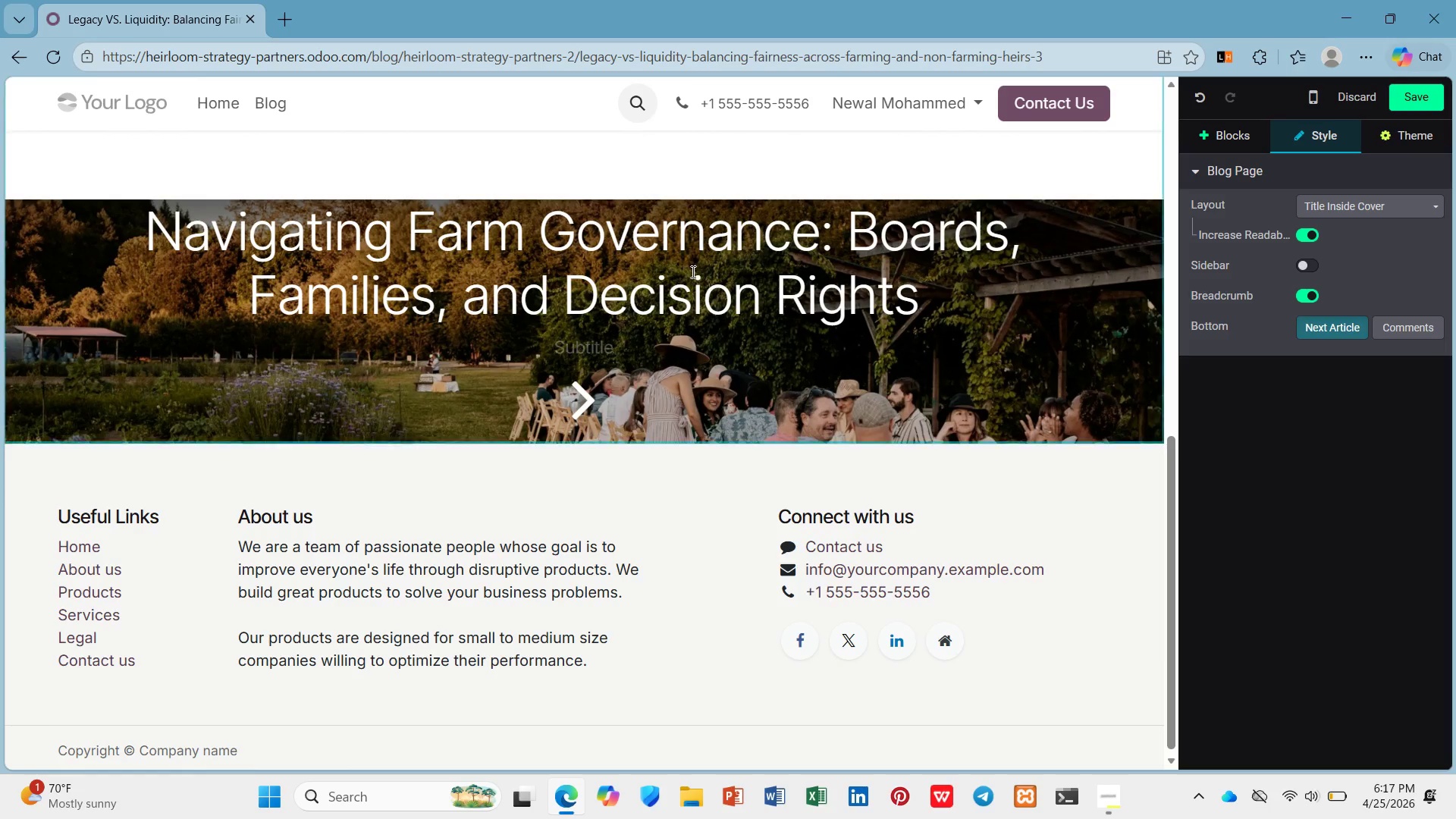 
scroll: coordinate [692, 272], scroll_direction: up, amount: 1.0
 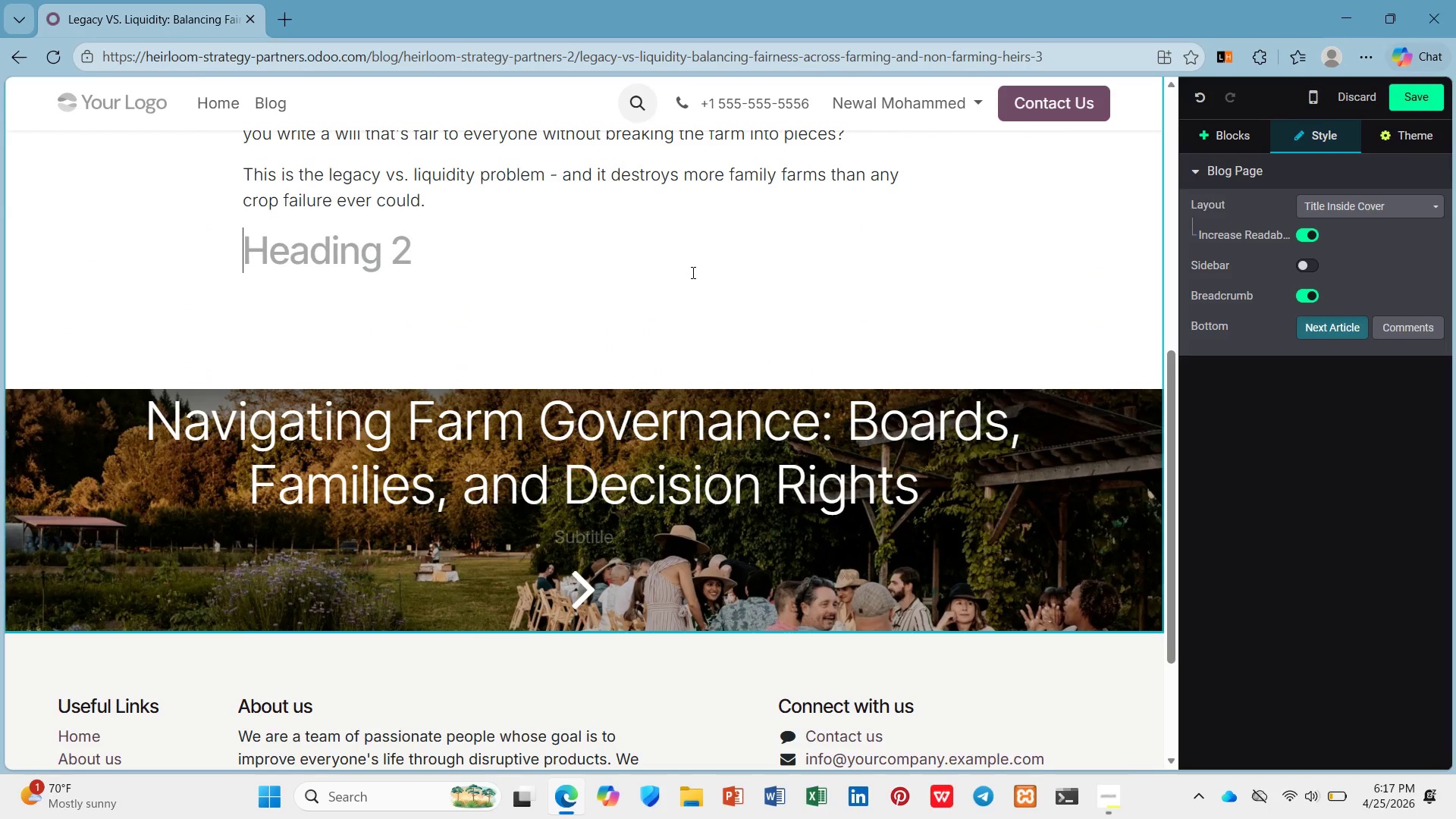 
type(Wha t=)
key(Backspace)
key(Backspace)
key(Backspace)
type(t "")
 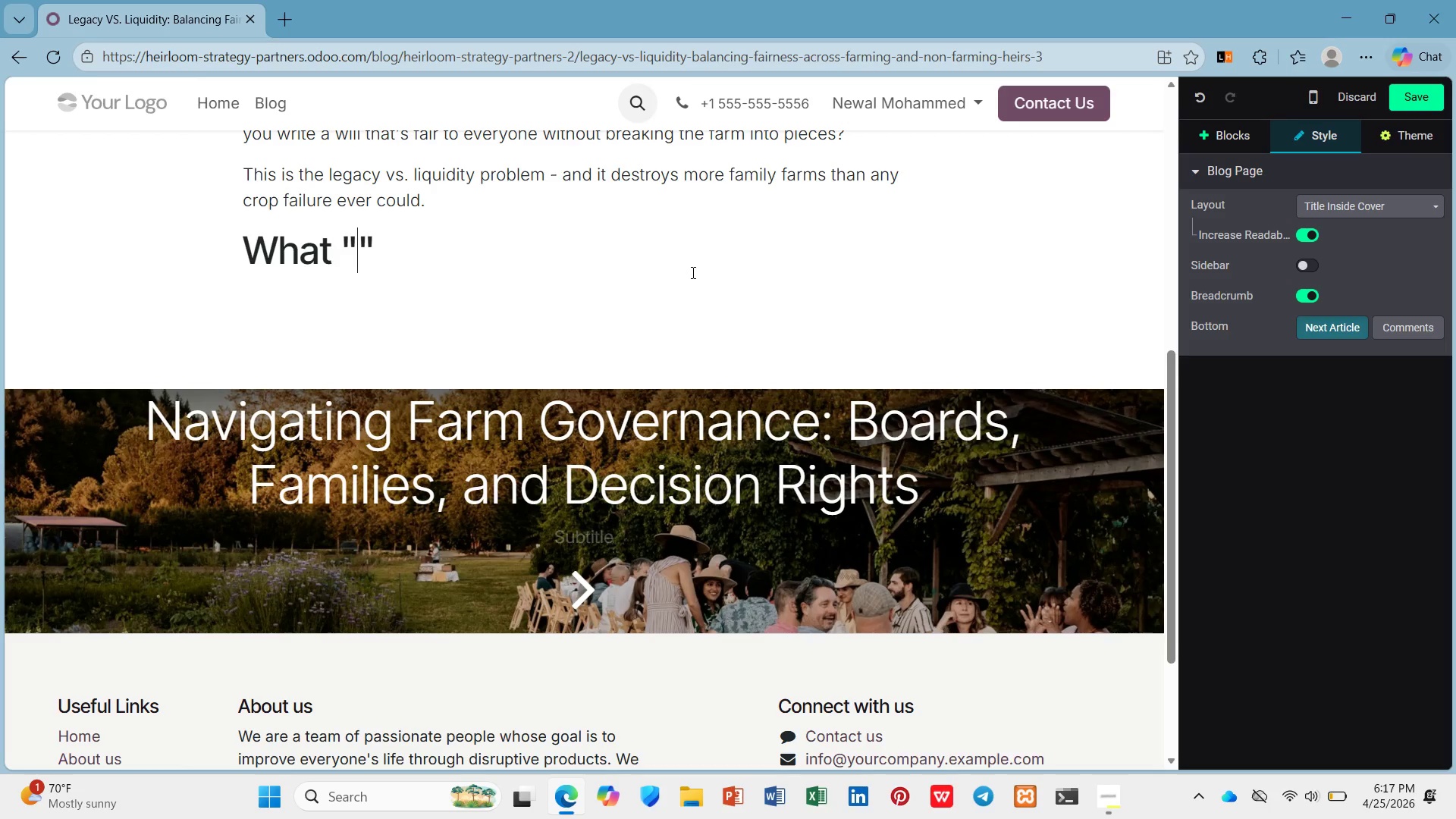 
 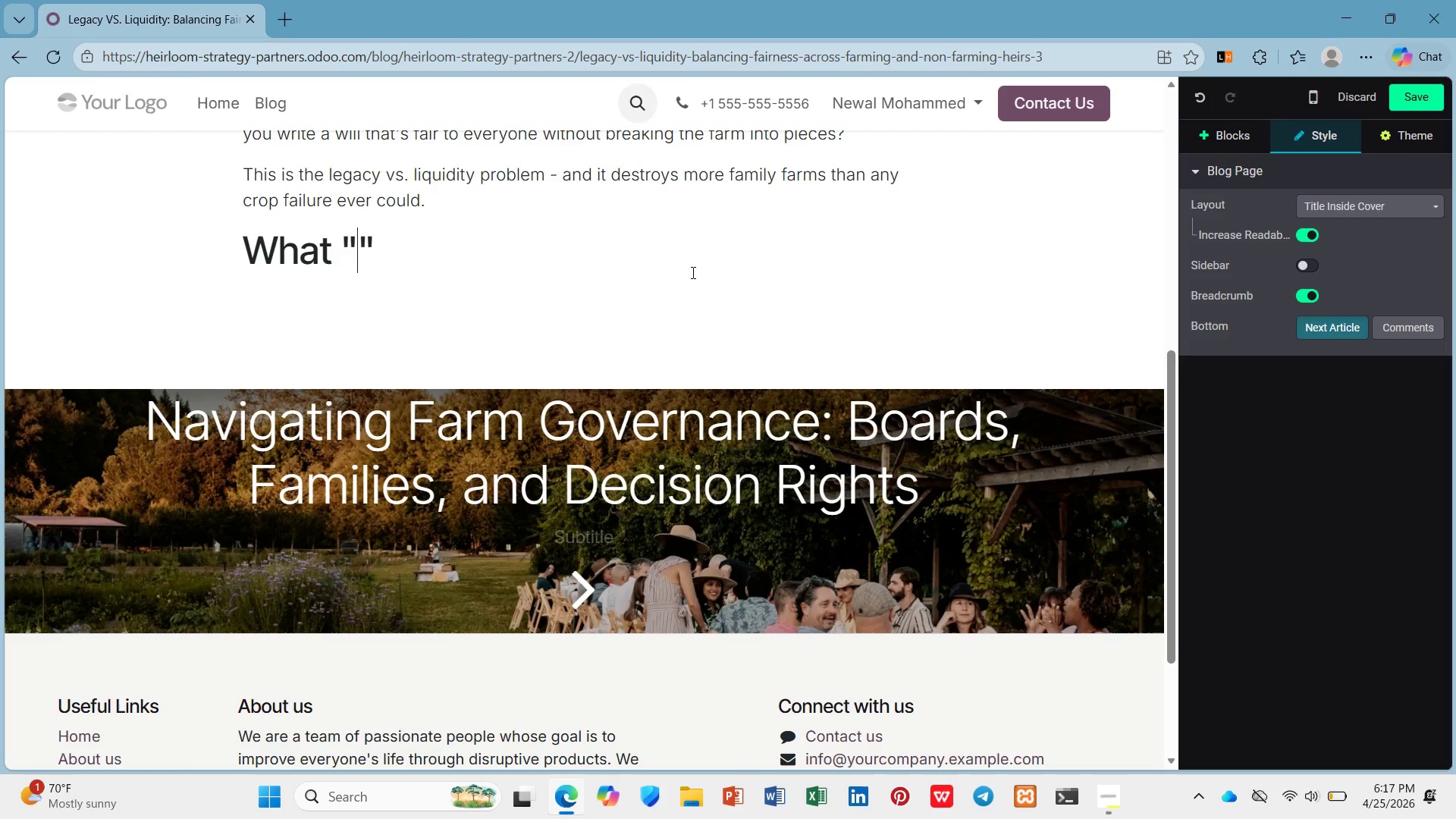 
key(ArrowLeft)
 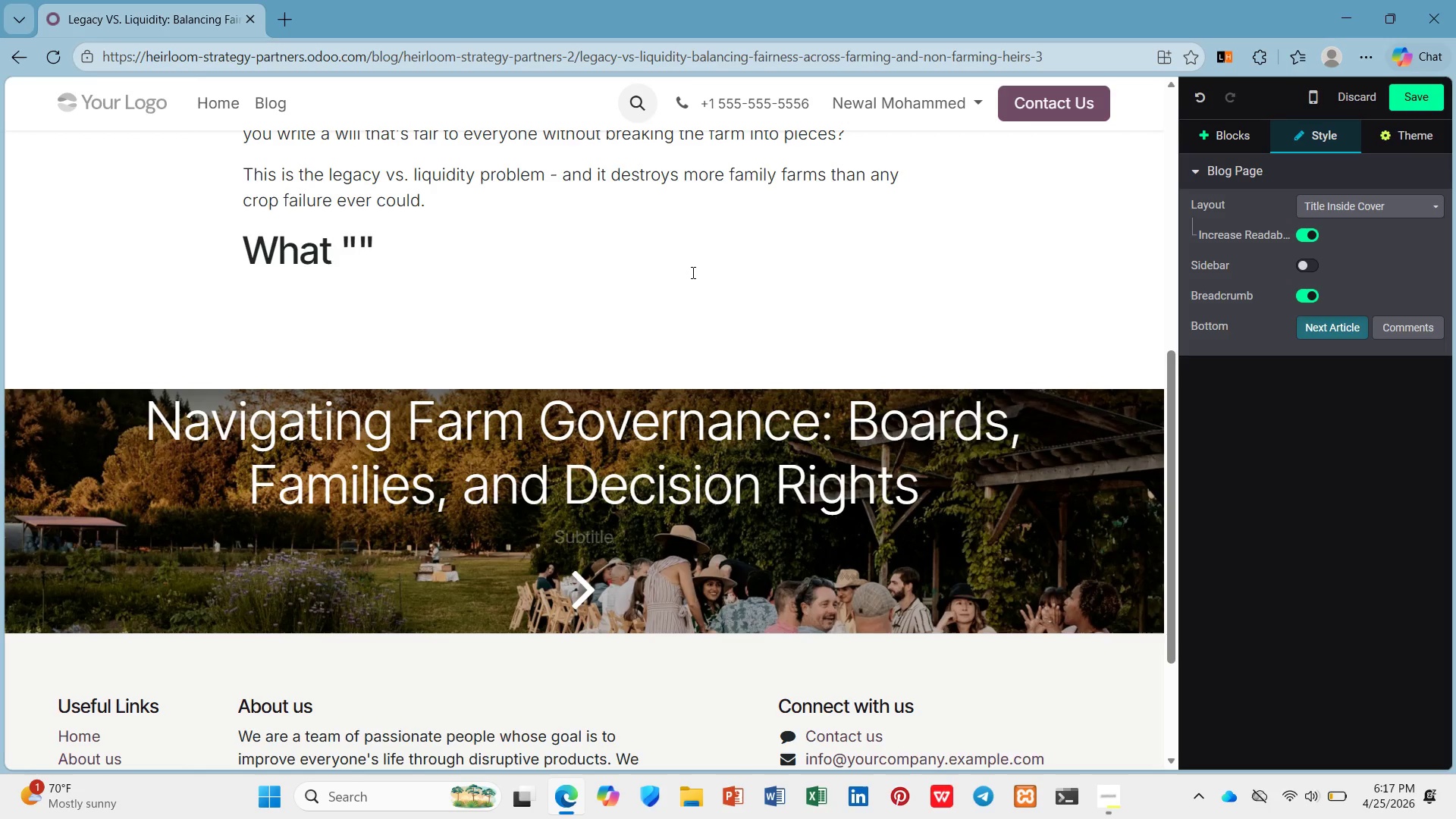 
type(Fair)
 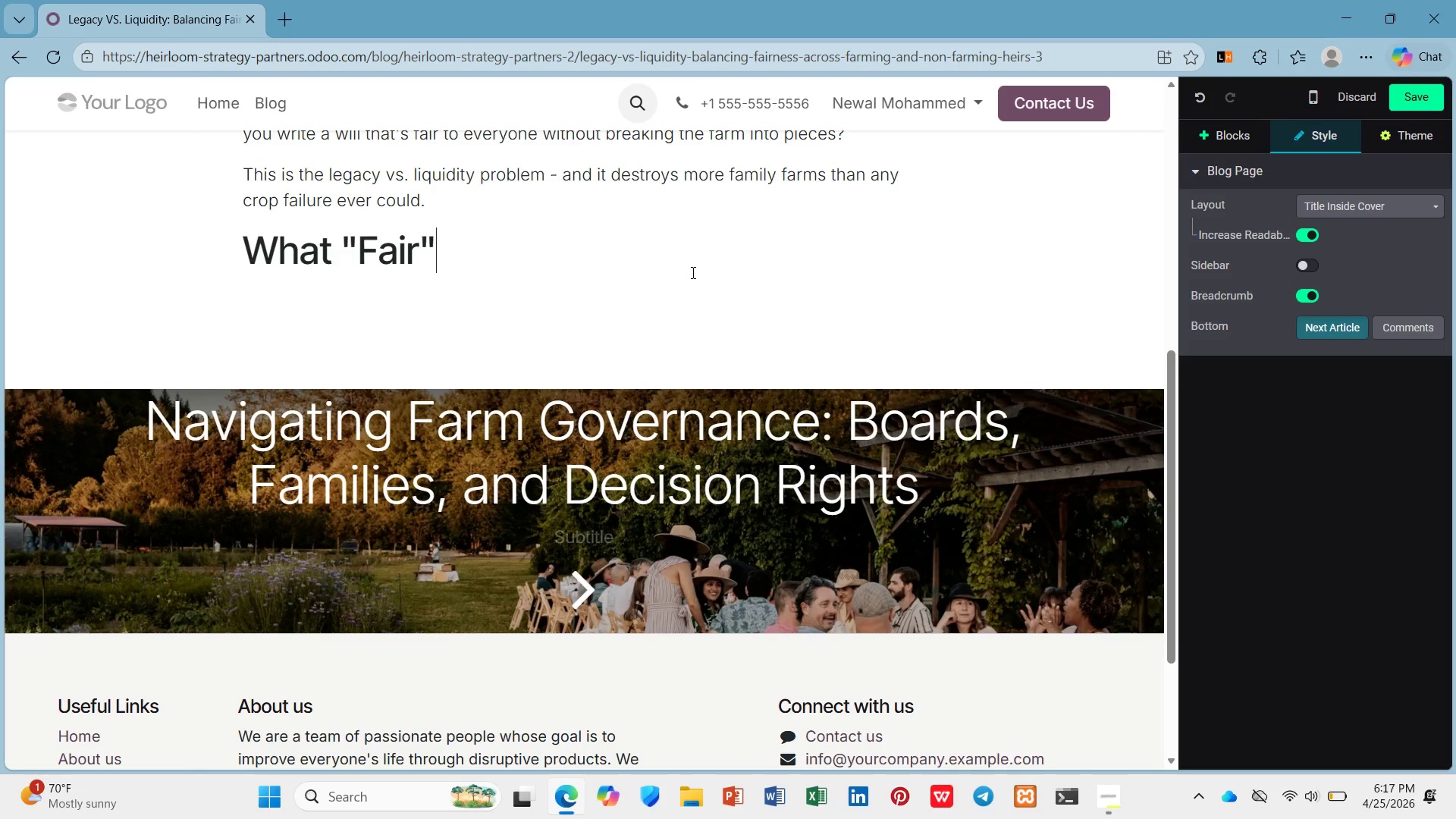 
key(ArrowRight)
 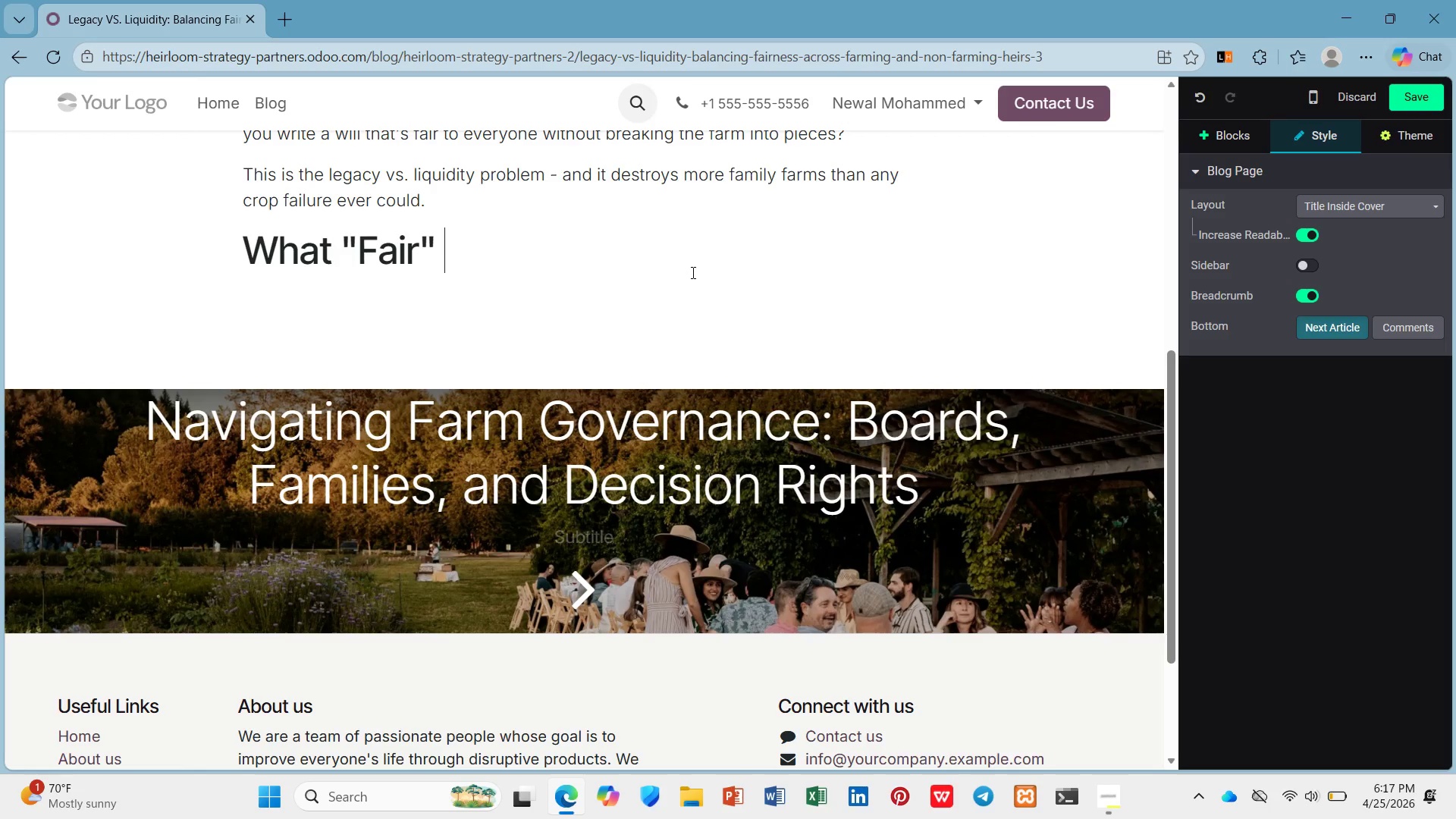 
type( Actually Means)
 